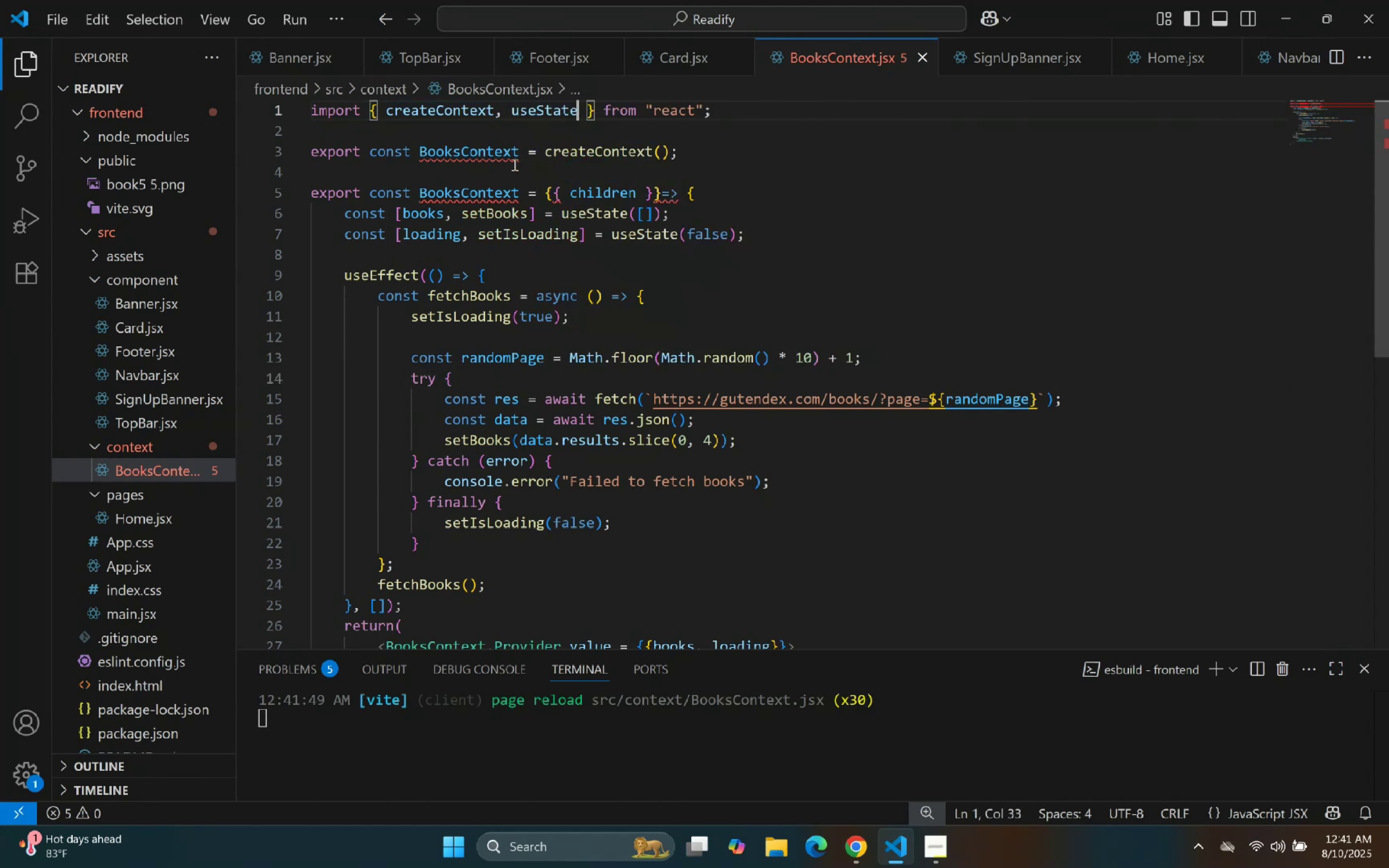 
type(, useS)
key(Backspace)
type(E)
 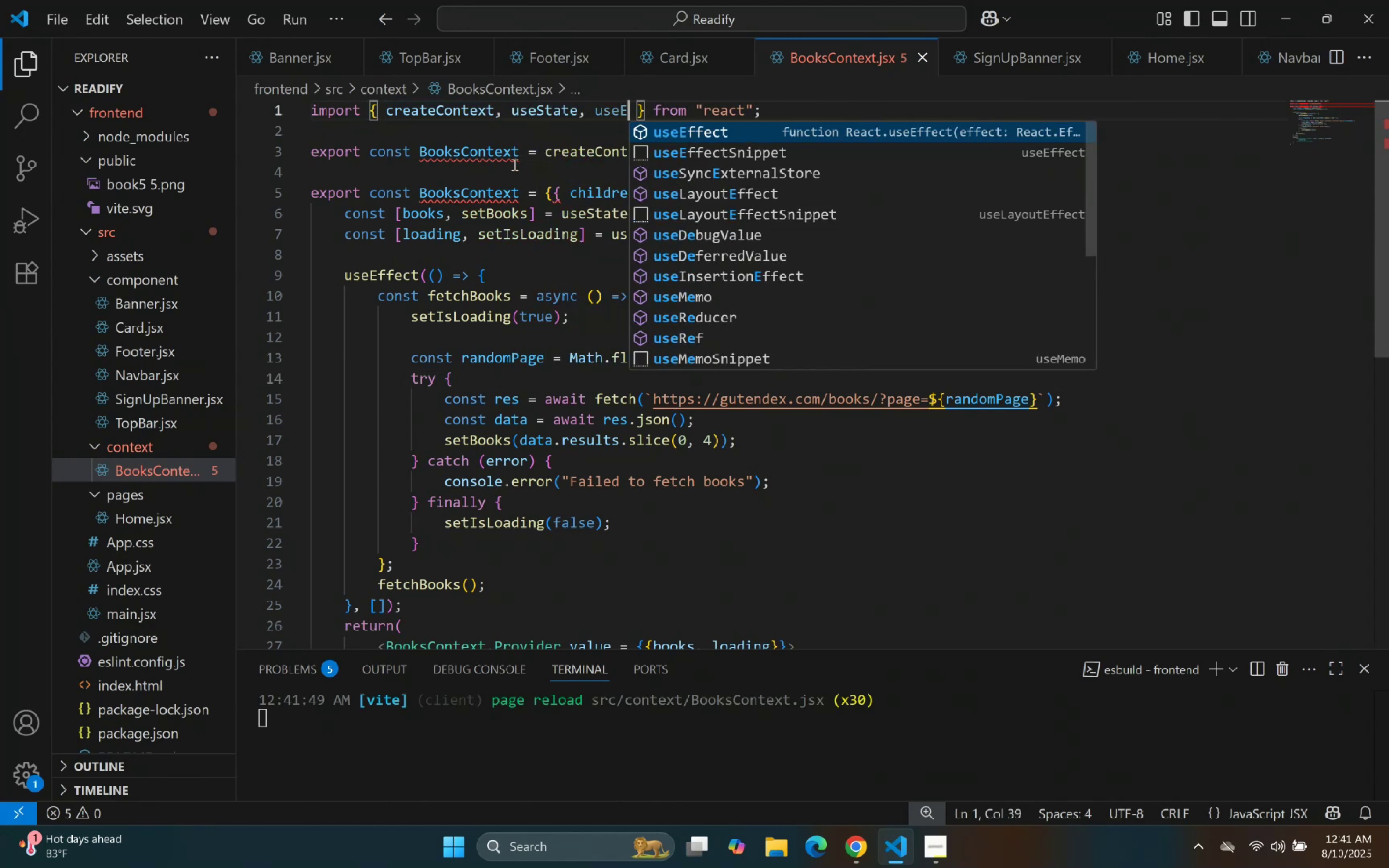 
key(Enter)
 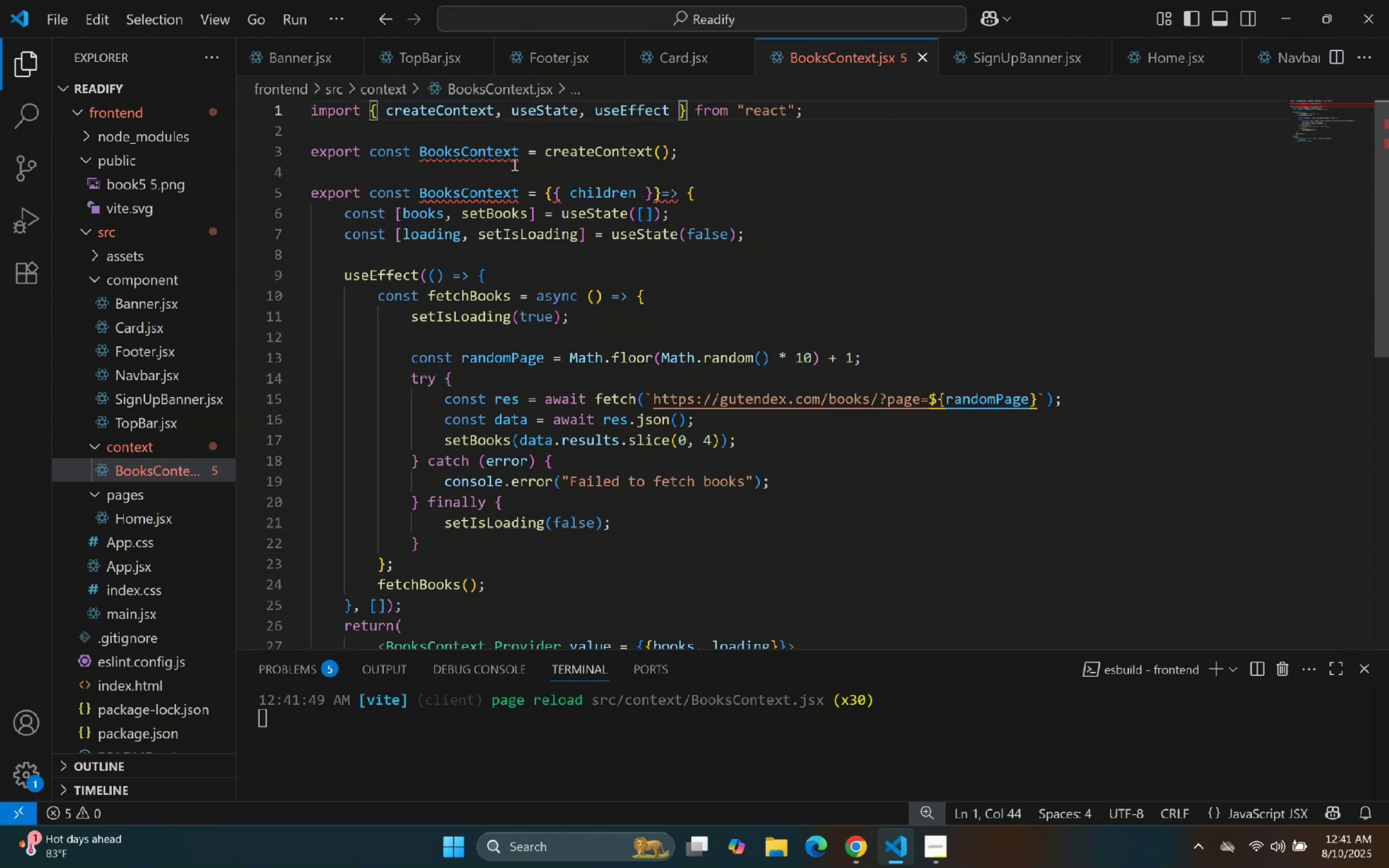 
scroll: coordinate [513, 166], scroll_direction: none, amount: 0.0
 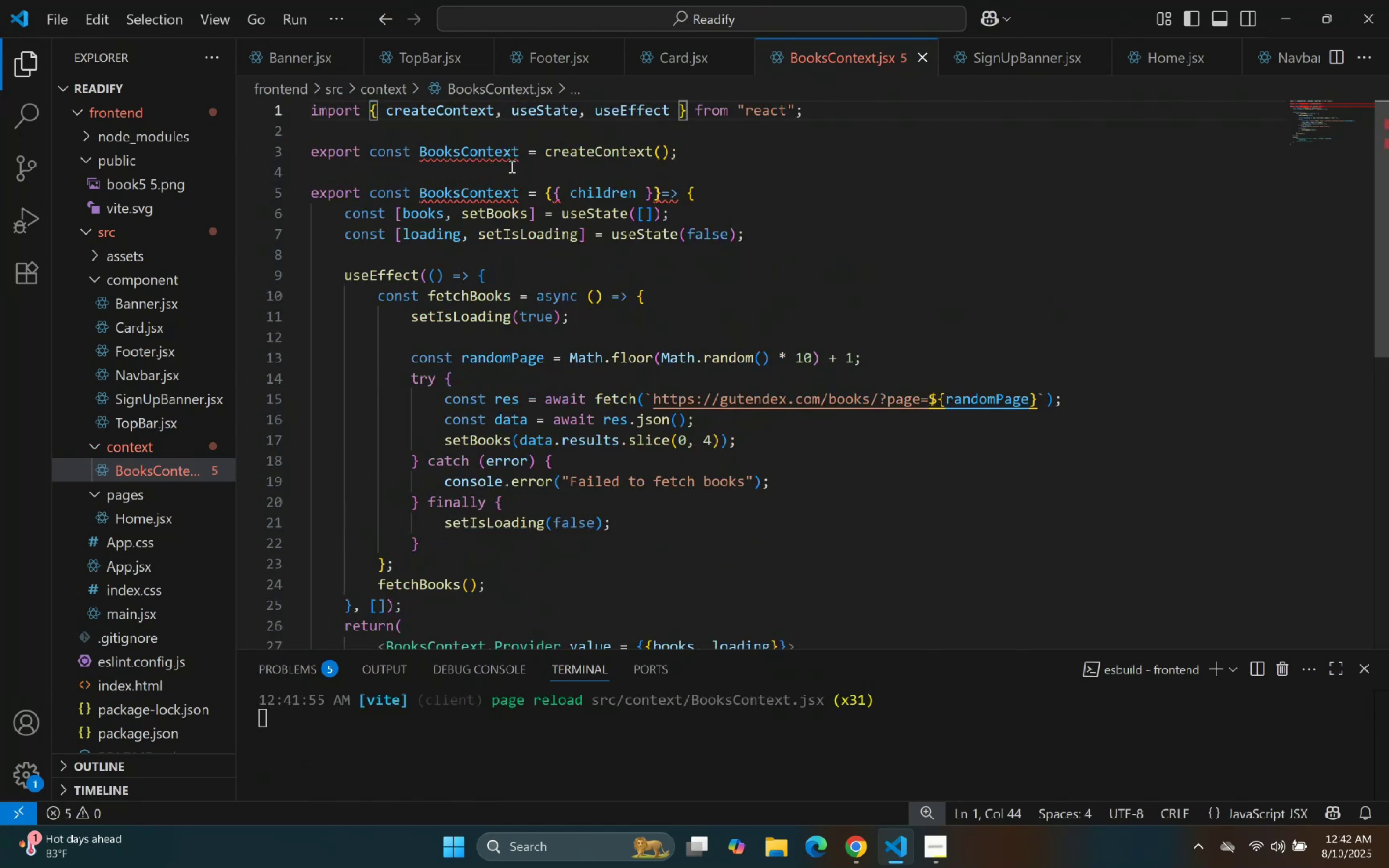 
wait(7.33)
 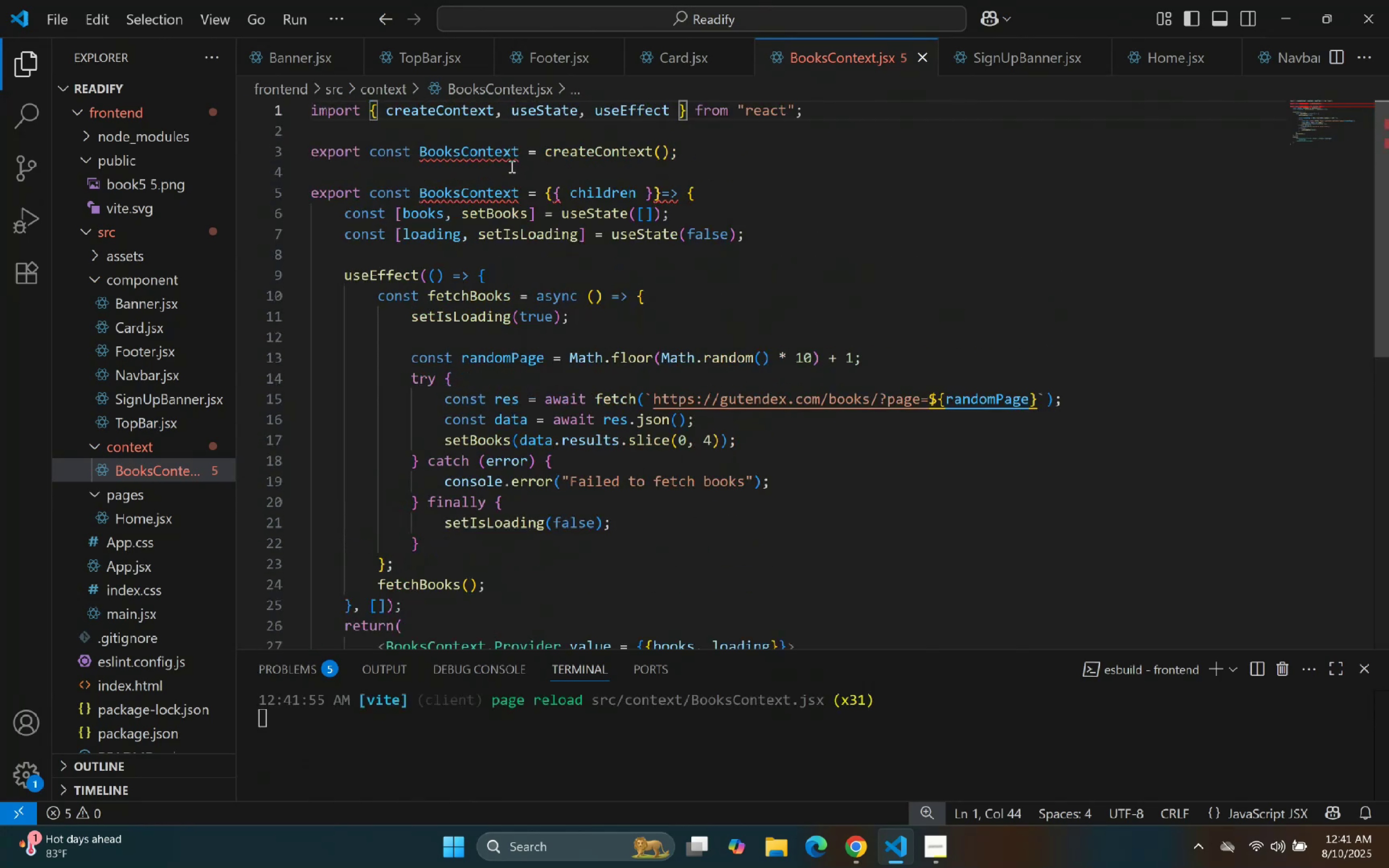 
scroll: coordinate [622, 264], scroll_direction: none, amount: 0.0
 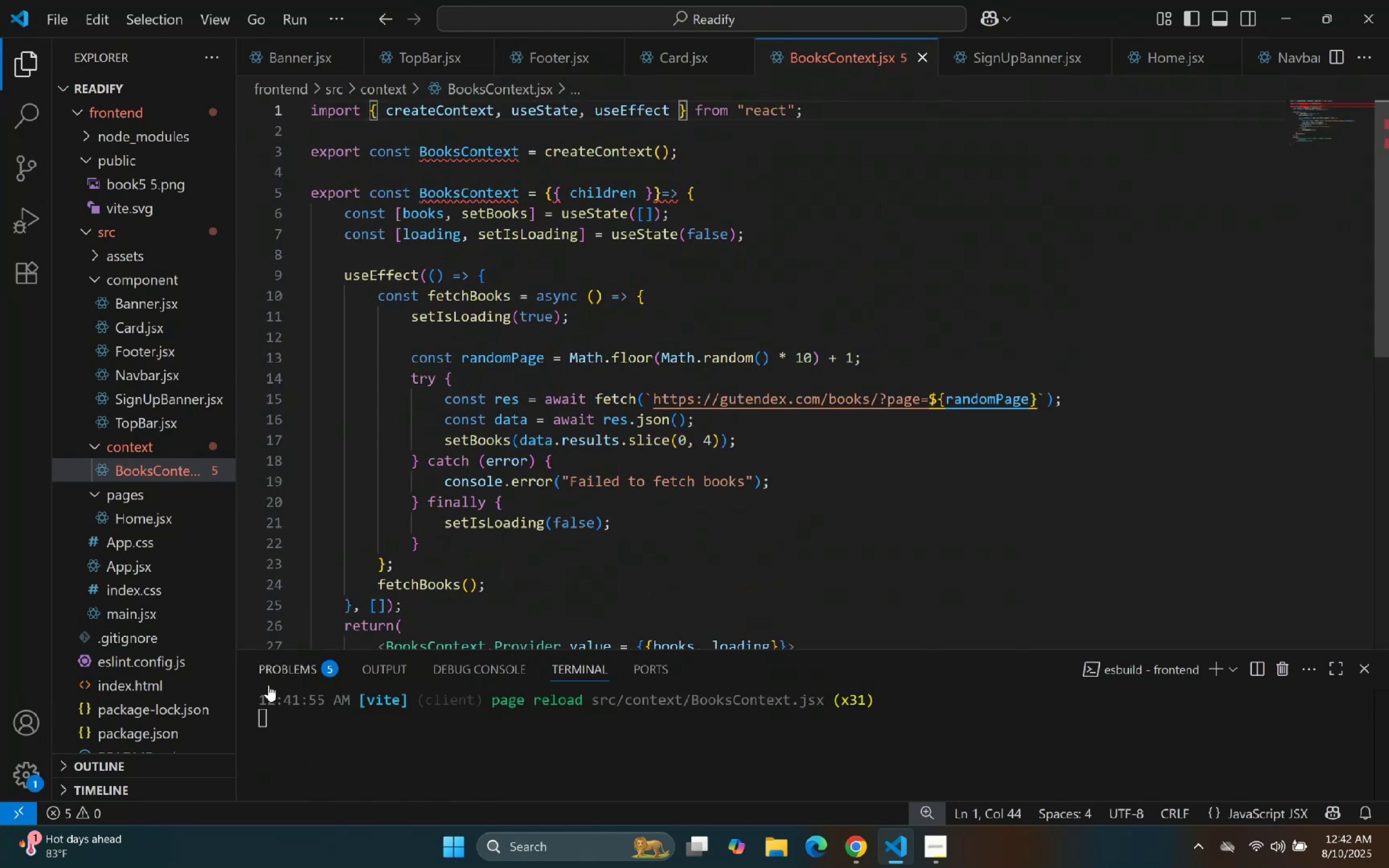 
left_click([283, 674])
 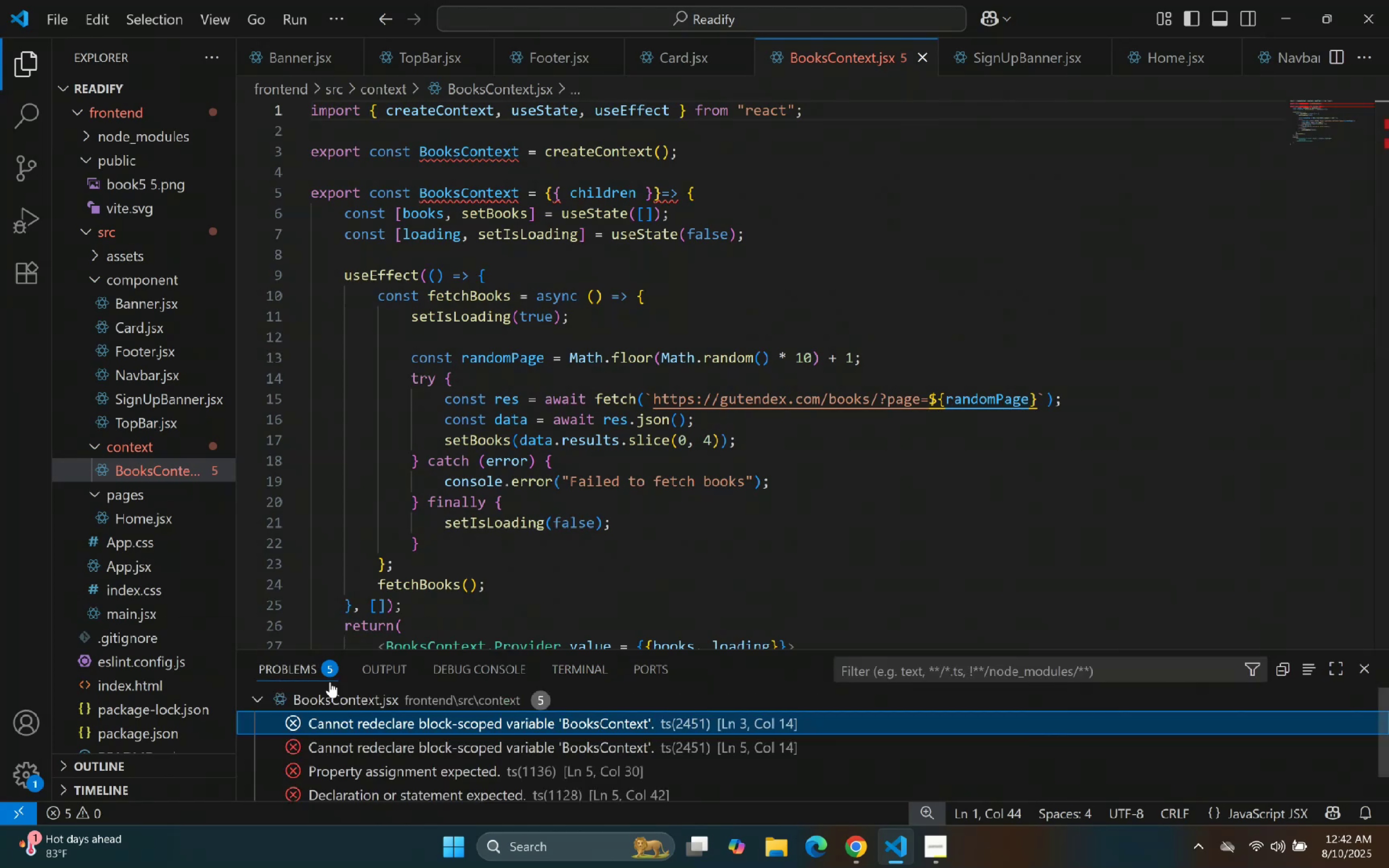 
scroll: coordinate [519, 683], scroll_direction: down, amount: 3.0
 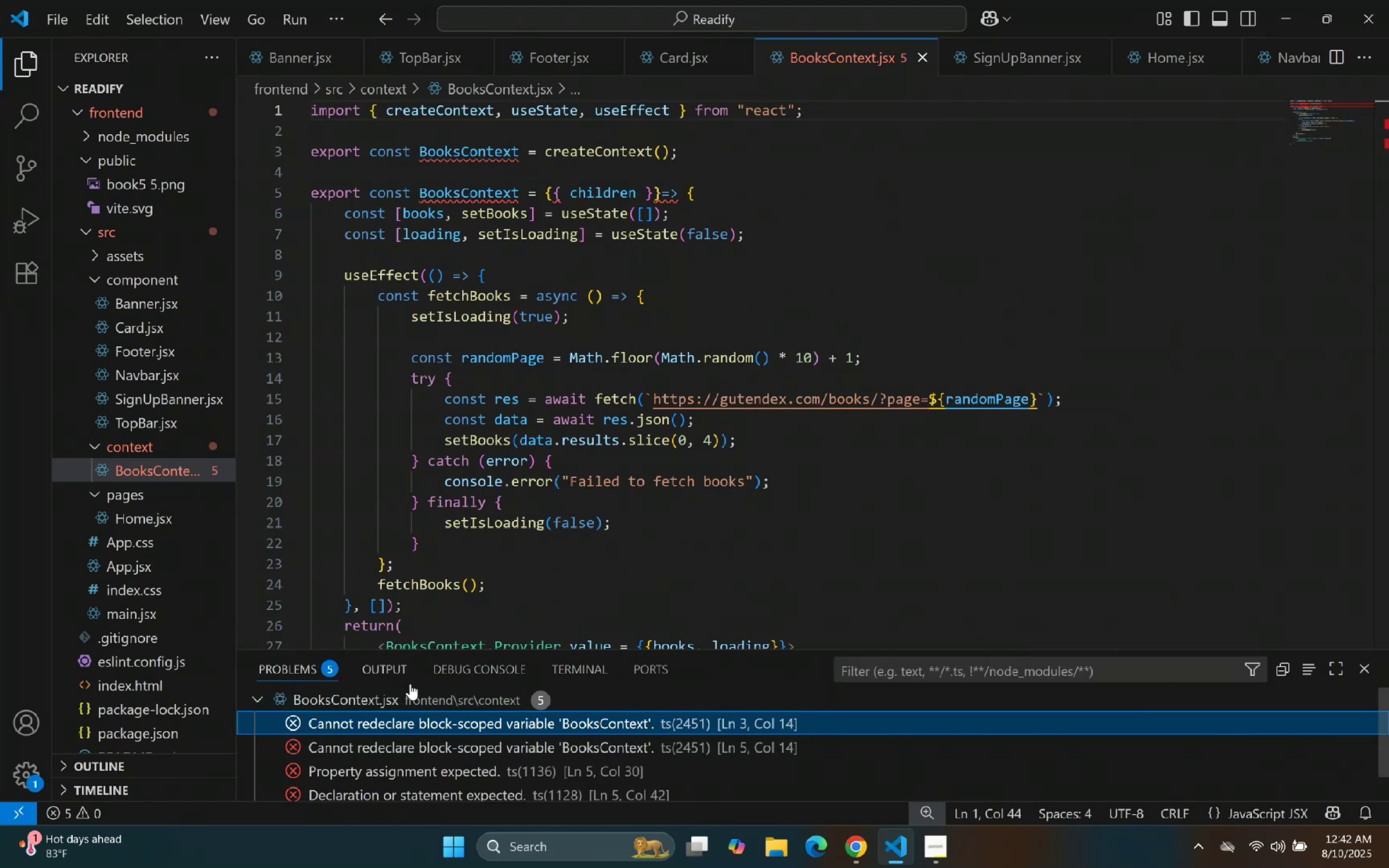 
left_click([386, 670])
 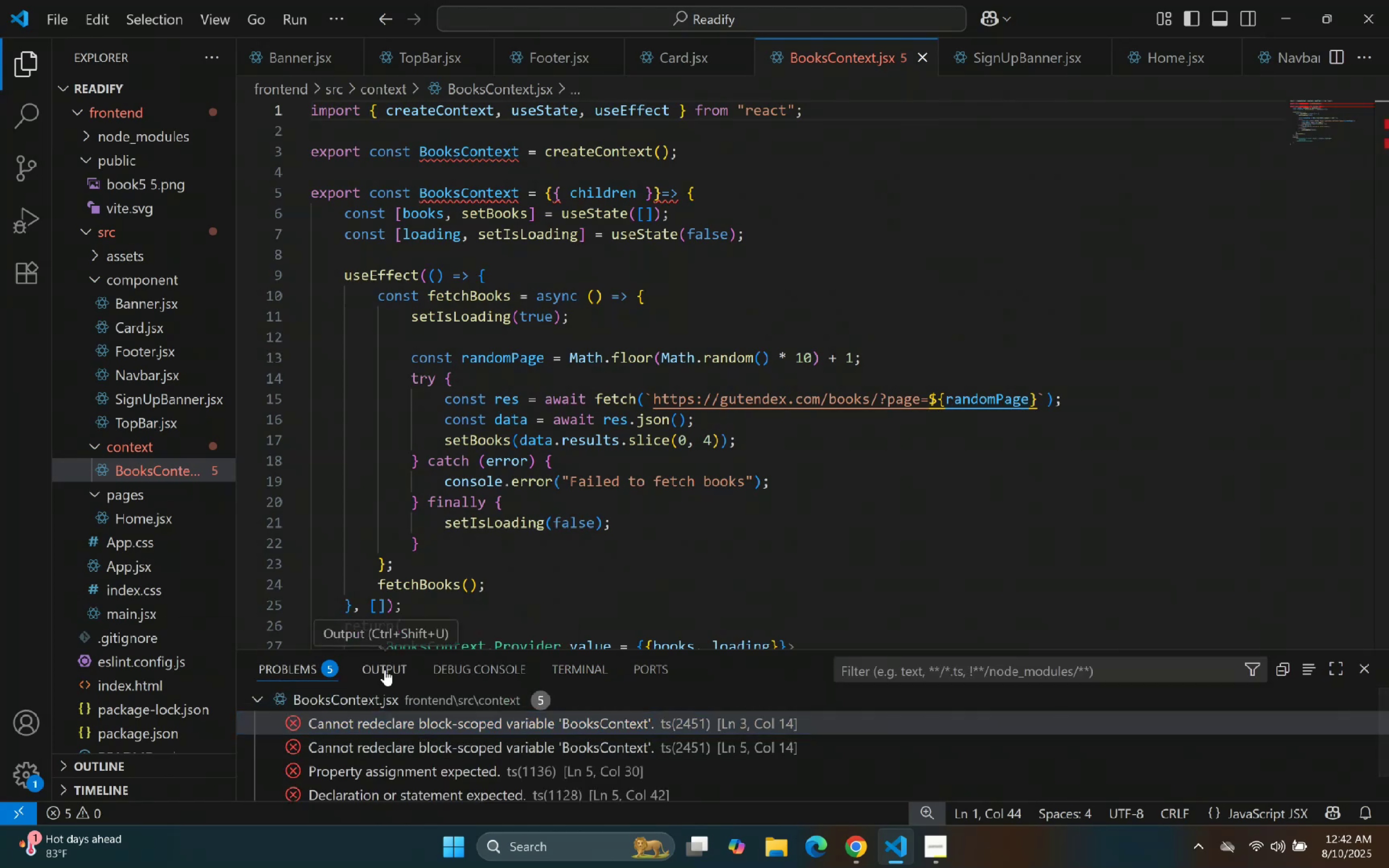 
scroll: coordinate [596, 275], scroll_direction: down, amount: 3.0
 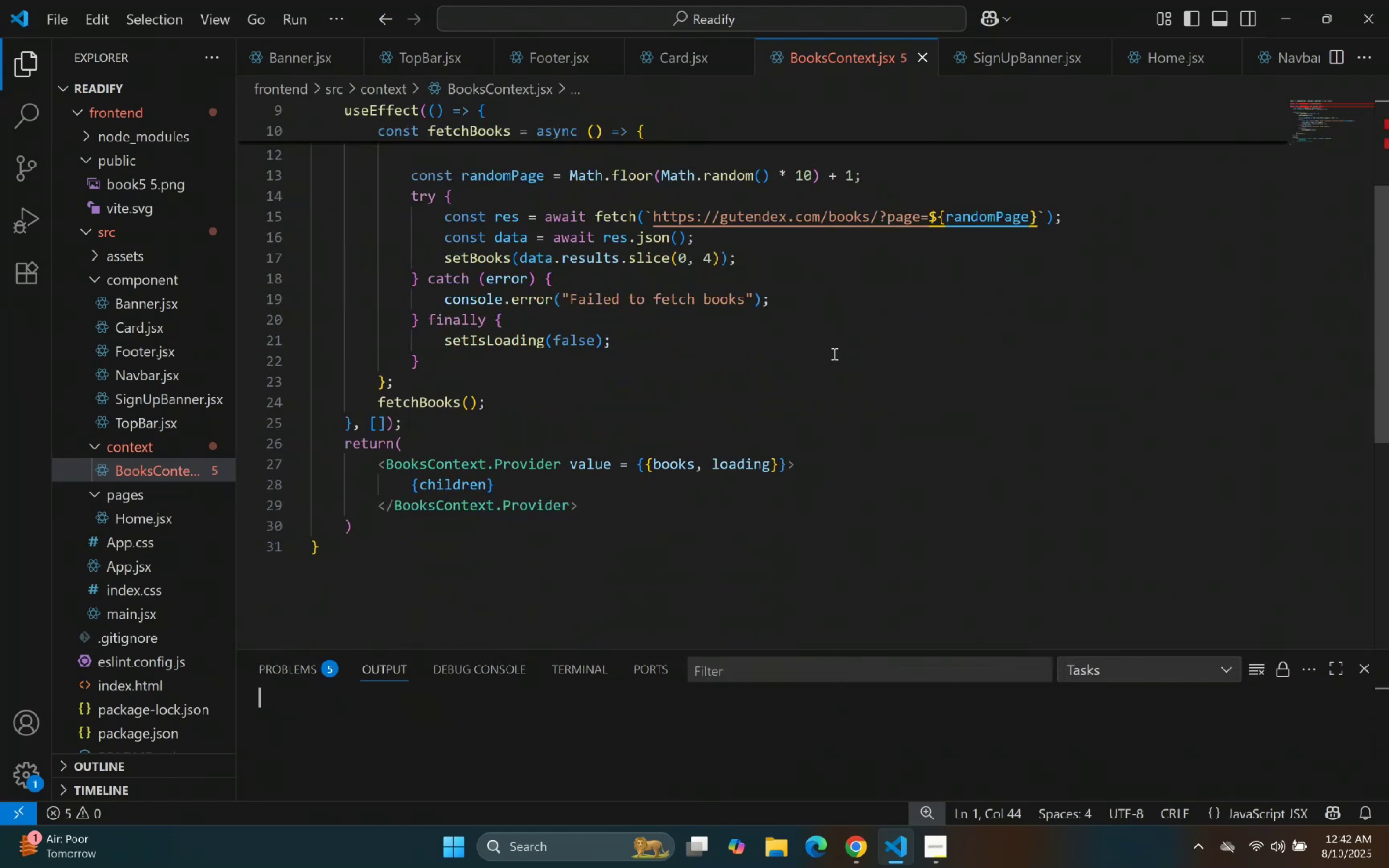 
left_click([873, 527])
 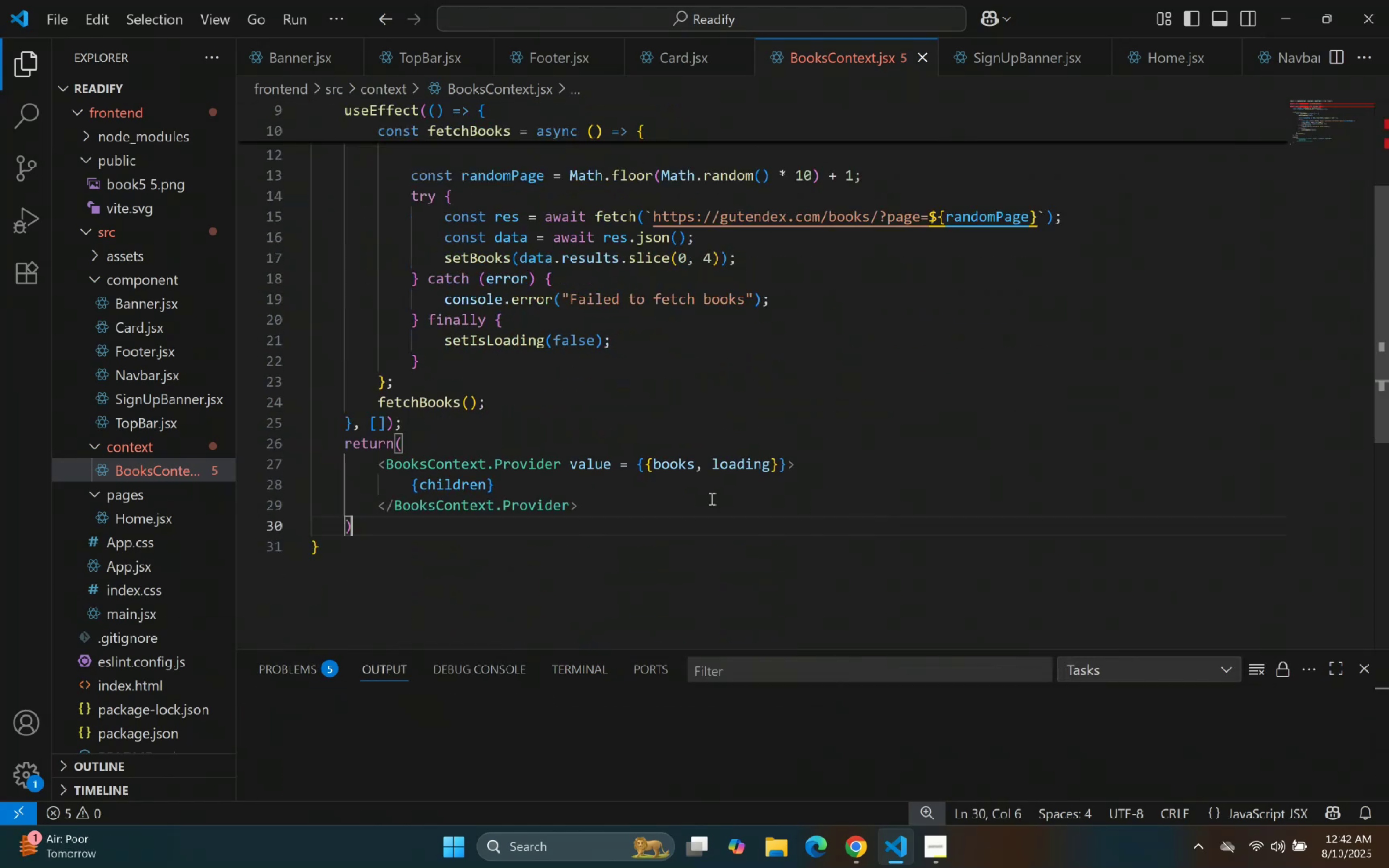 
scroll: coordinate [647, 410], scroll_direction: down, amount: 2.0
 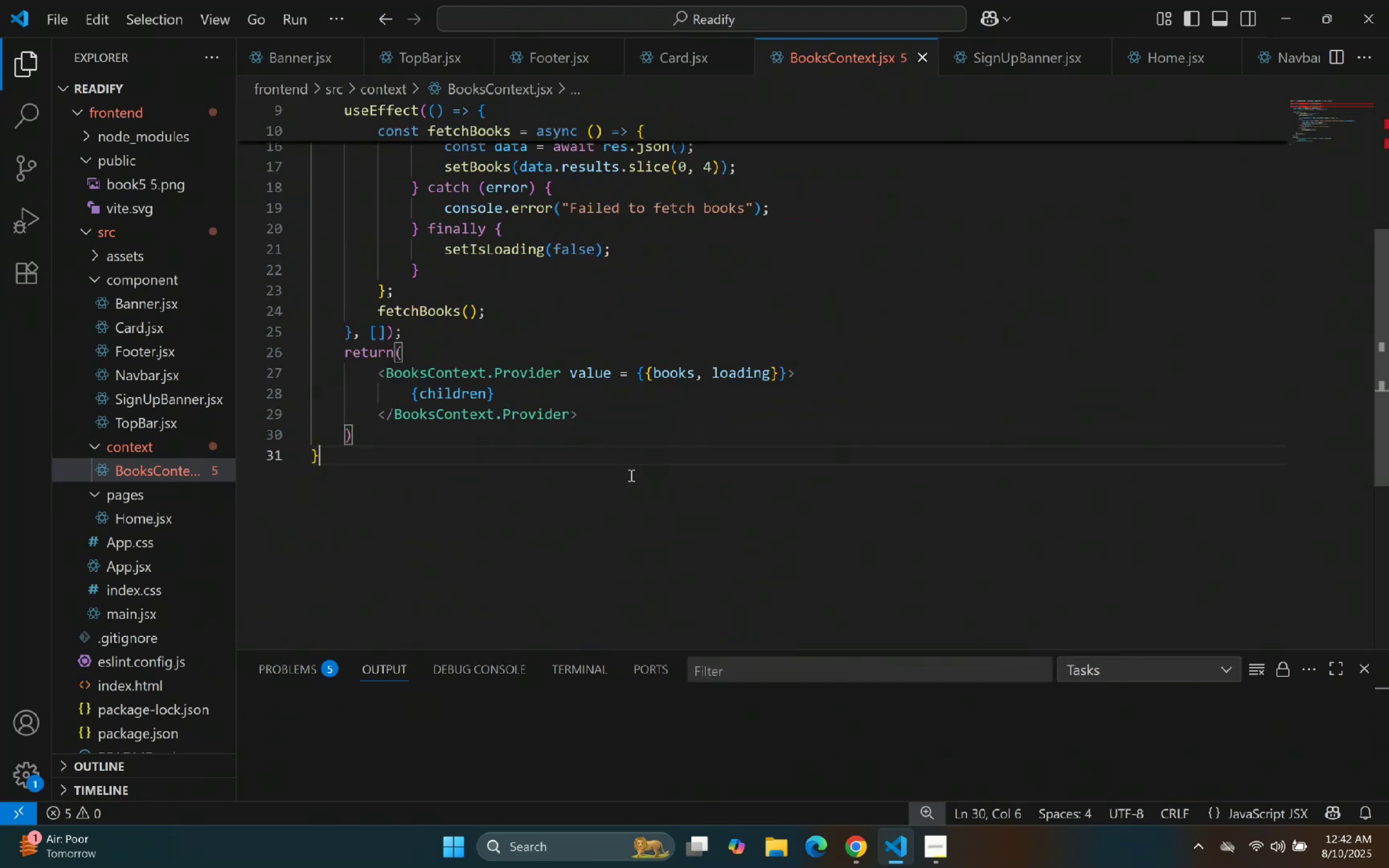 
double_click([636, 429])
 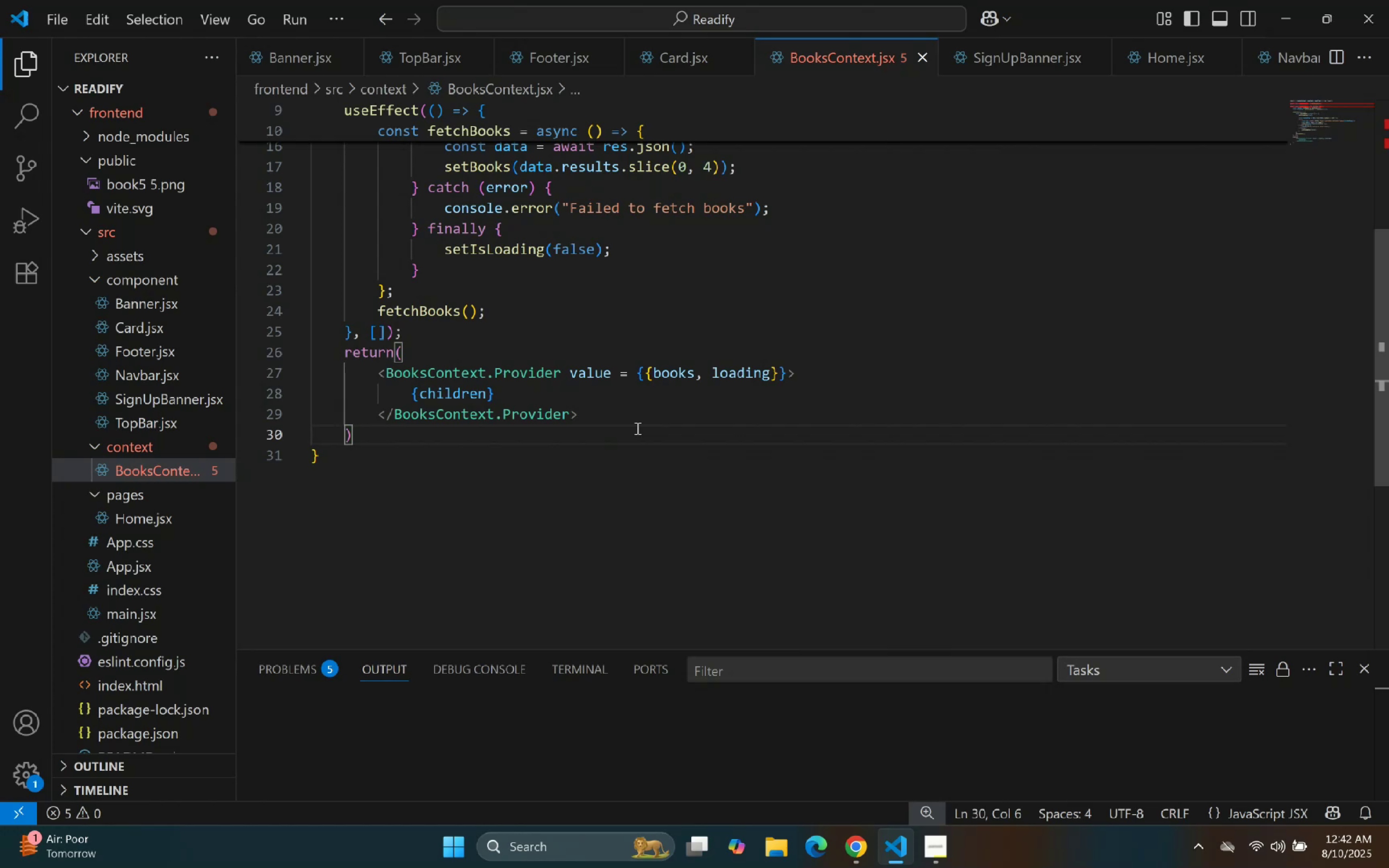 
wait(7.42)
 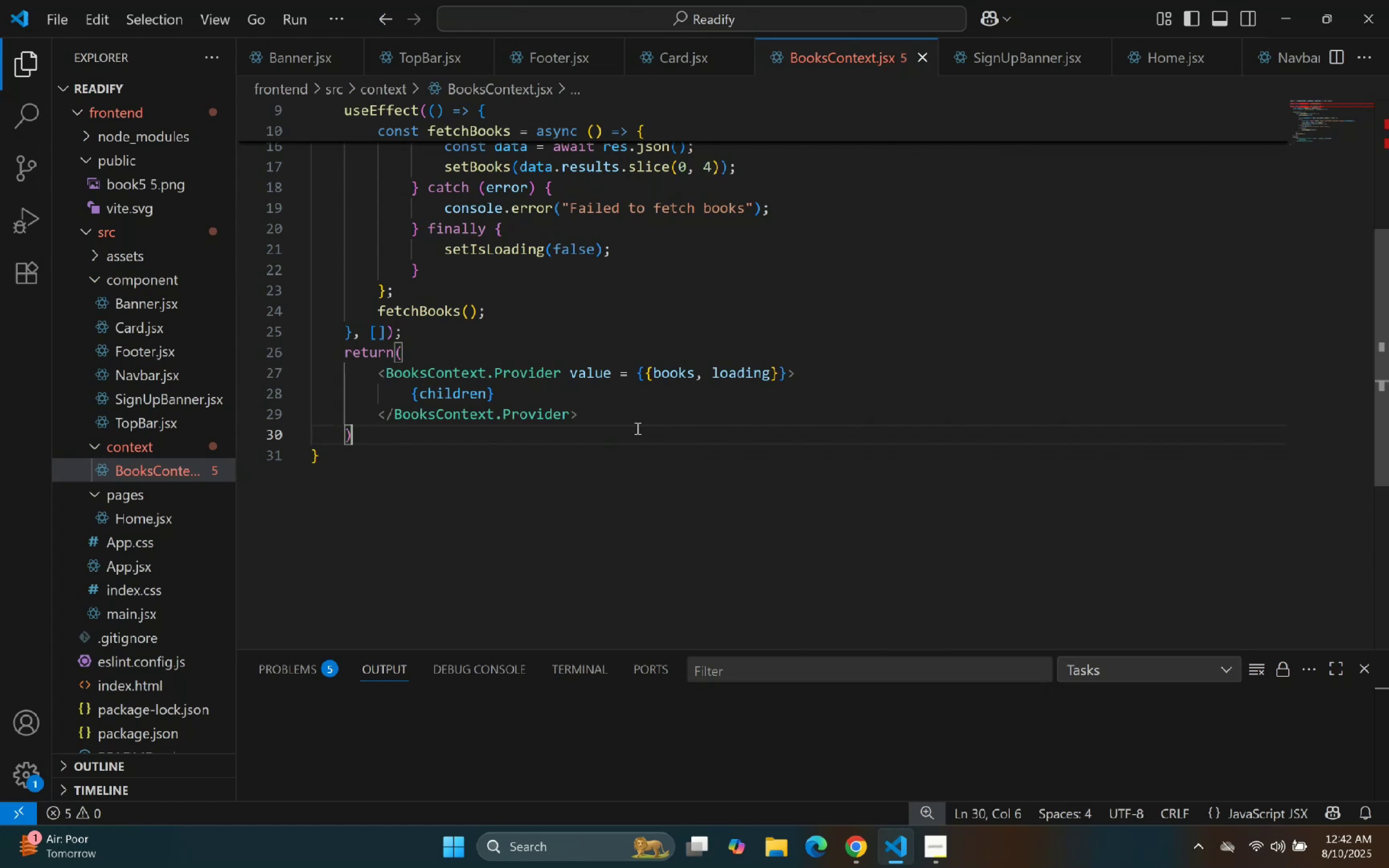 
left_click([131, 612])
 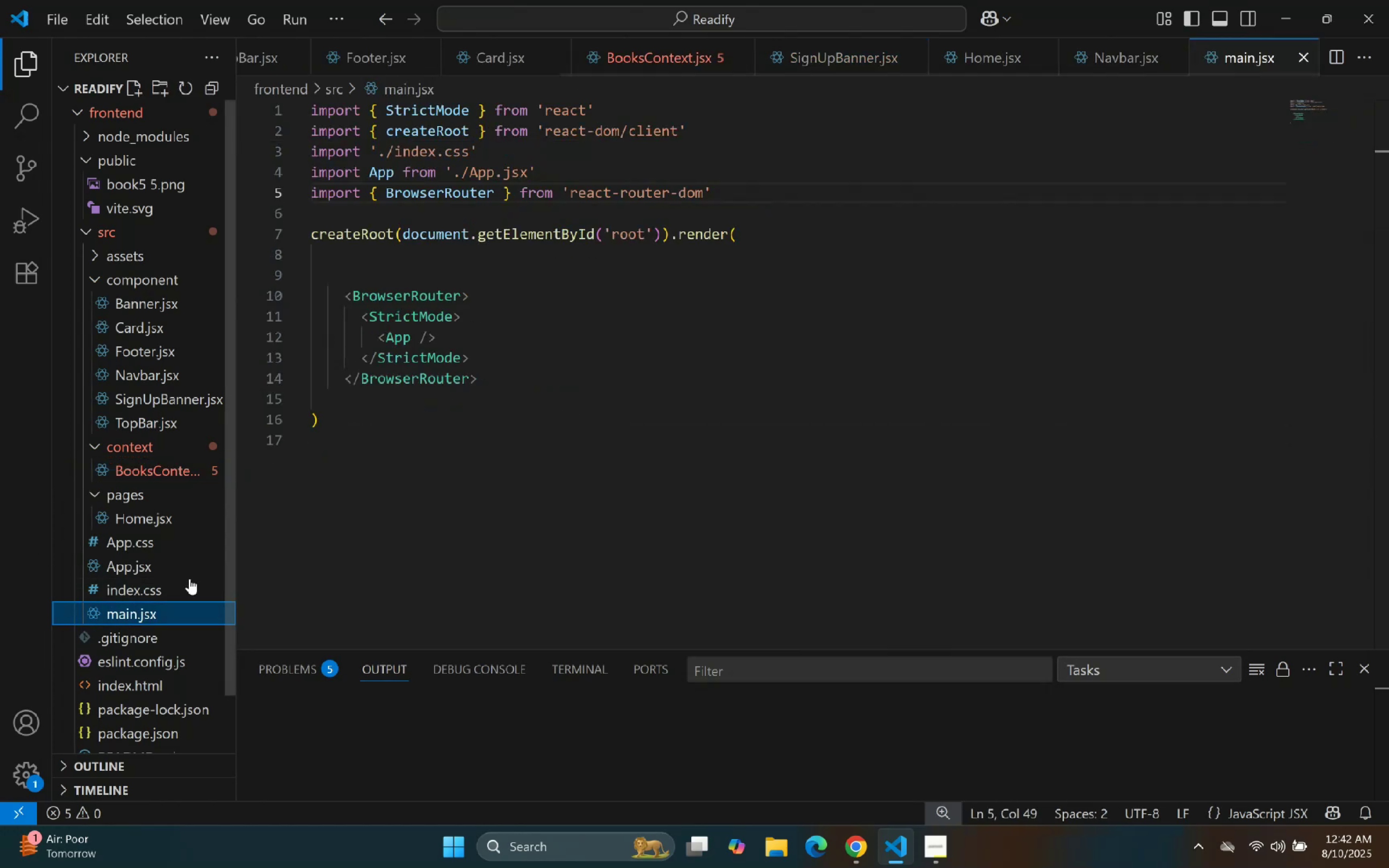 
left_click_drag(start_coordinate=[902, 358], to_coordinate=[904, 360])
 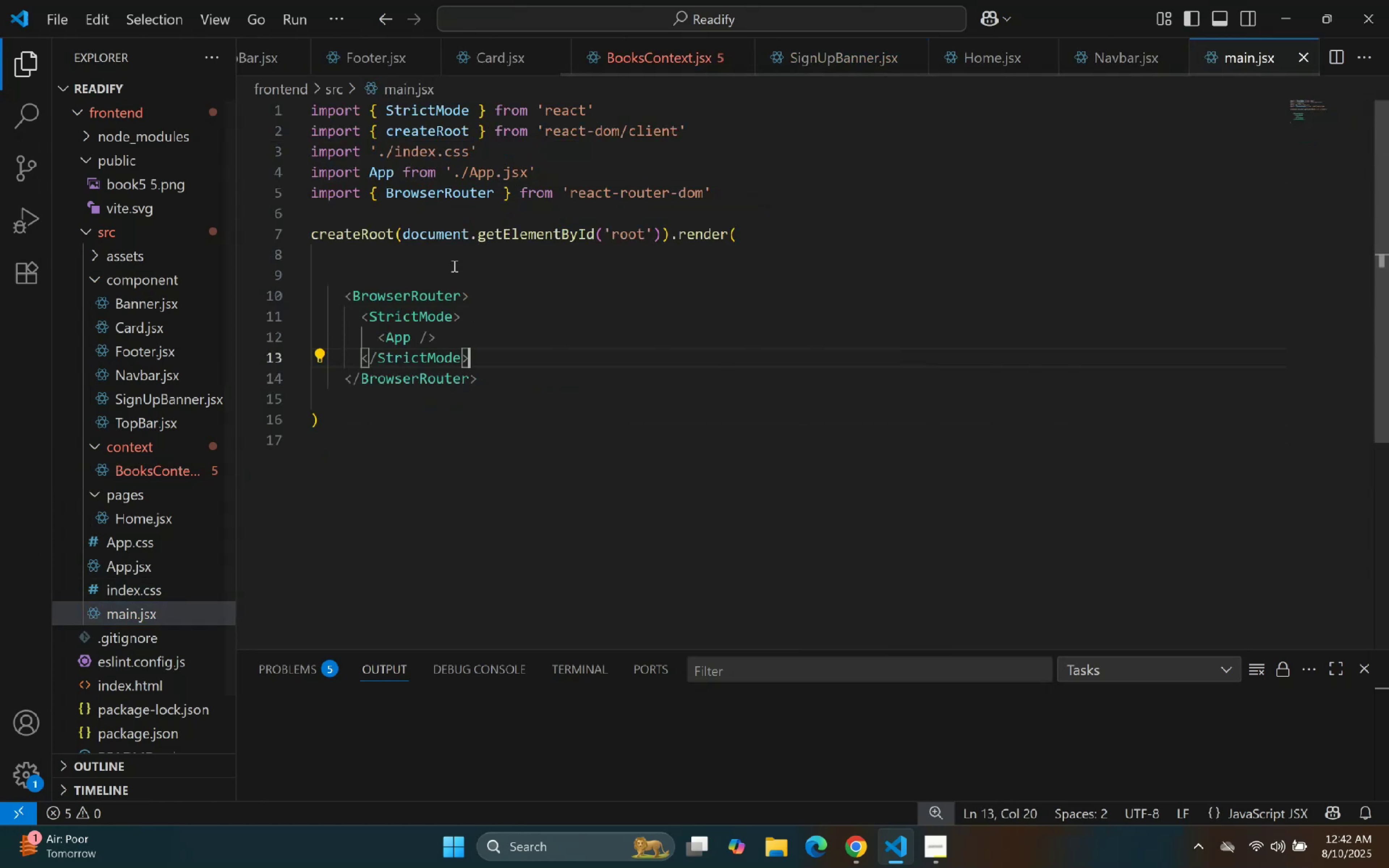 
left_click([420, 260])
 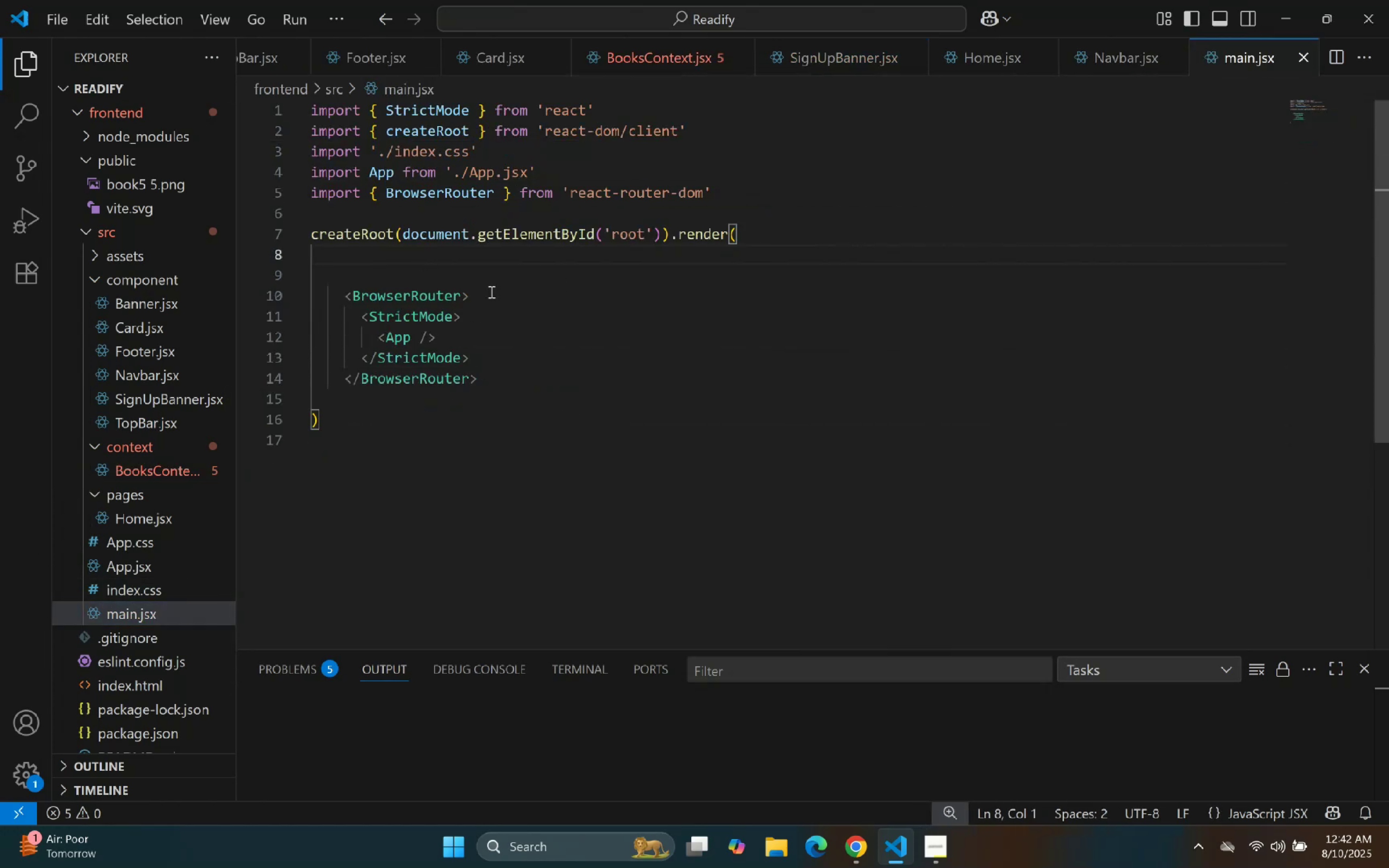 
key(ArrowDown)
 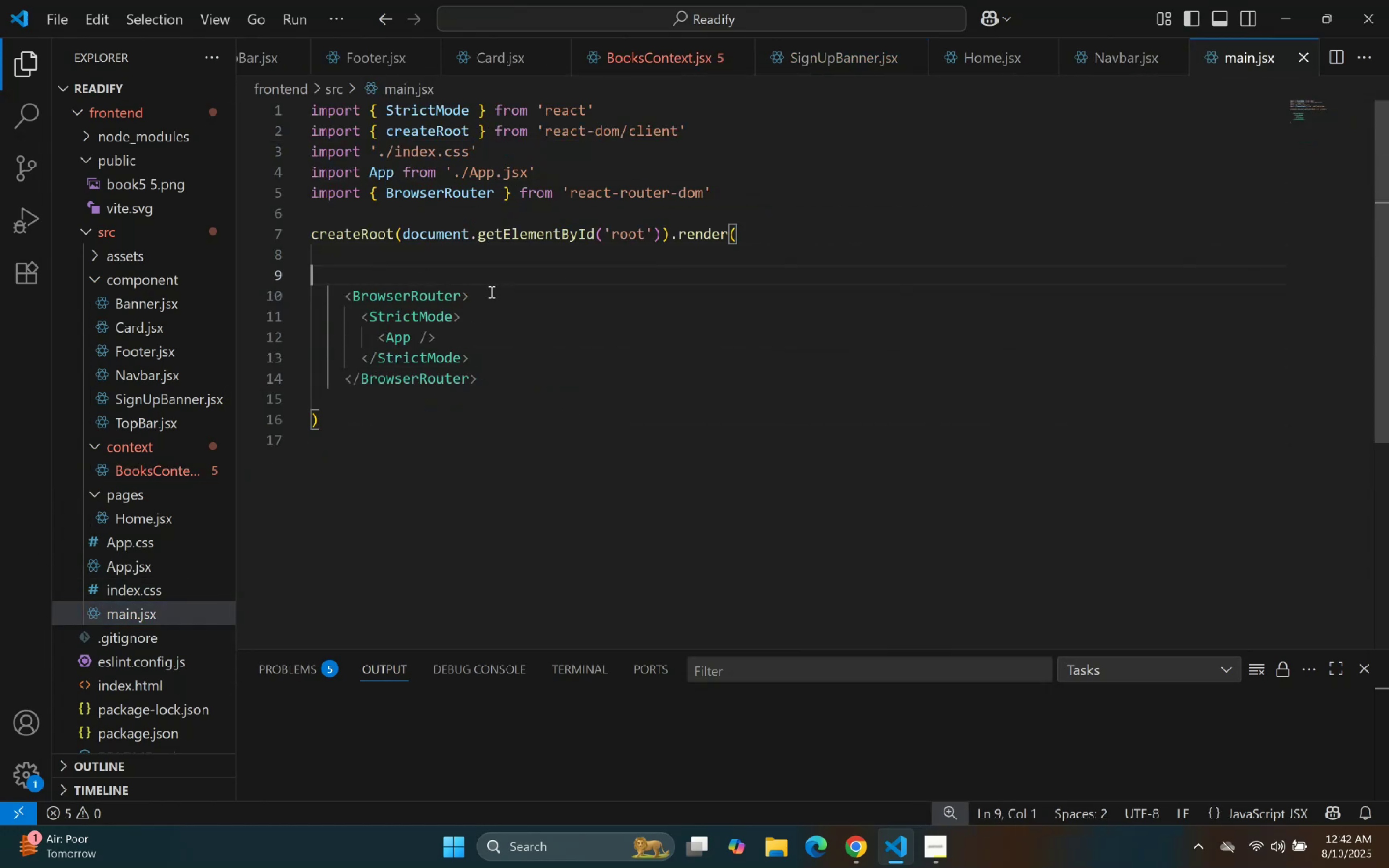 
key(Backslash)
 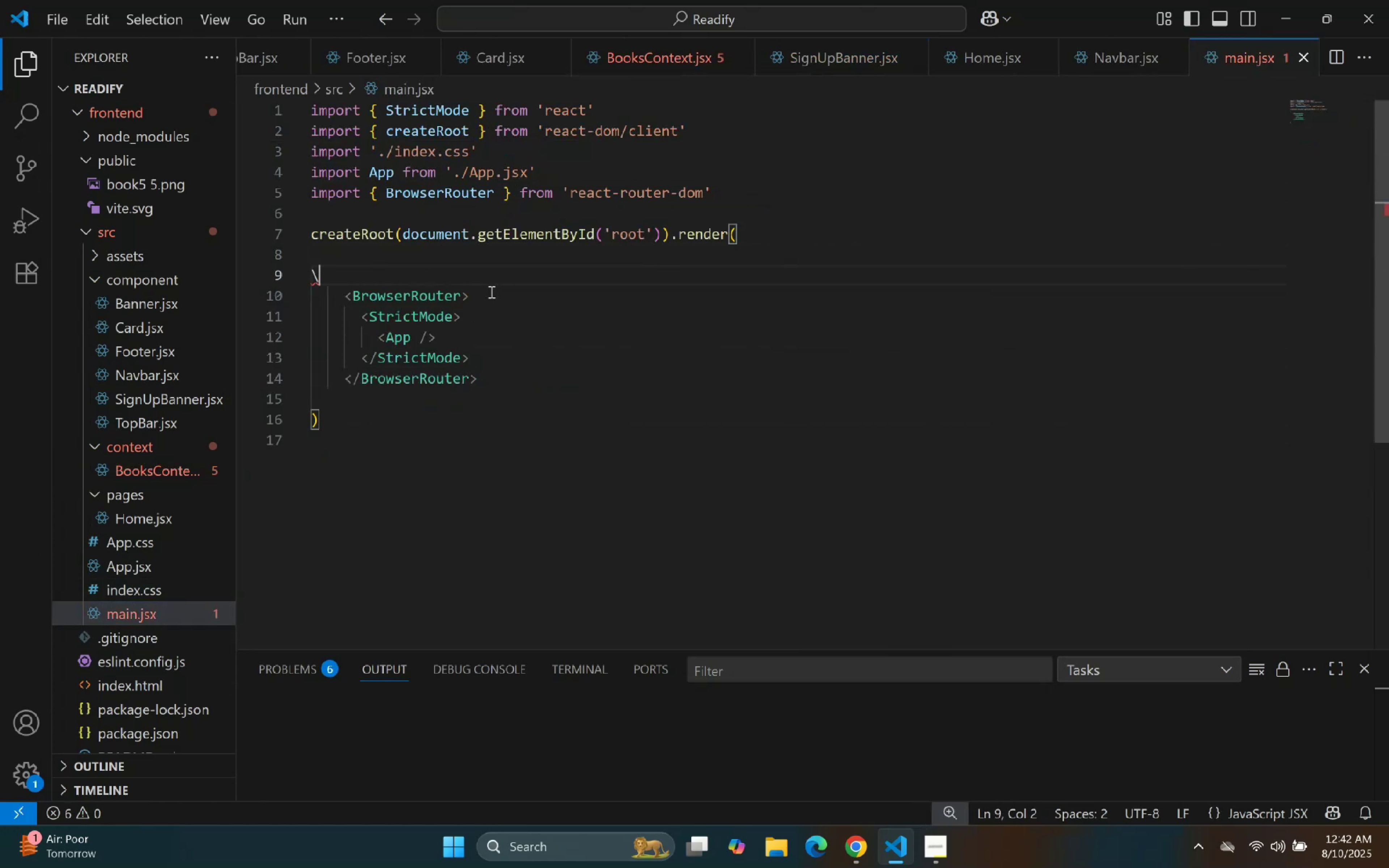 
key(Backspace)
 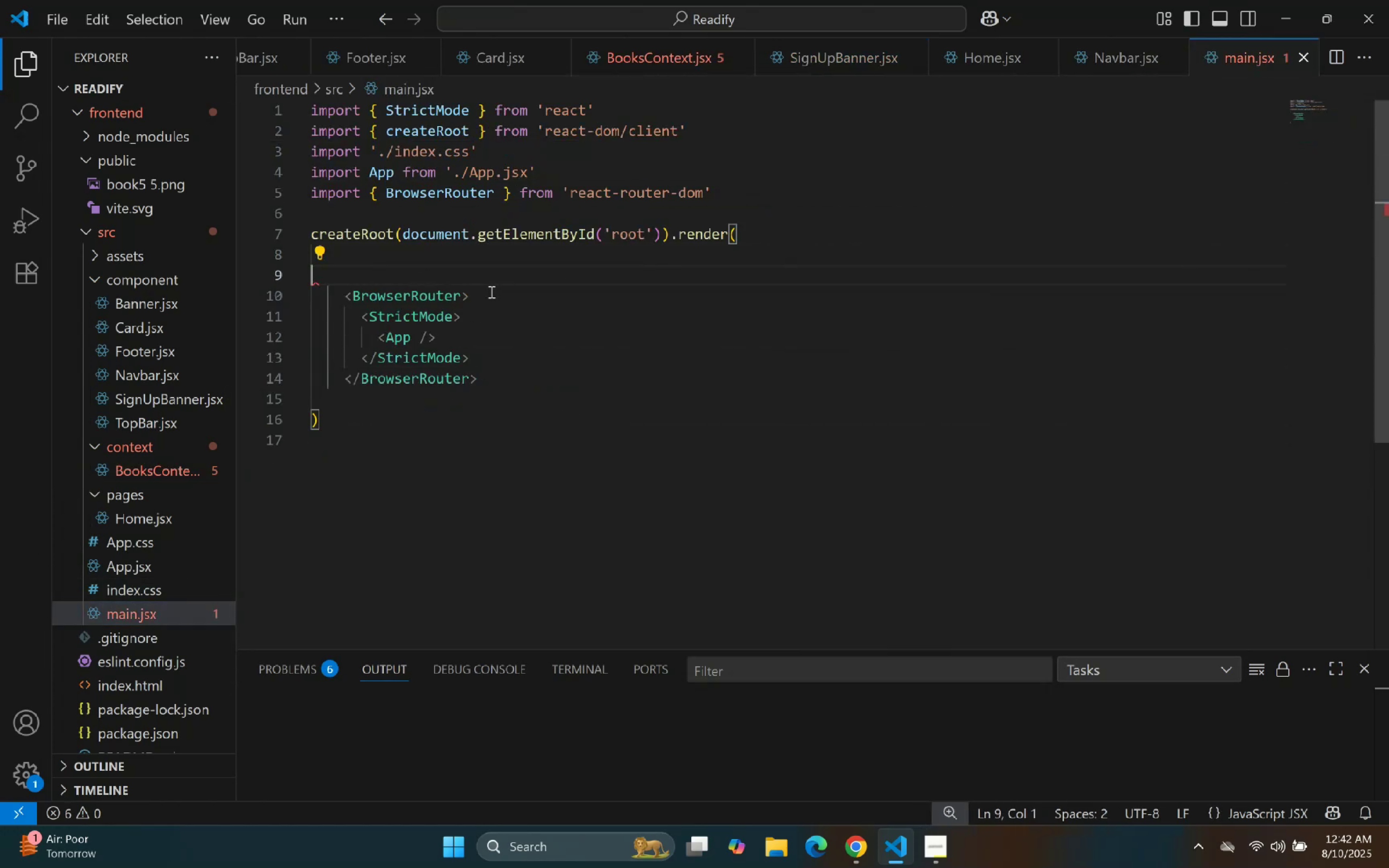 
key(Backspace)
 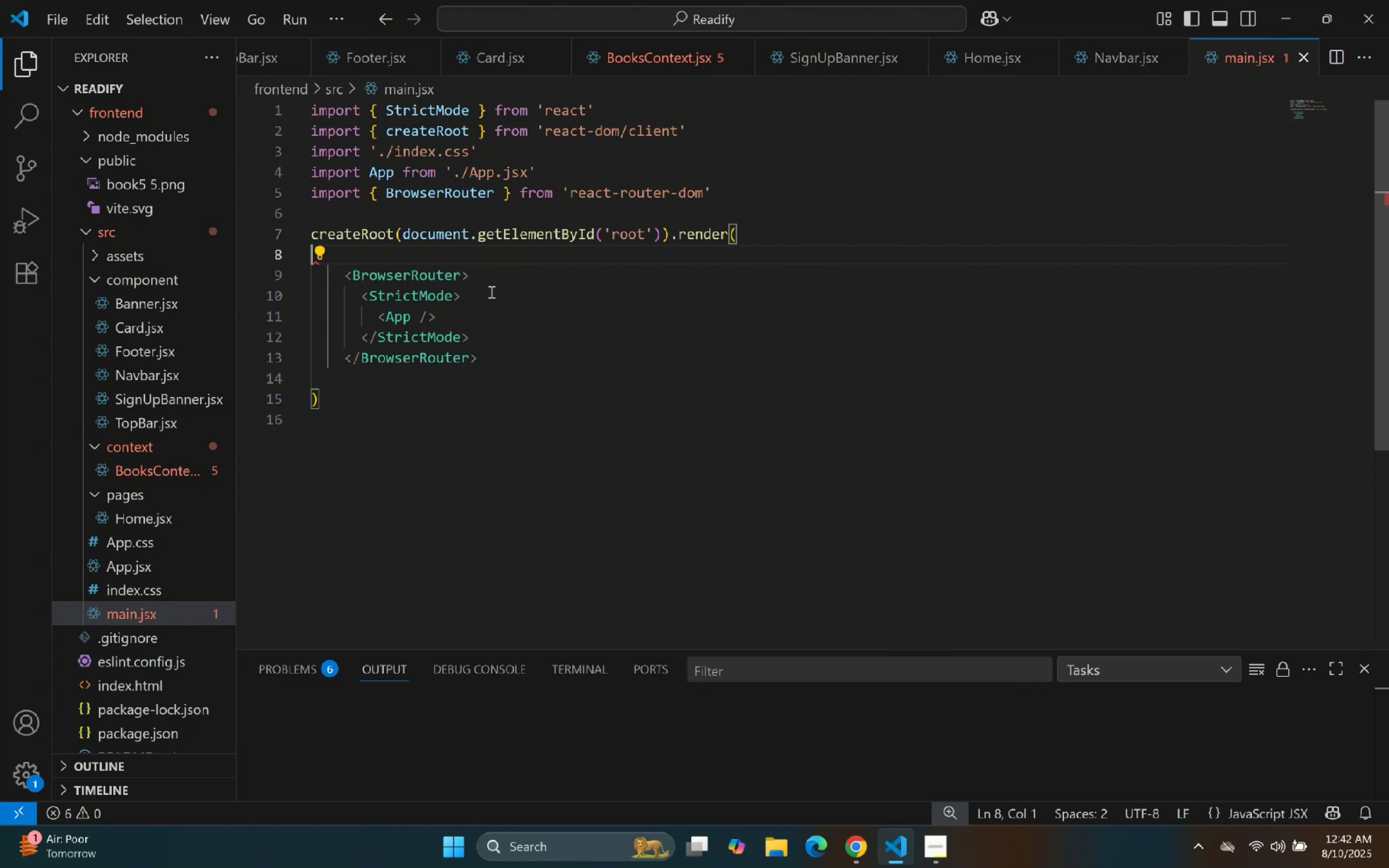 
key(Backspace)
 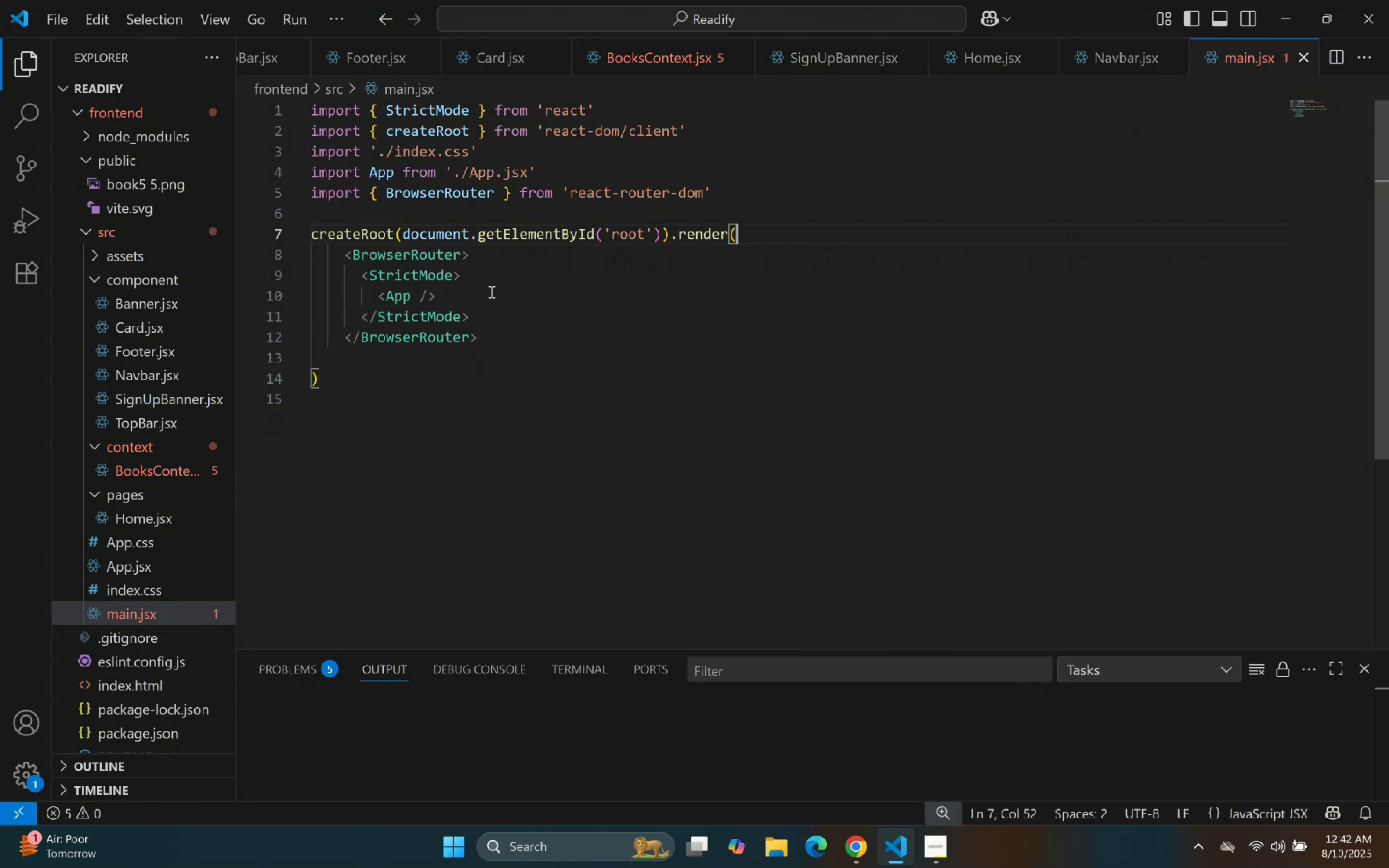 
key(Shift+ShiftRight)
 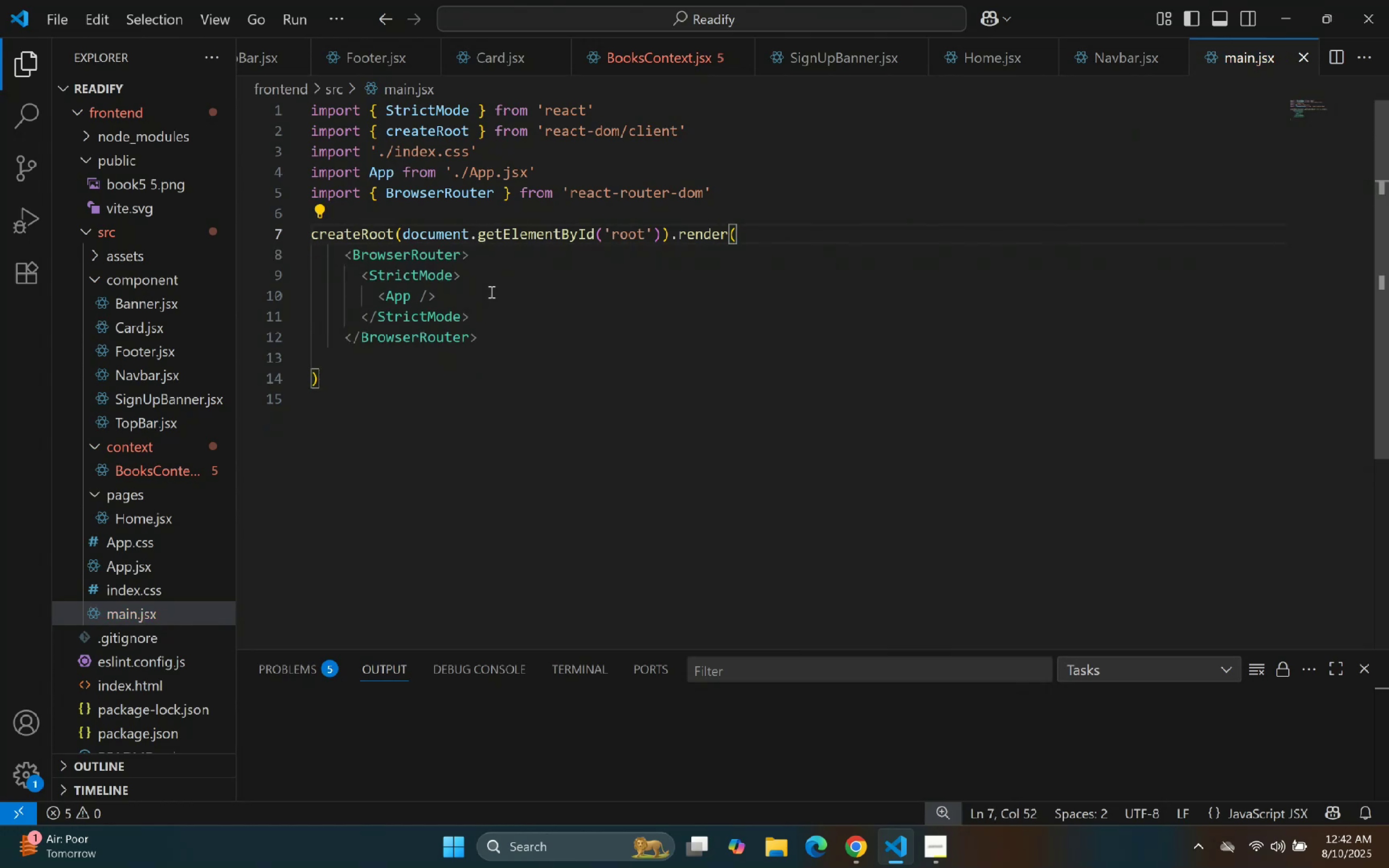 
key(Enter)
 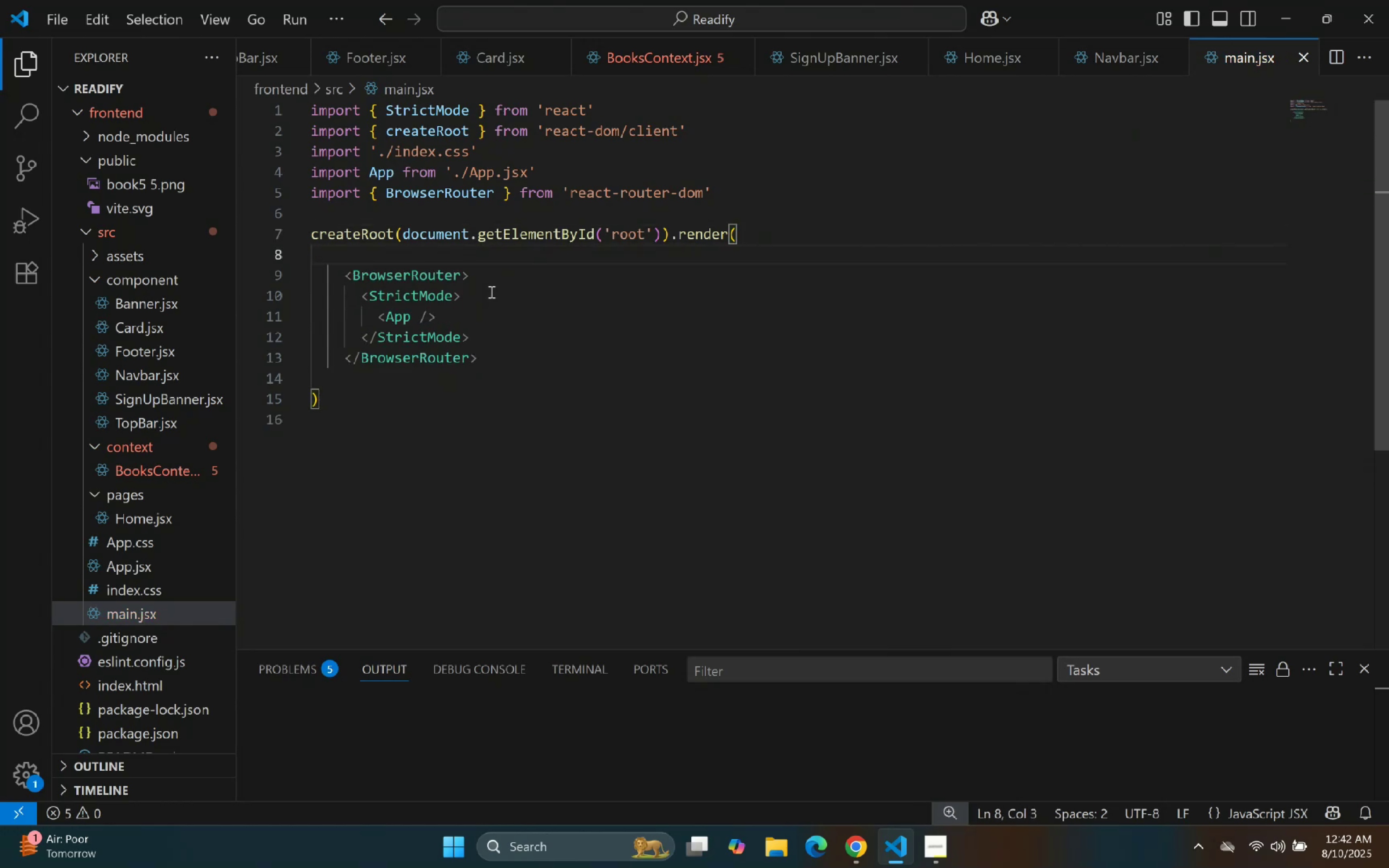 
type(<Boo)
key(Backspace)
key(Backspace)
 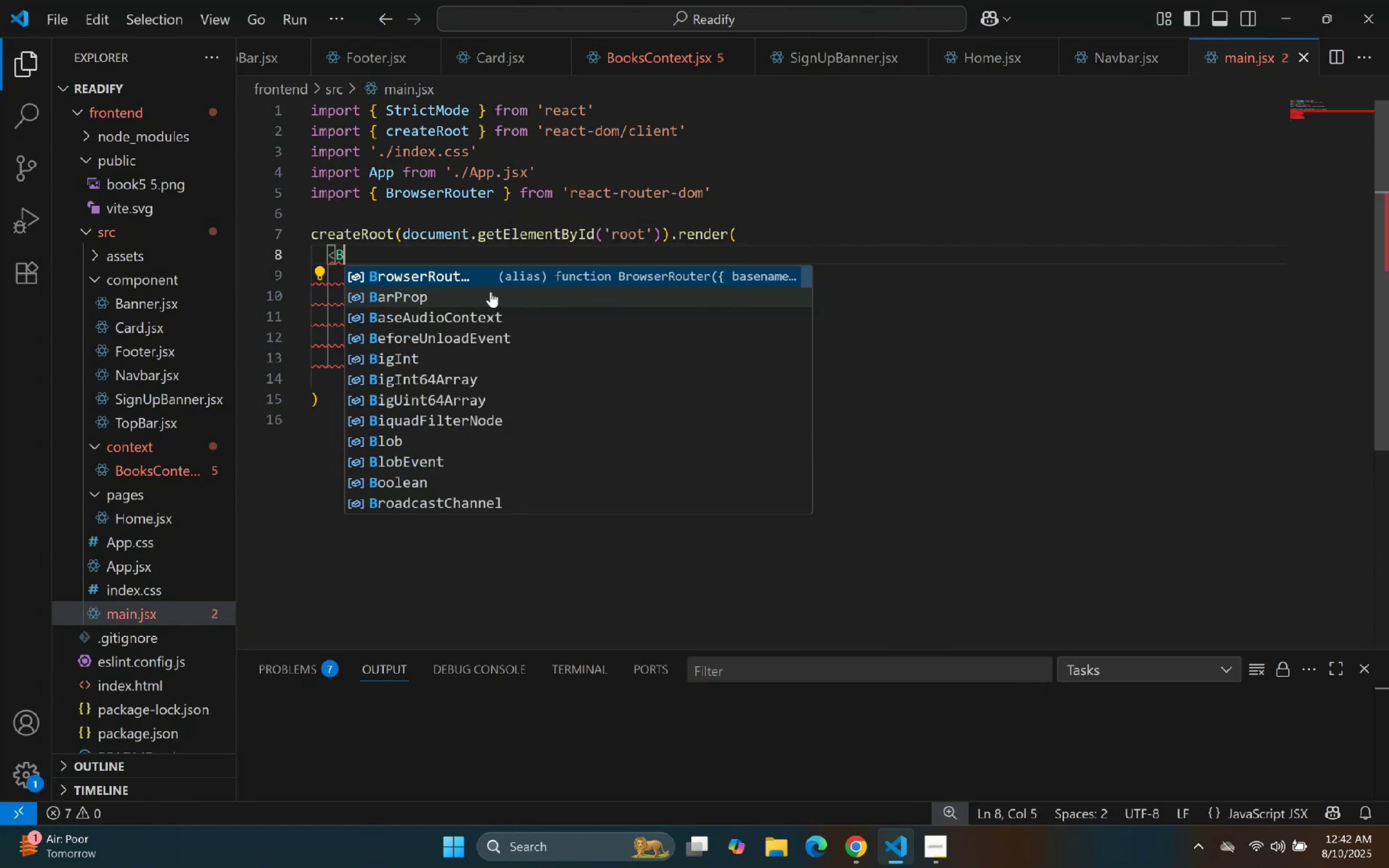 
type(ooks)
 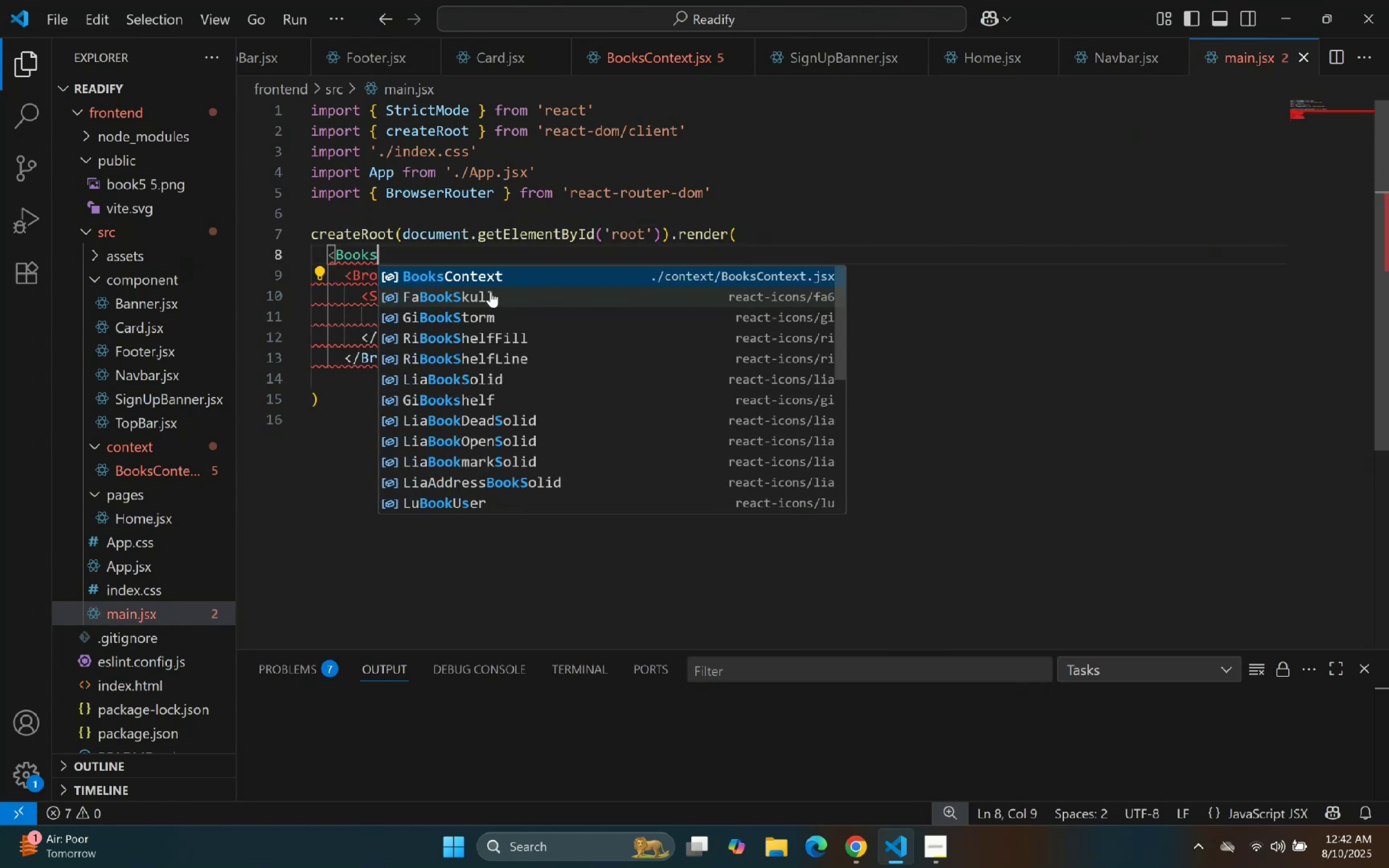 
key(Enter)
 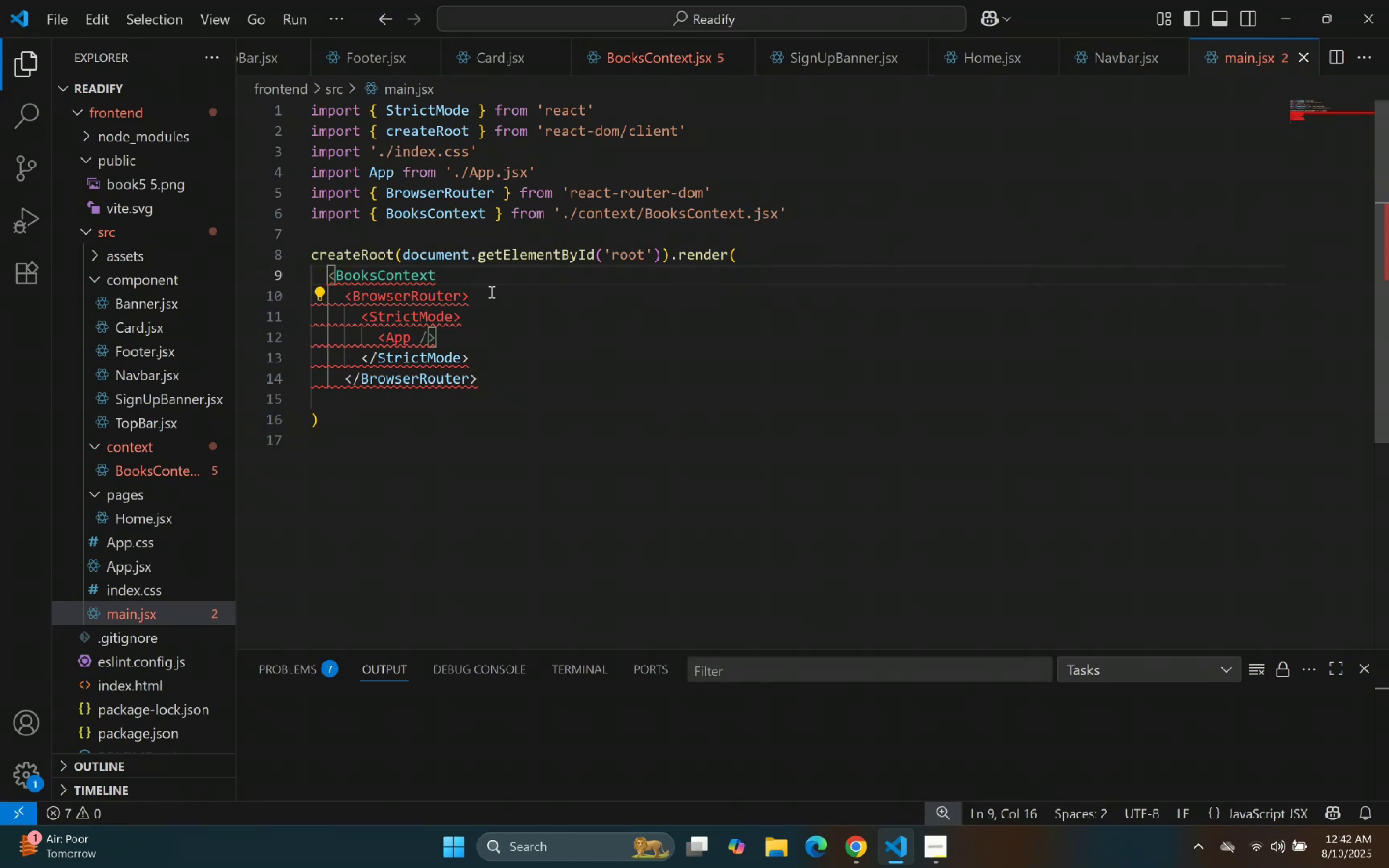 
key(Shift+ShiftLeft)
 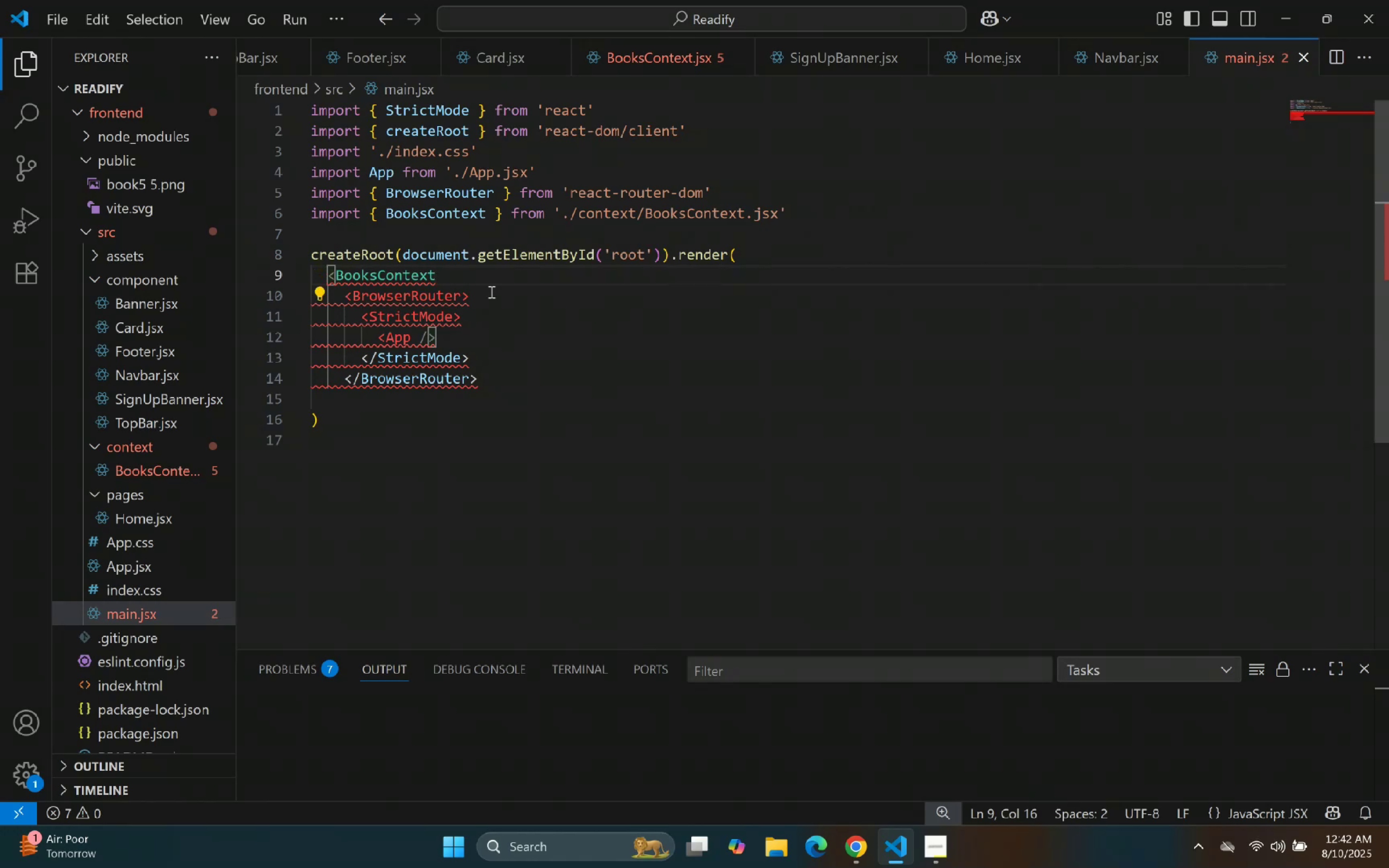 
key(Shift+Period)
 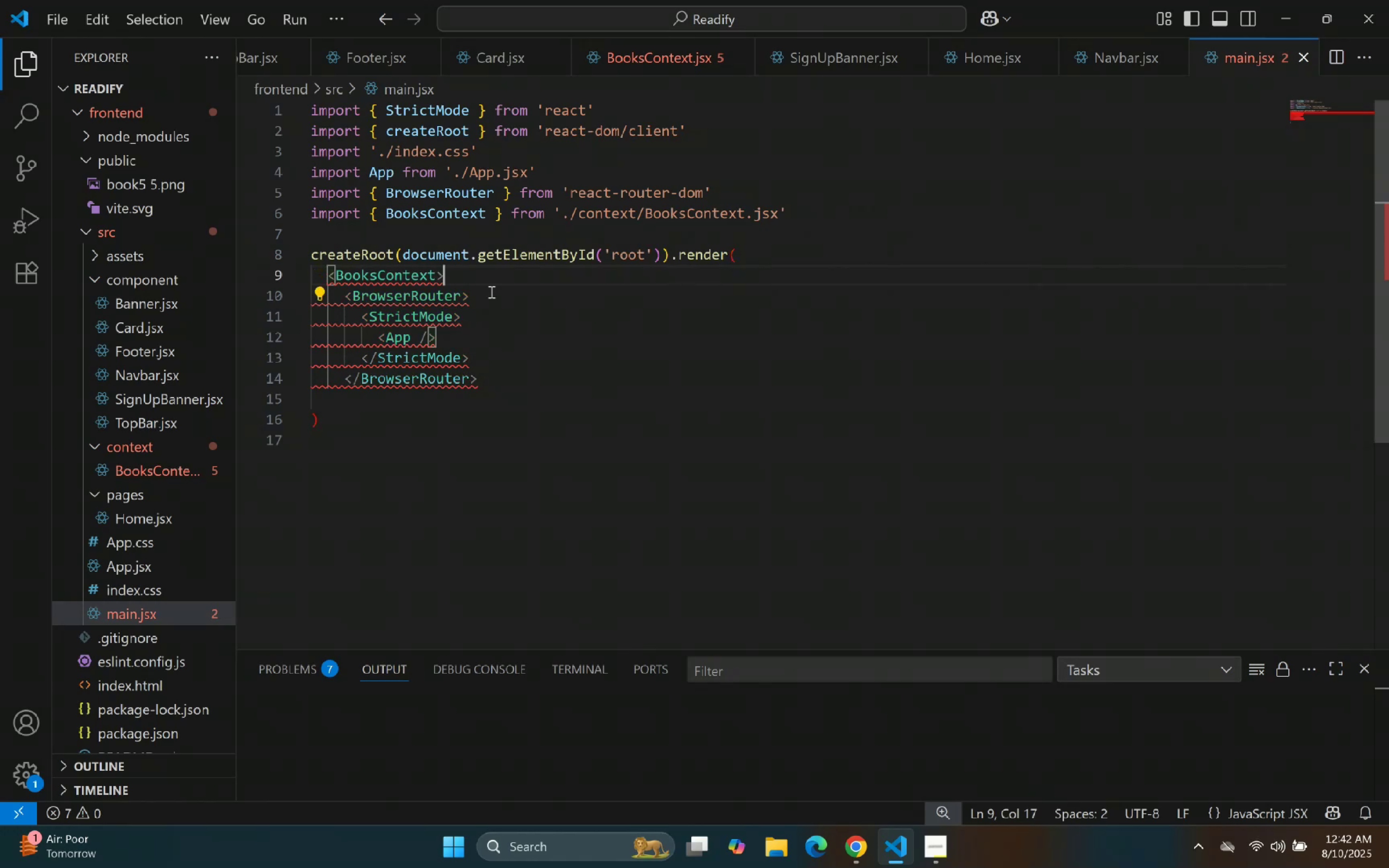 
hold_key(key=ArrowRight, duration=0.86)
 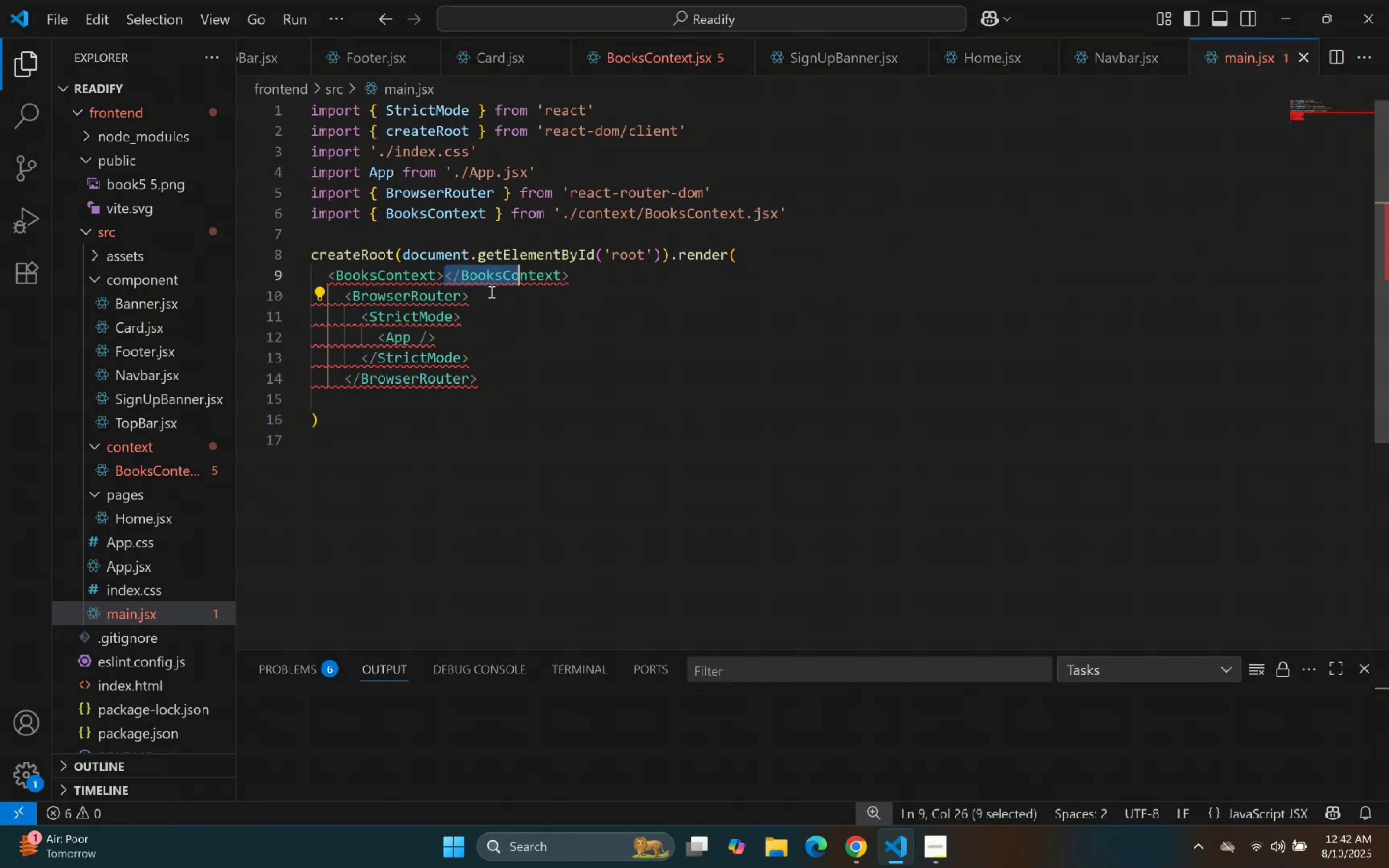 
key(Shift+ArrowRight)
 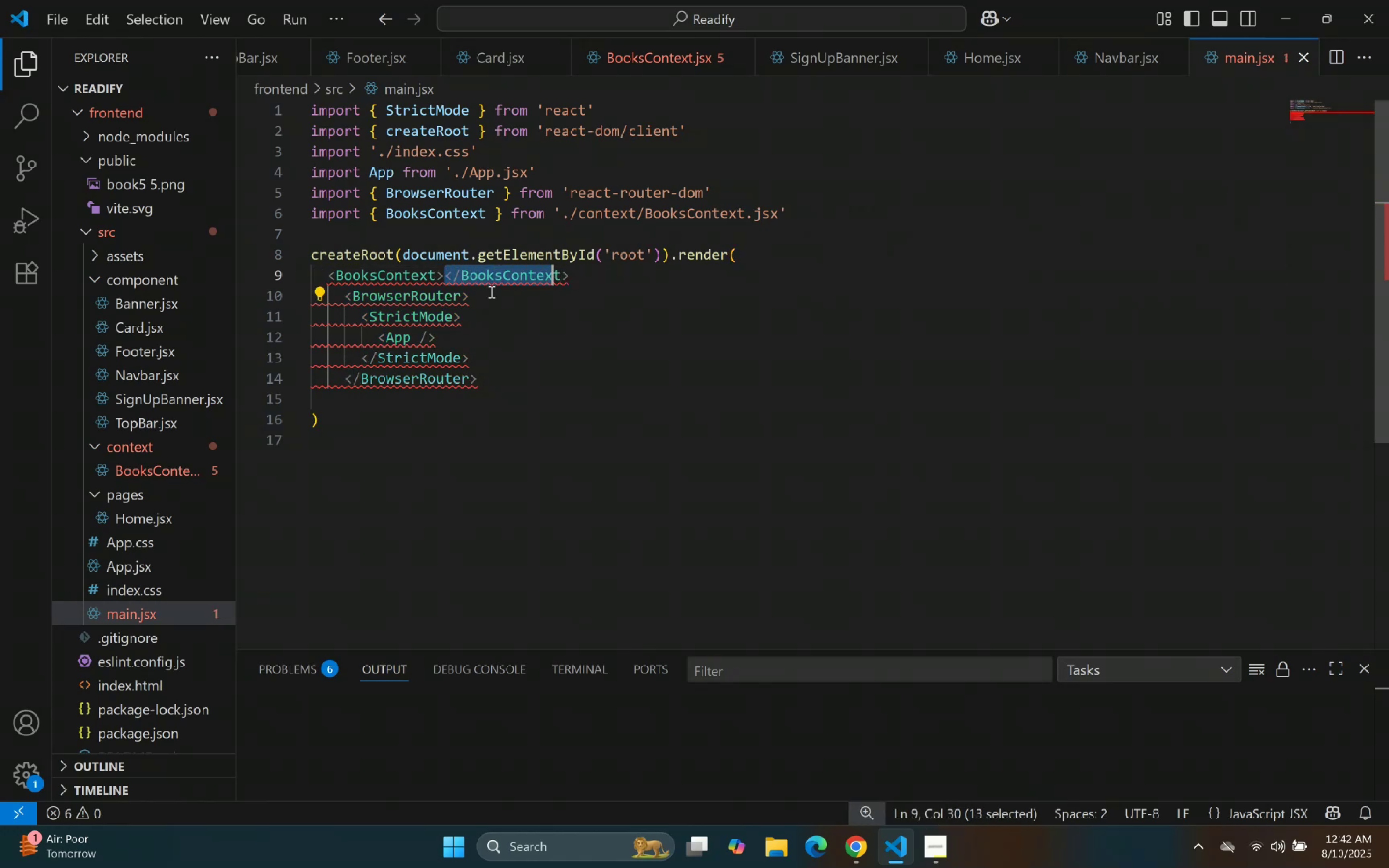 
key(Shift+ArrowRight)
 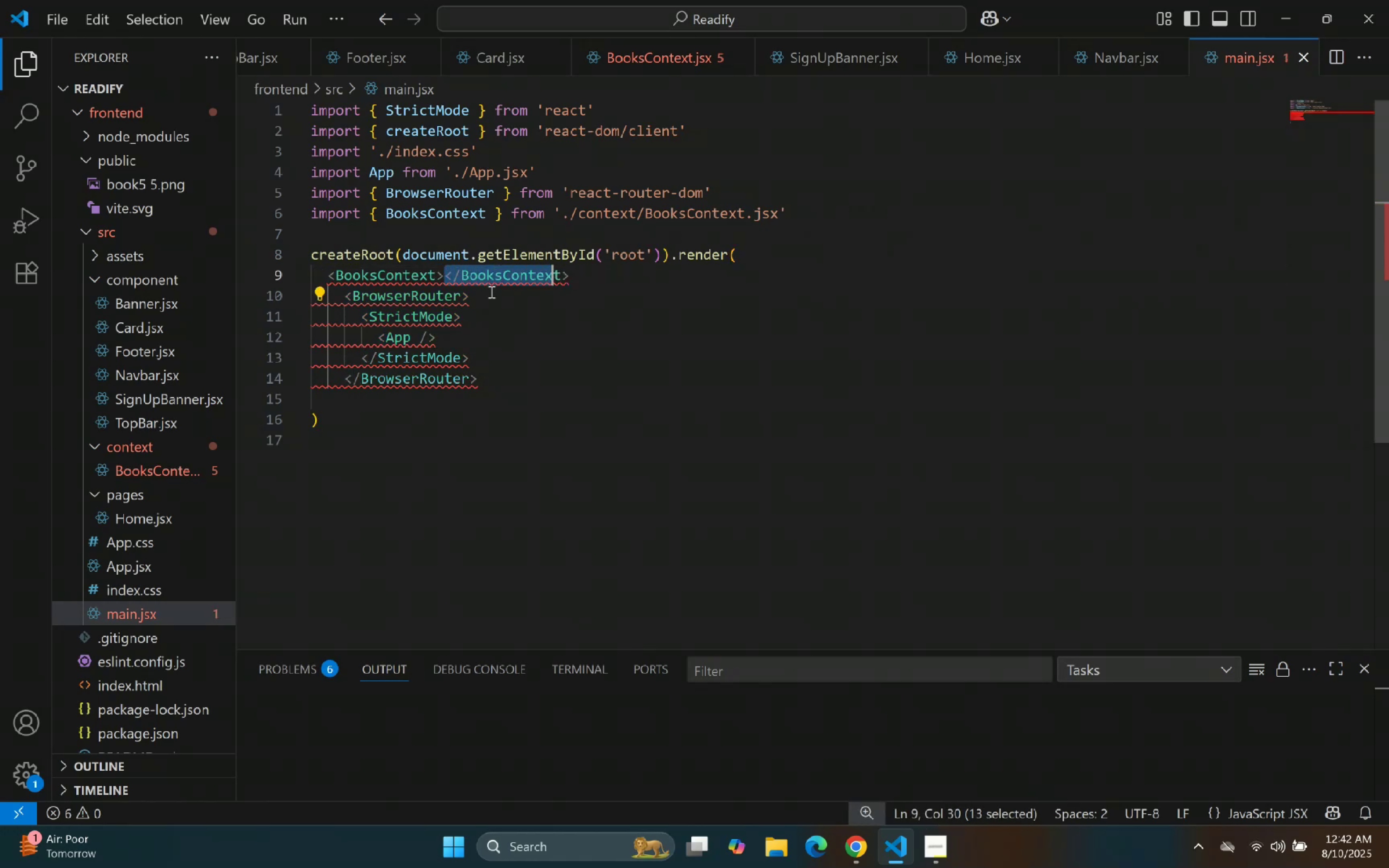 
key(Shift+ArrowRight)
 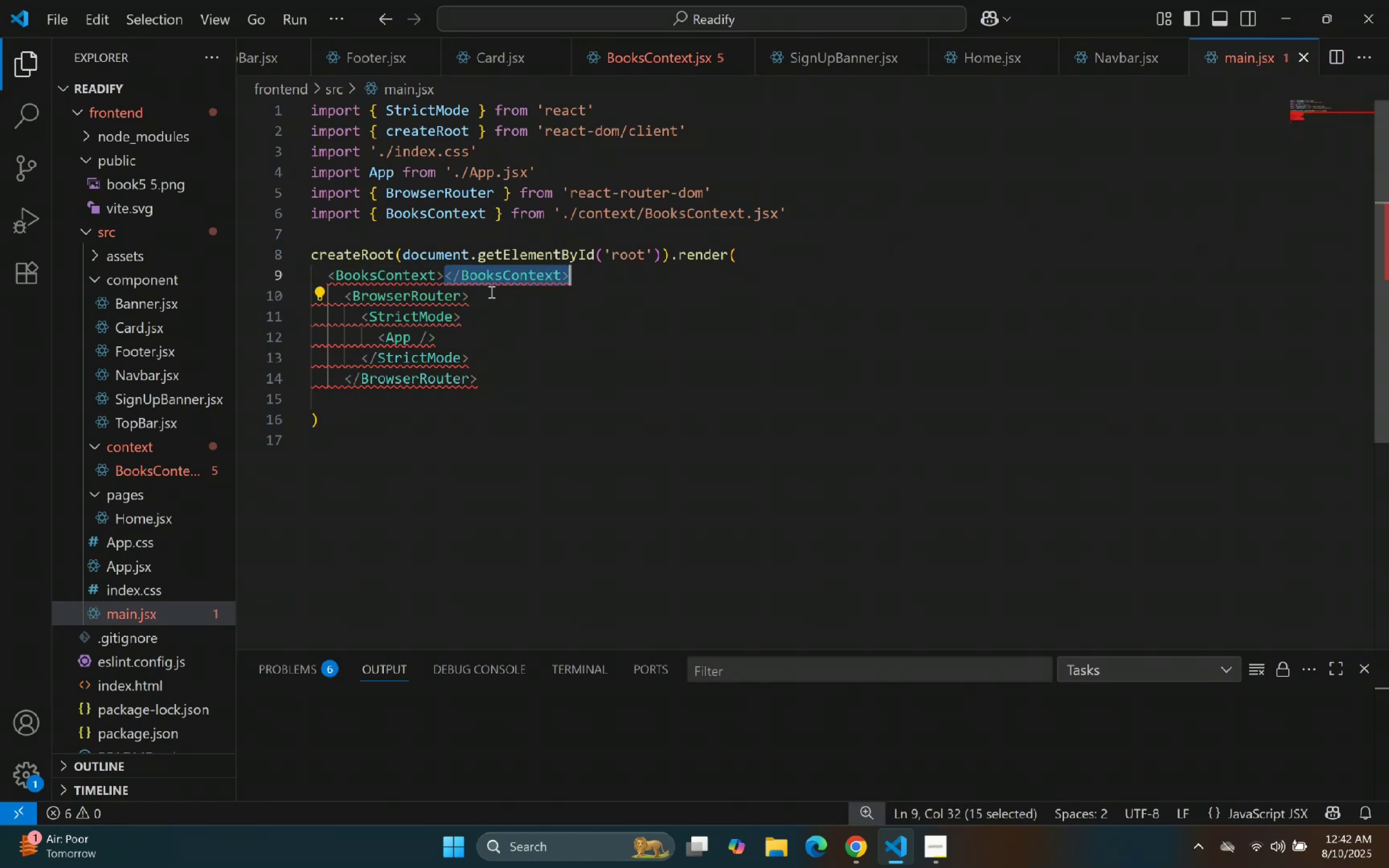 
key(Control+X)
 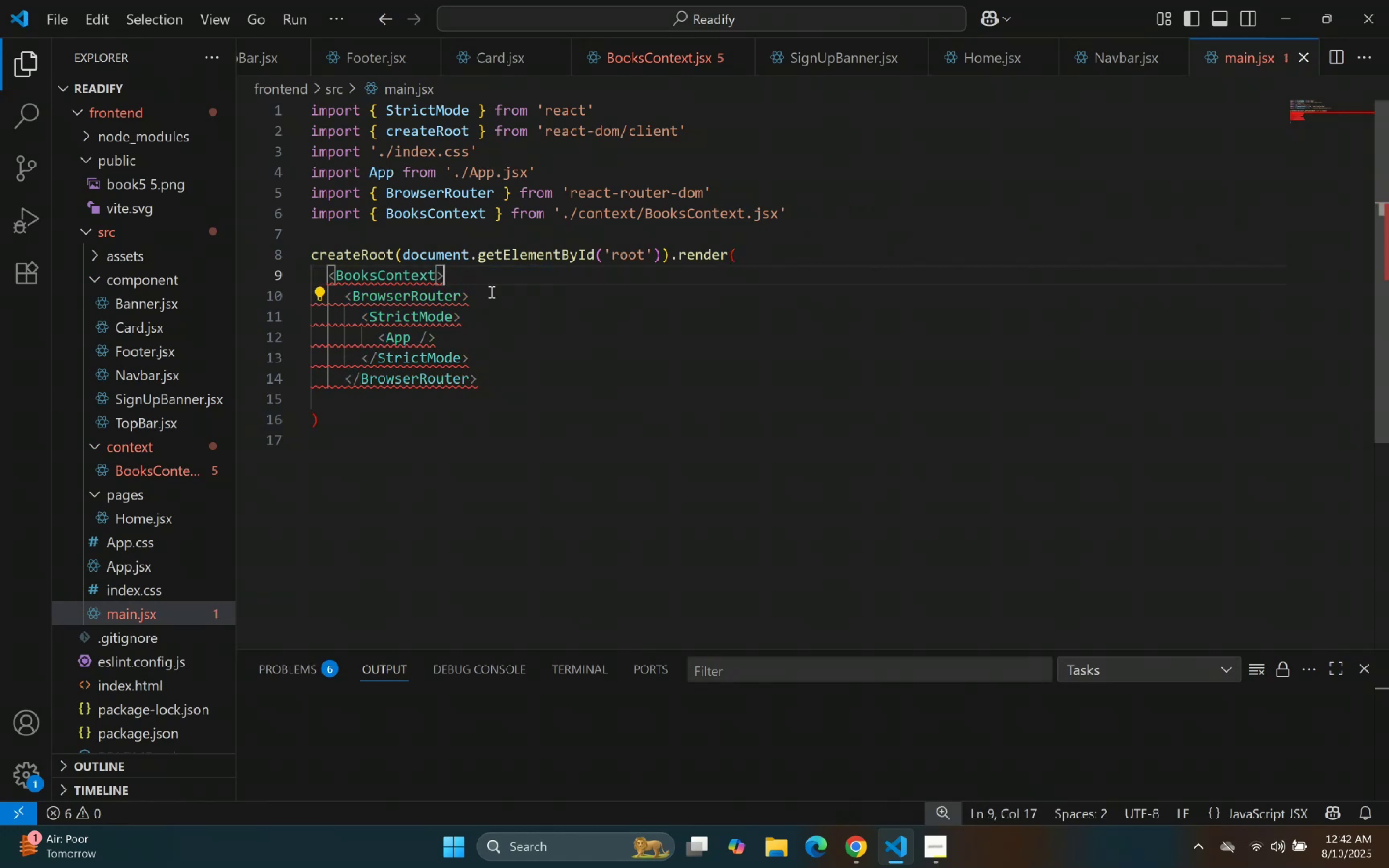 
key(ArrowDown)
 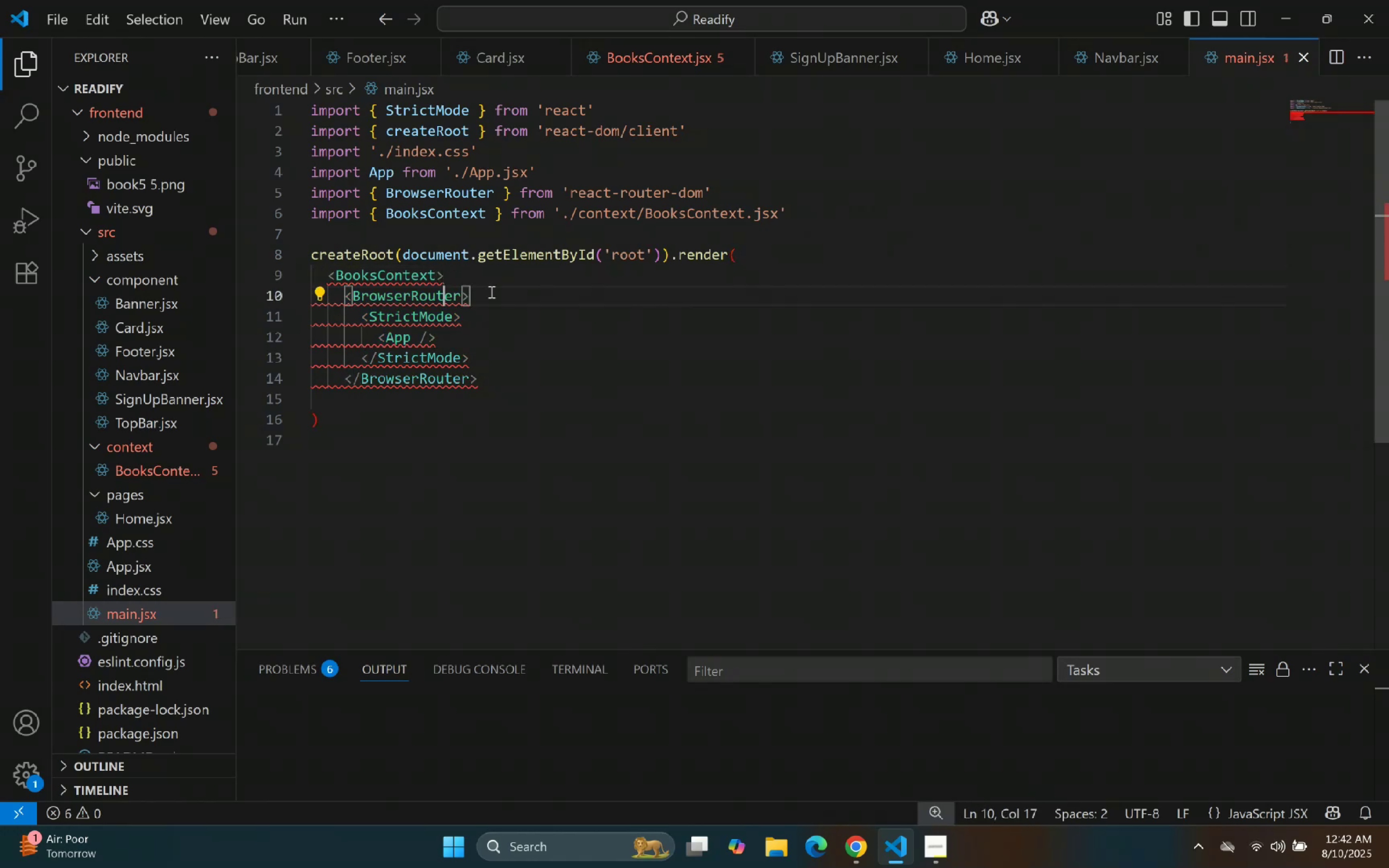 
key(ArrowDown)
 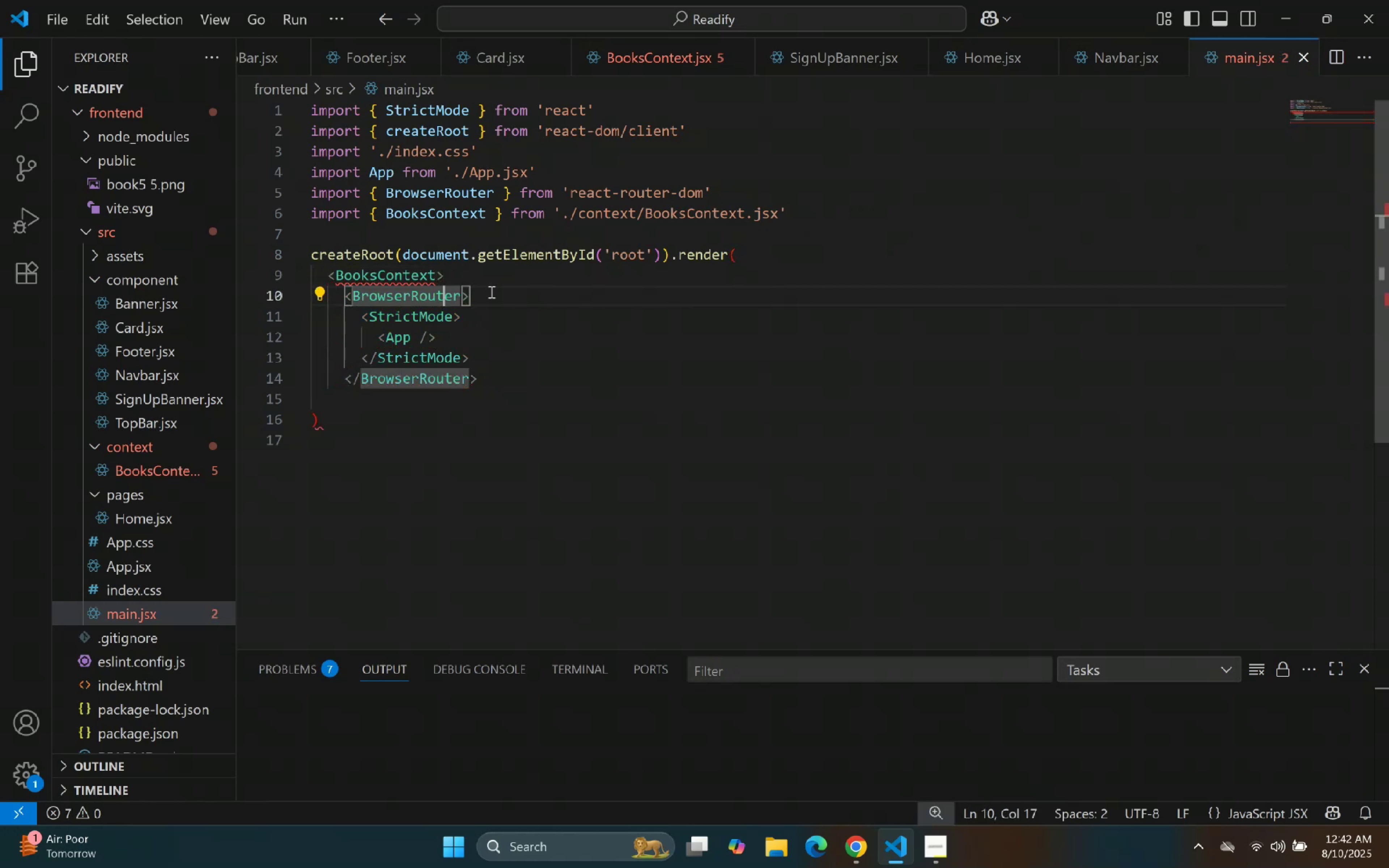 
key(ArrowDown)
 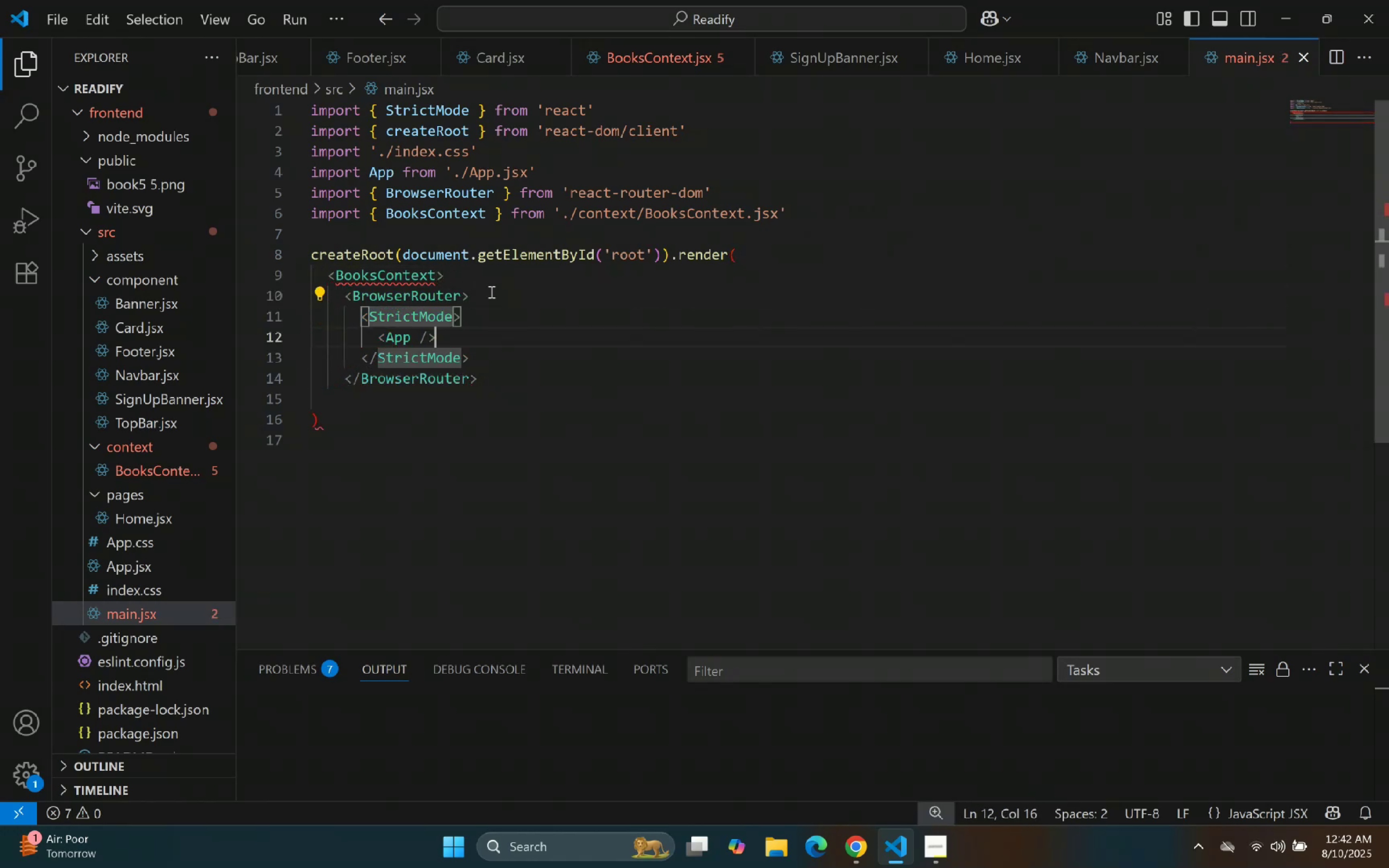 
key(ArrowDown)
 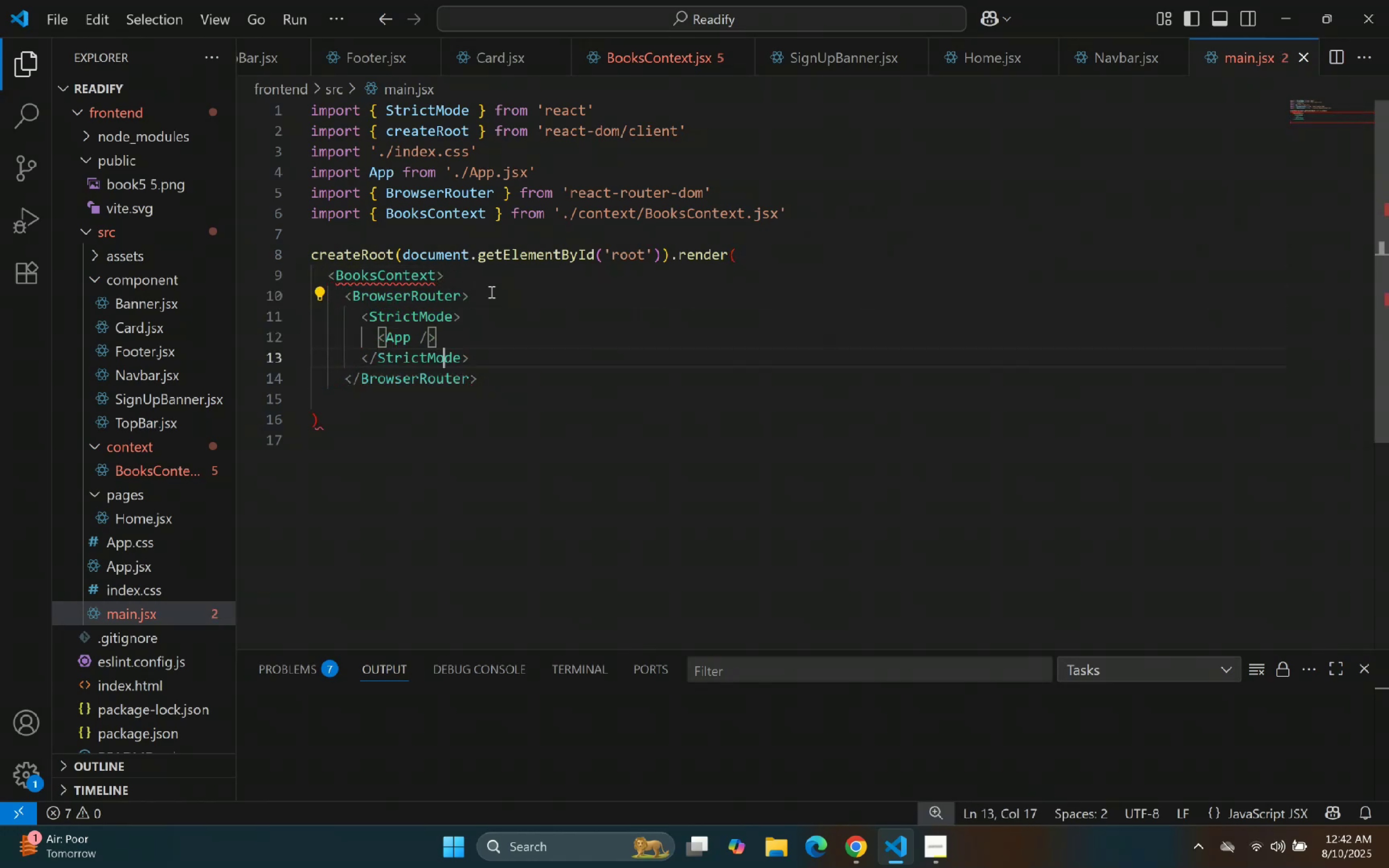 
key(ArrowDown)
 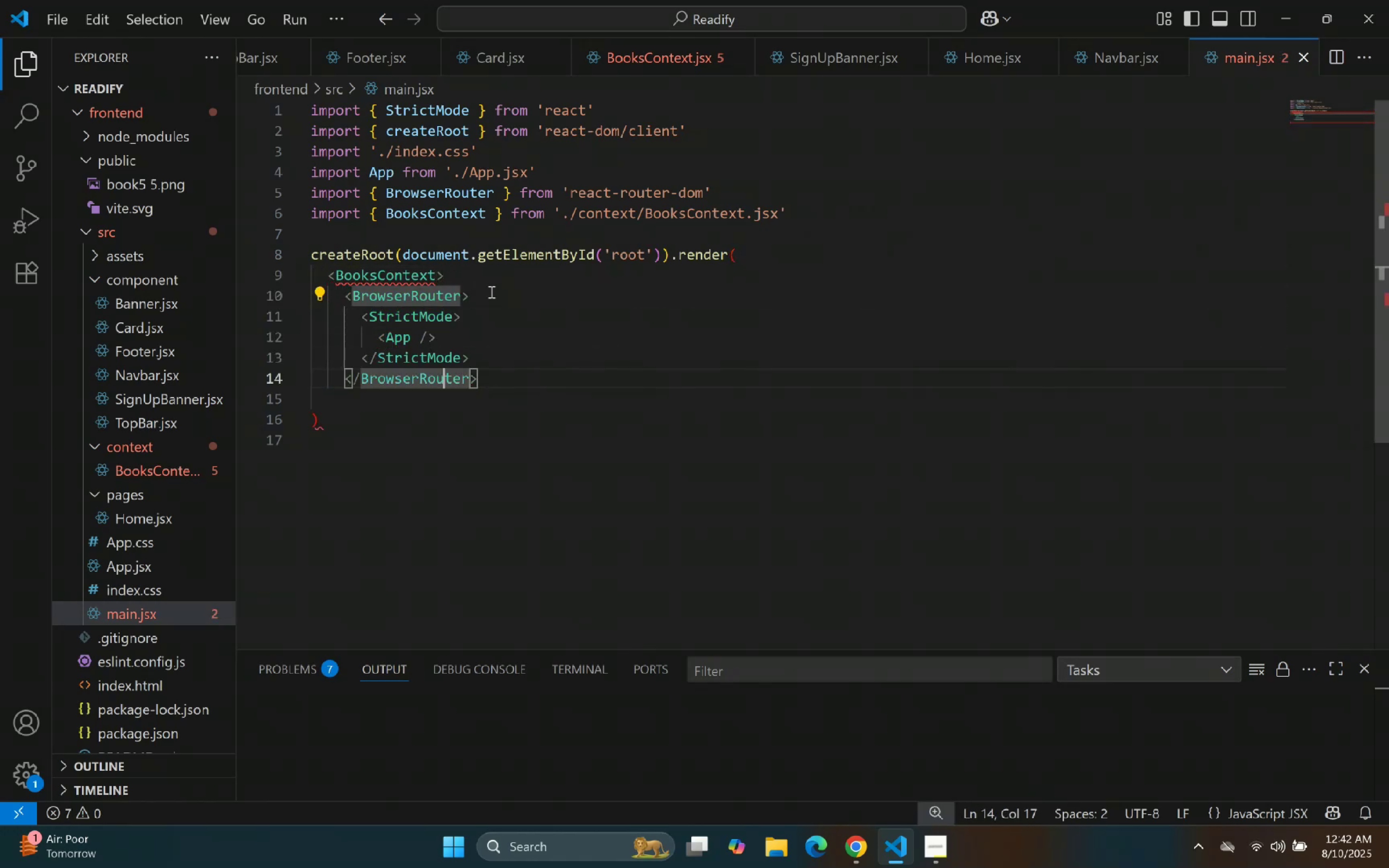 
key(ArrowRight)
 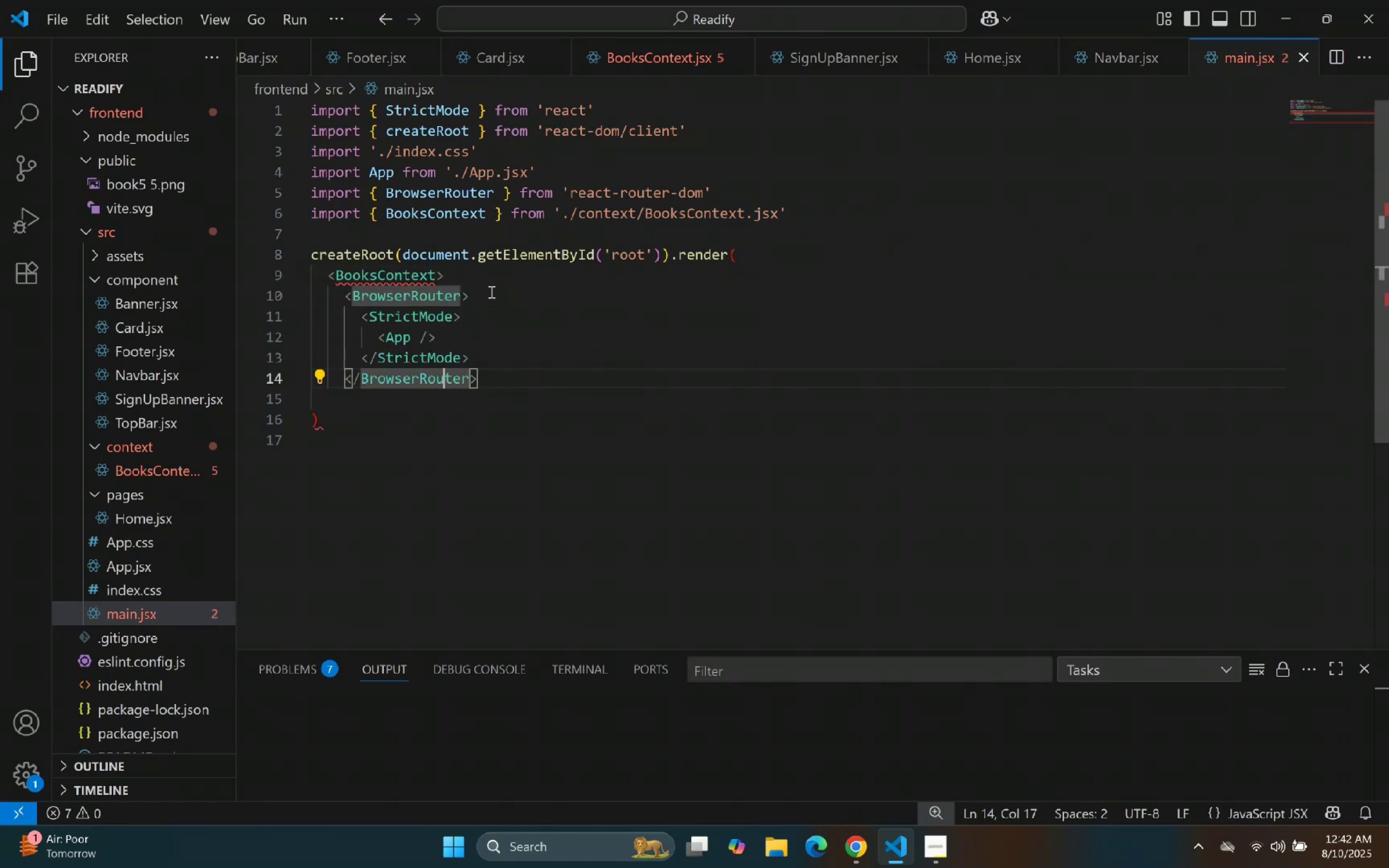 
key(ArrowRight)
 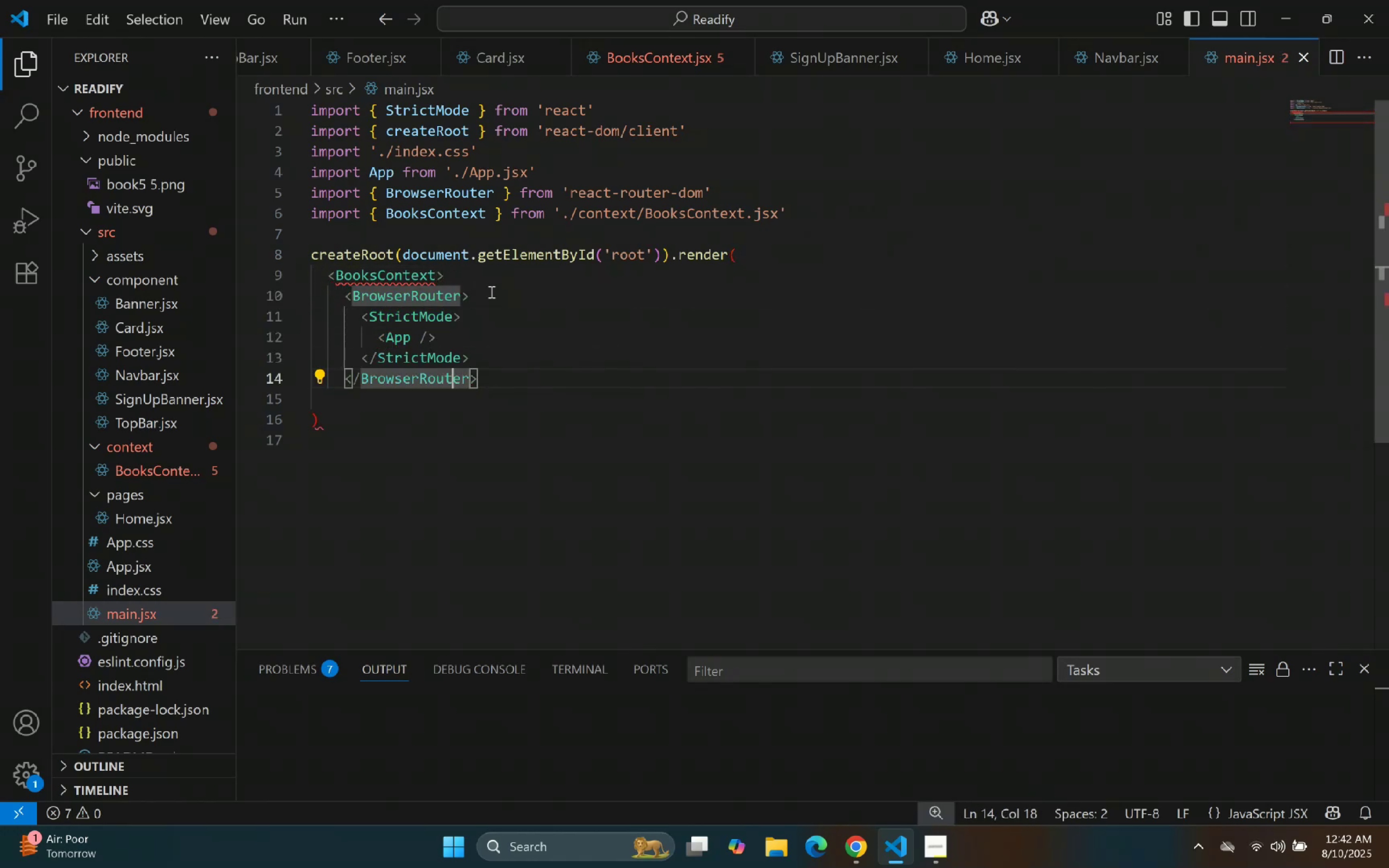 
key(ArrowRight)
 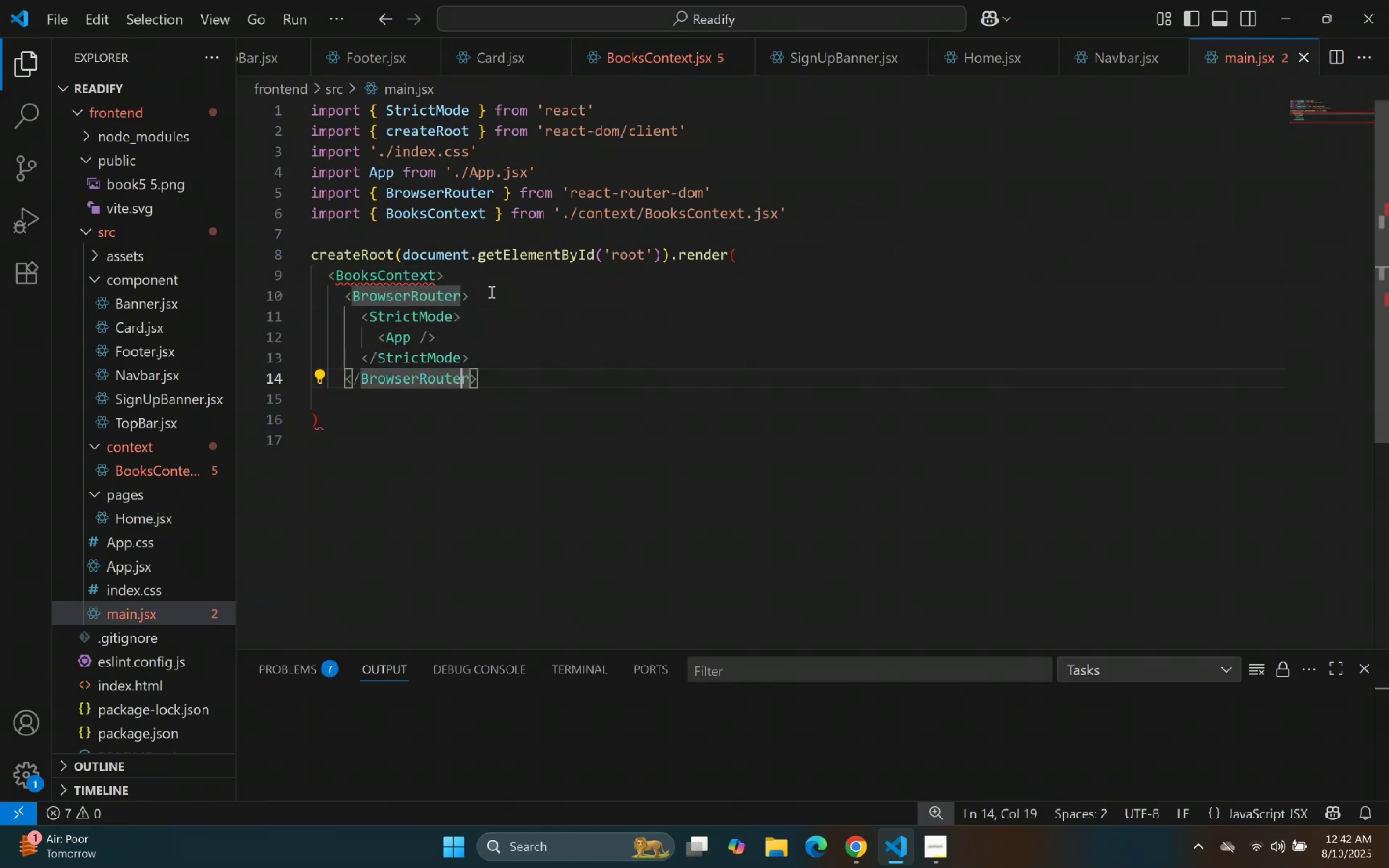 
key(ArrowRight)
 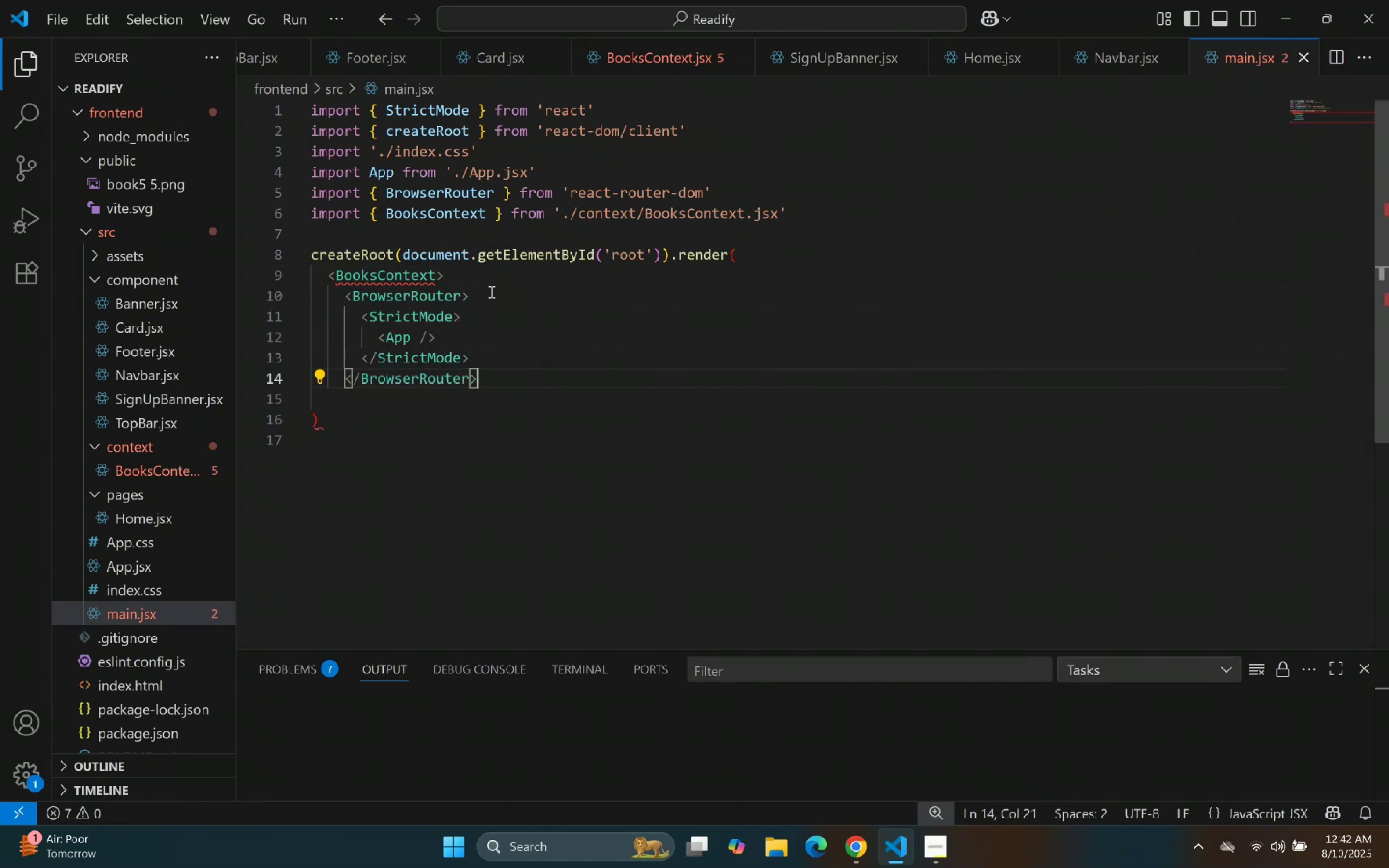 
key(Enter)
 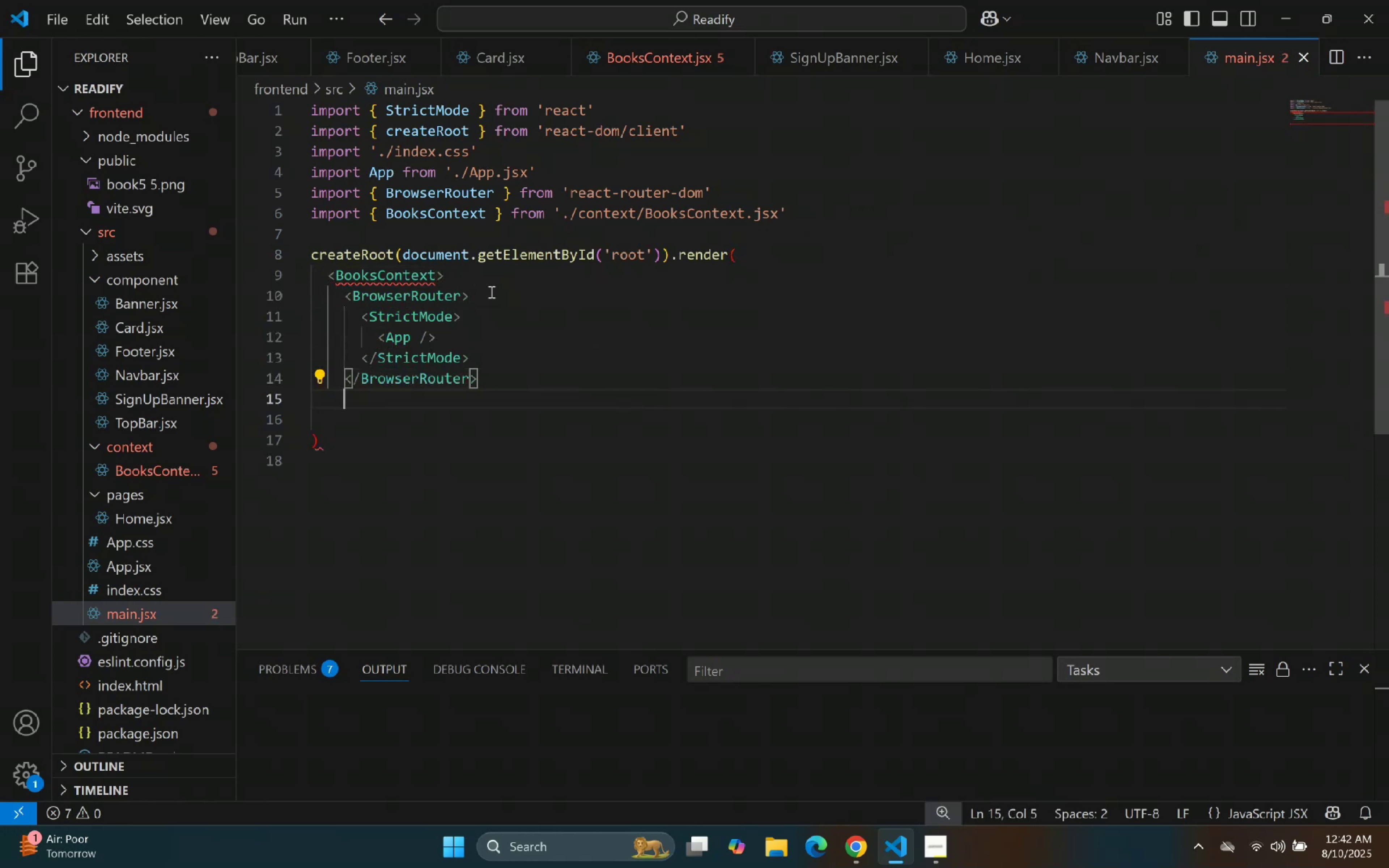 
key(Control+ControlLeft)
 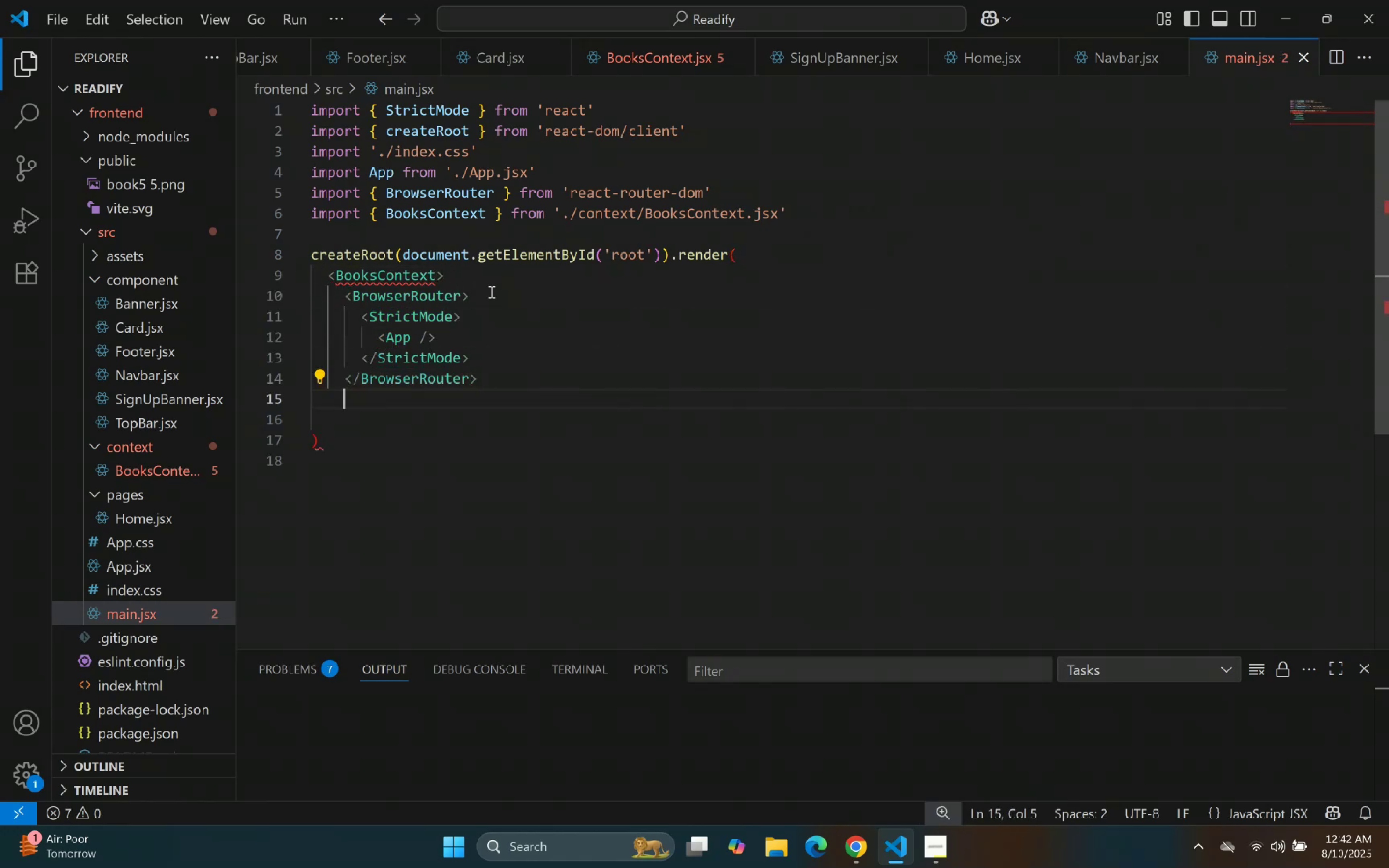 
key(Control+V)
 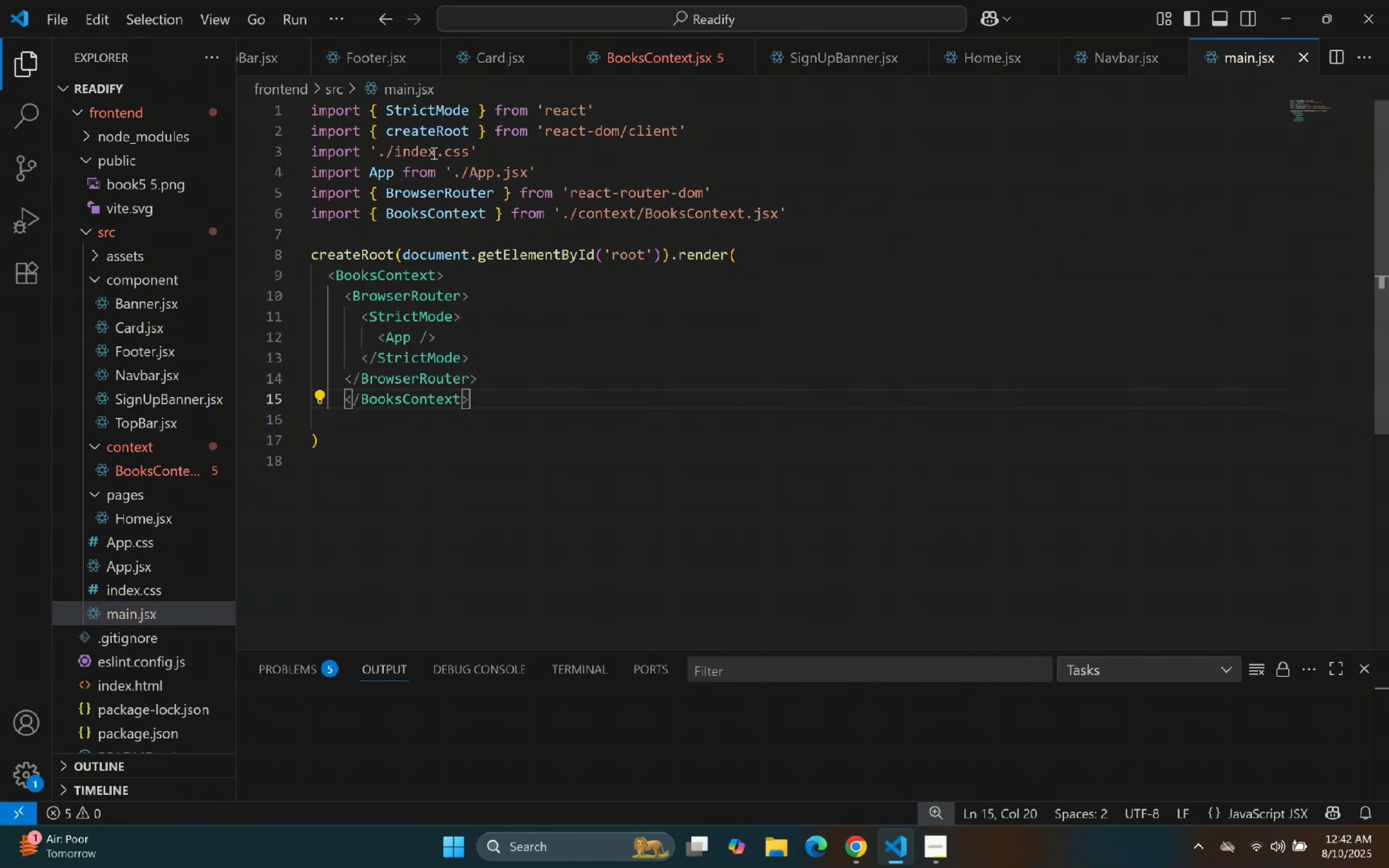 
right_click([608, 290])
 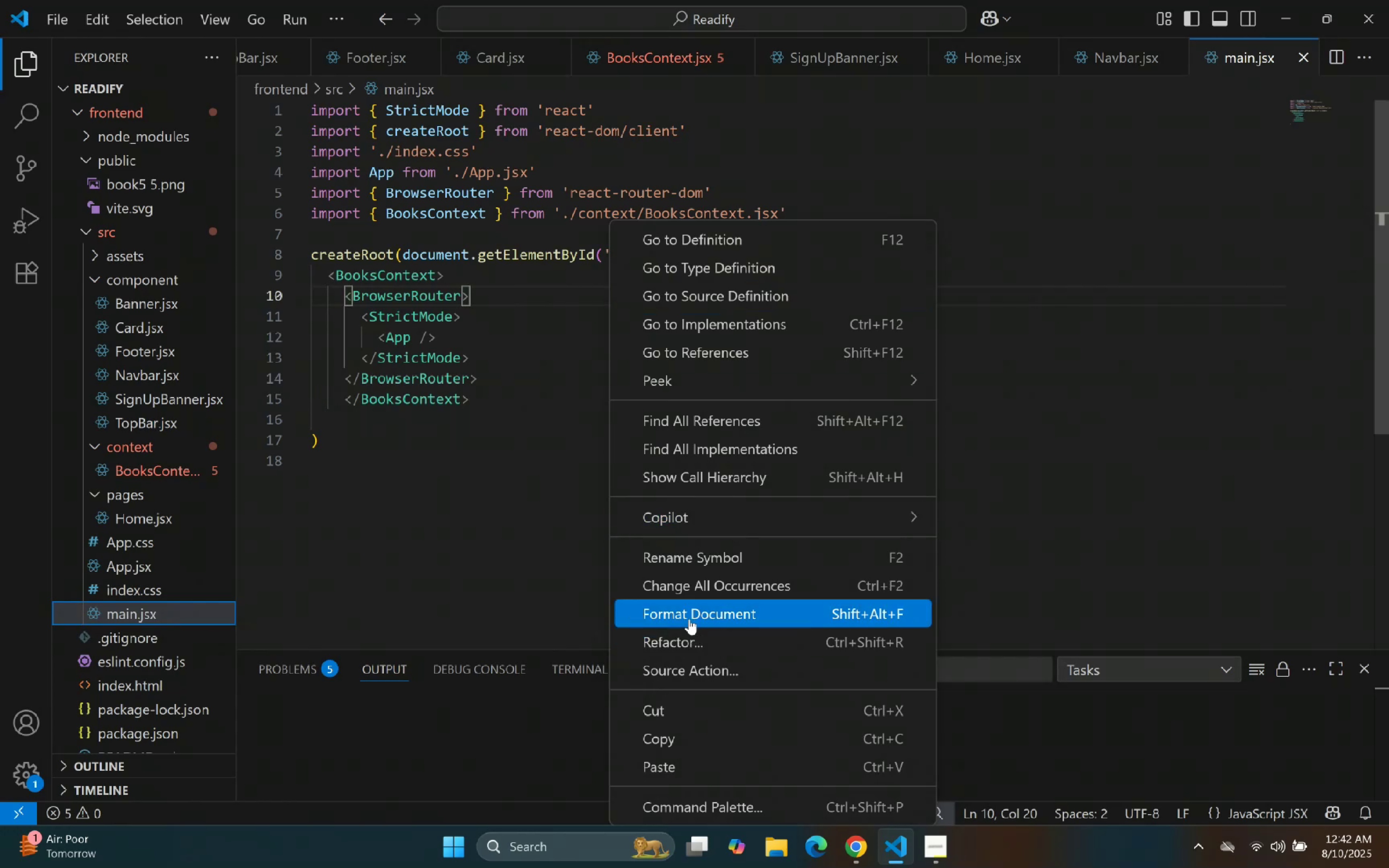 
double_click([639, 462])
 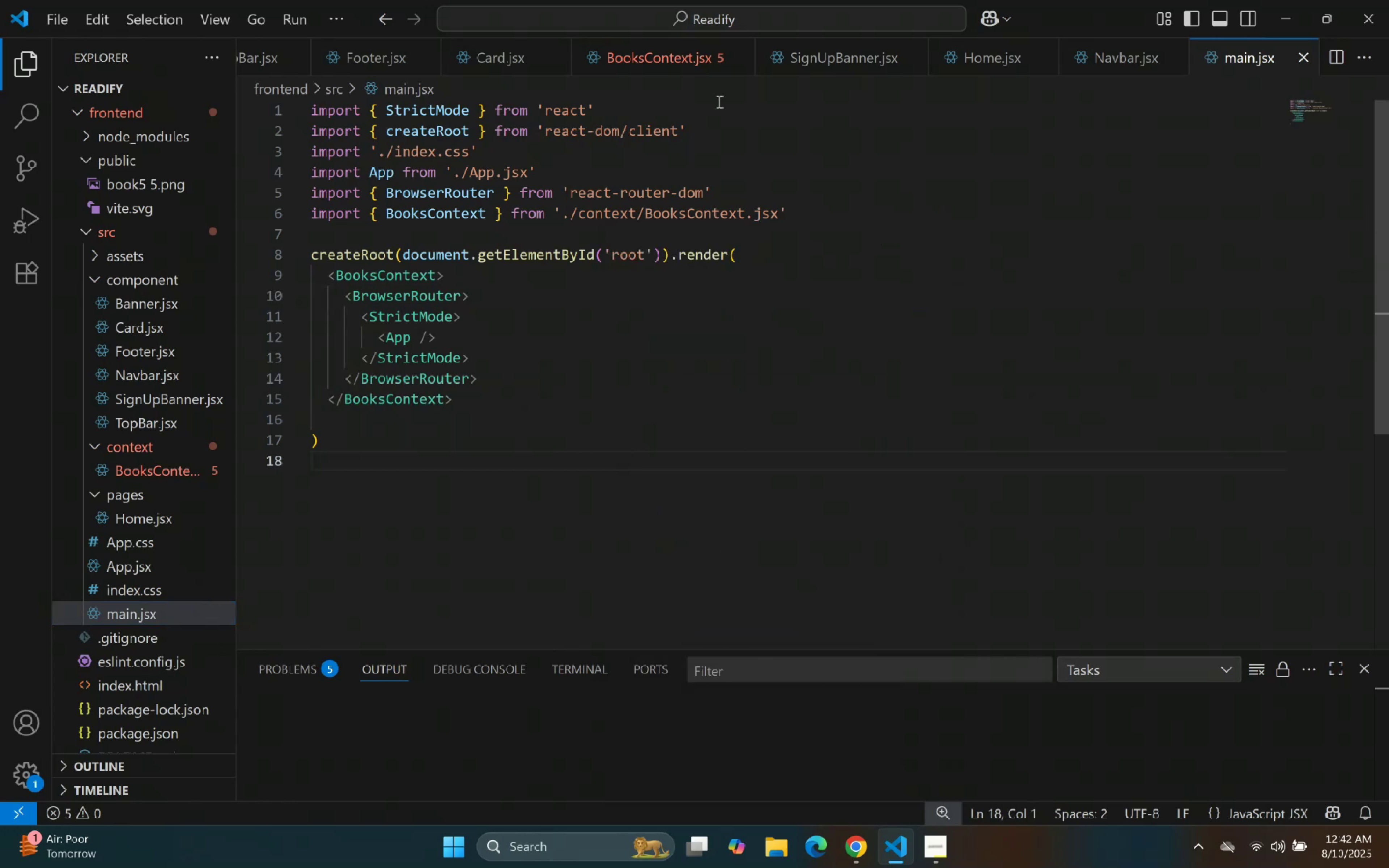 
left_click([663, 47])
 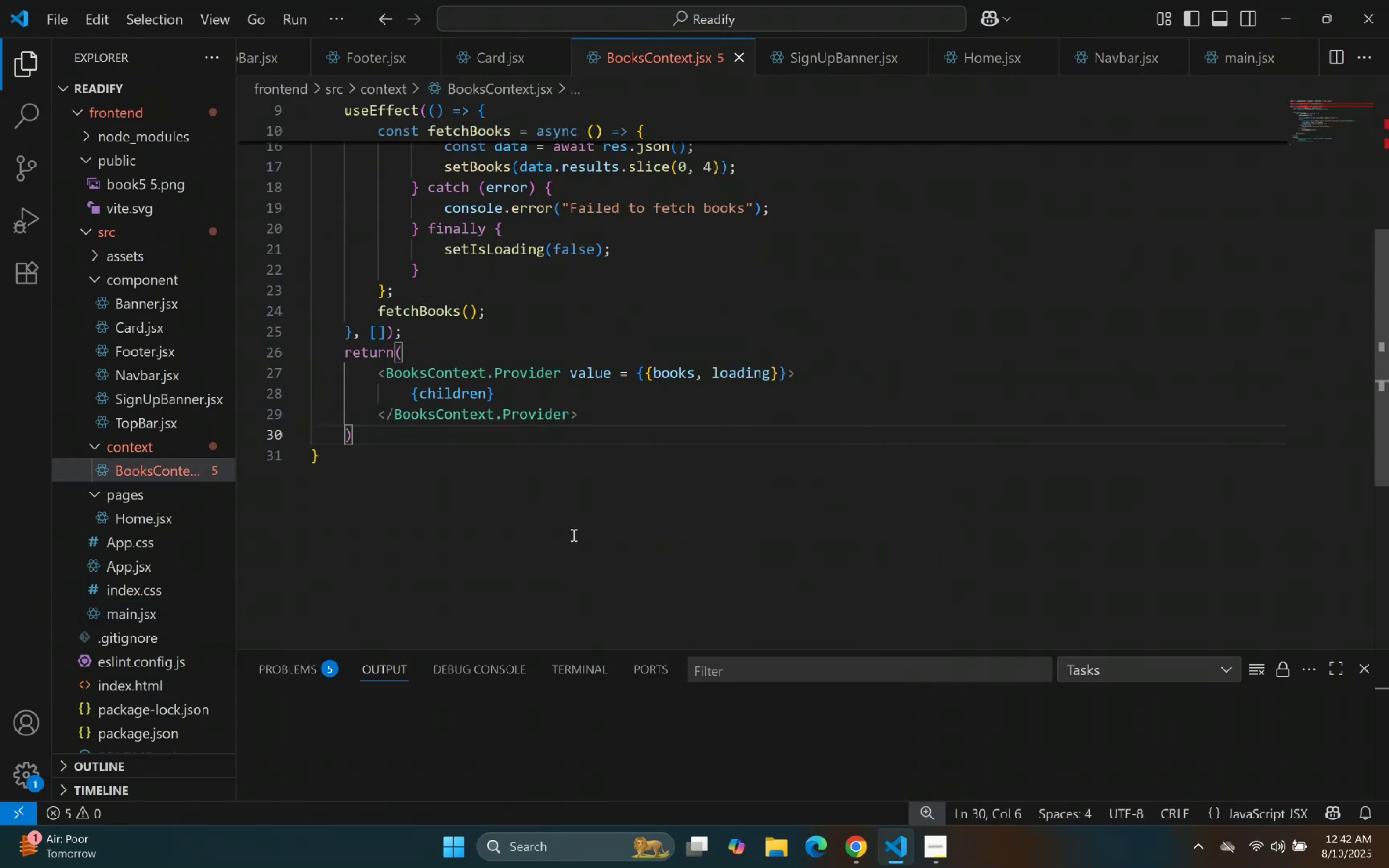 
scroll: coordinate [536, 385], scroll_direction: up, amount: 13.0
 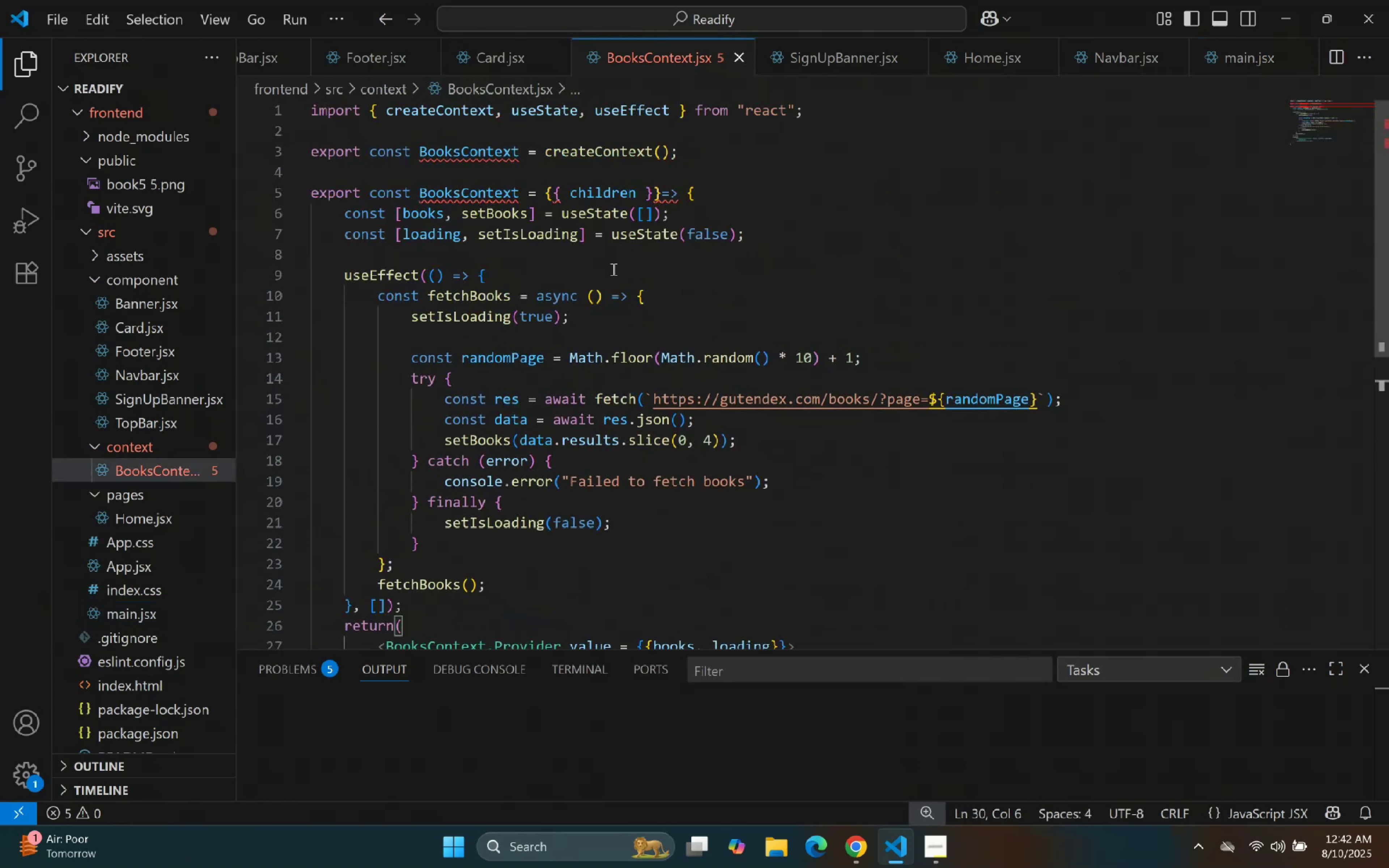 
left_click([705, 226])
 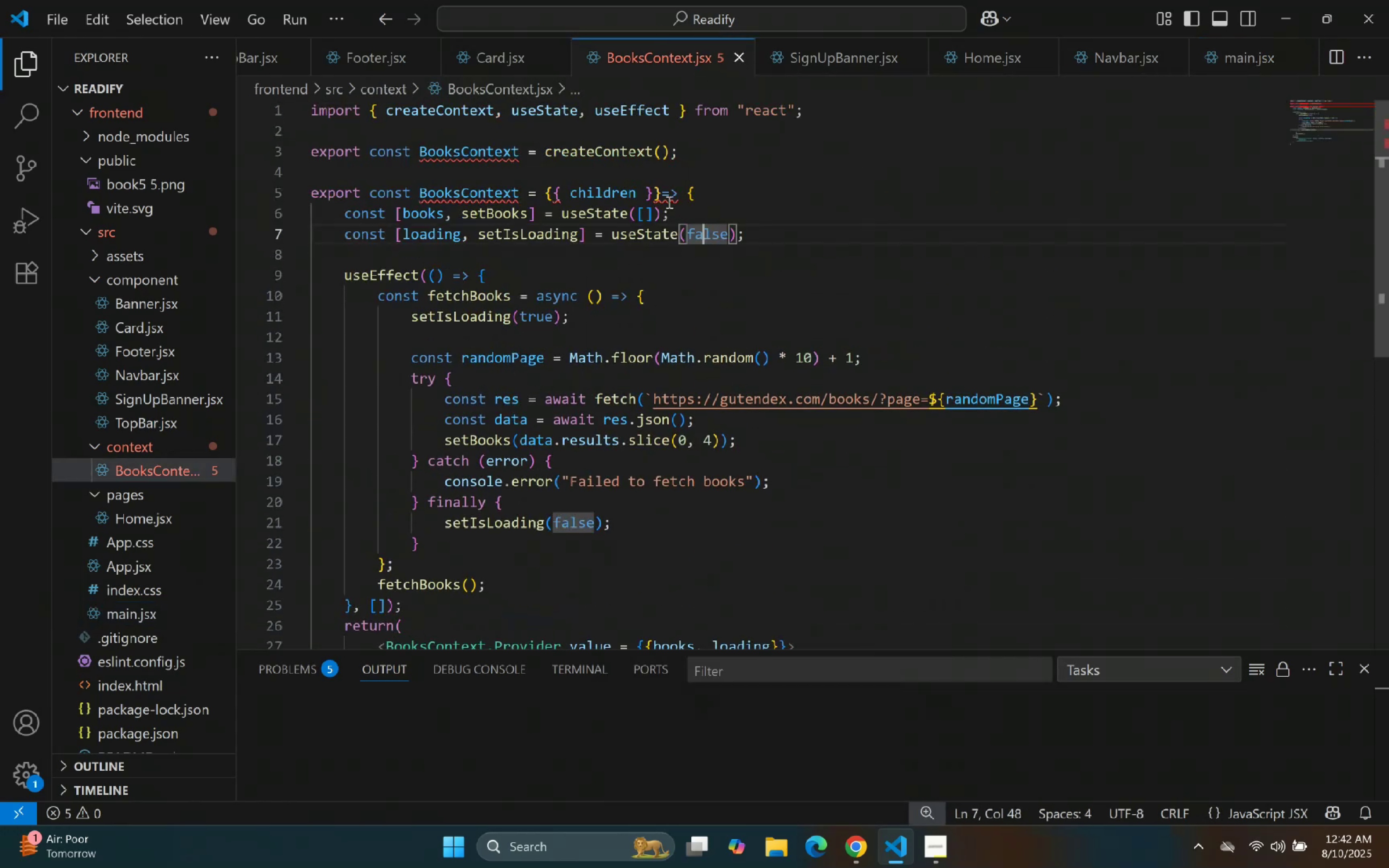 
left_click([661, 197])
 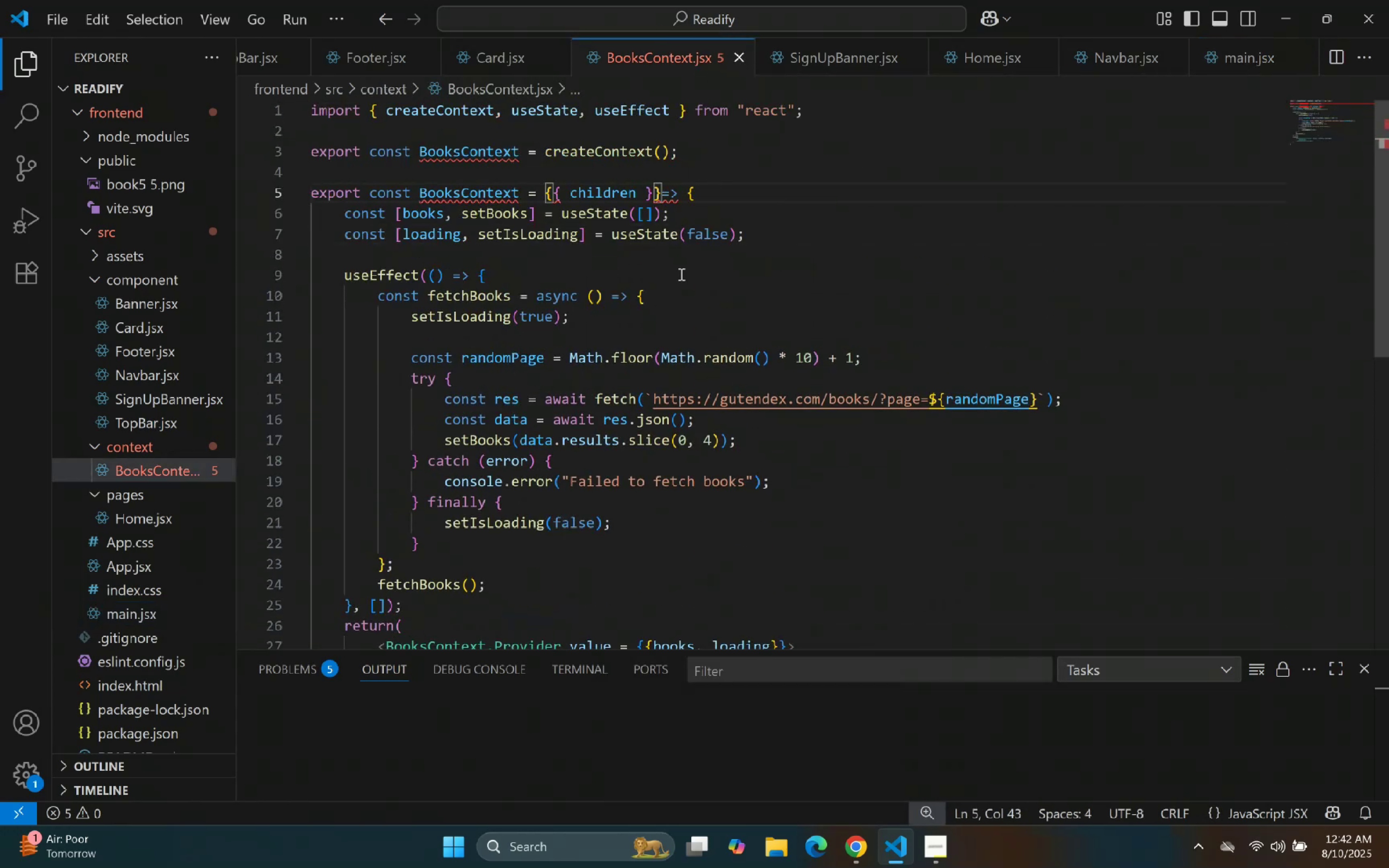 
key(Space)
 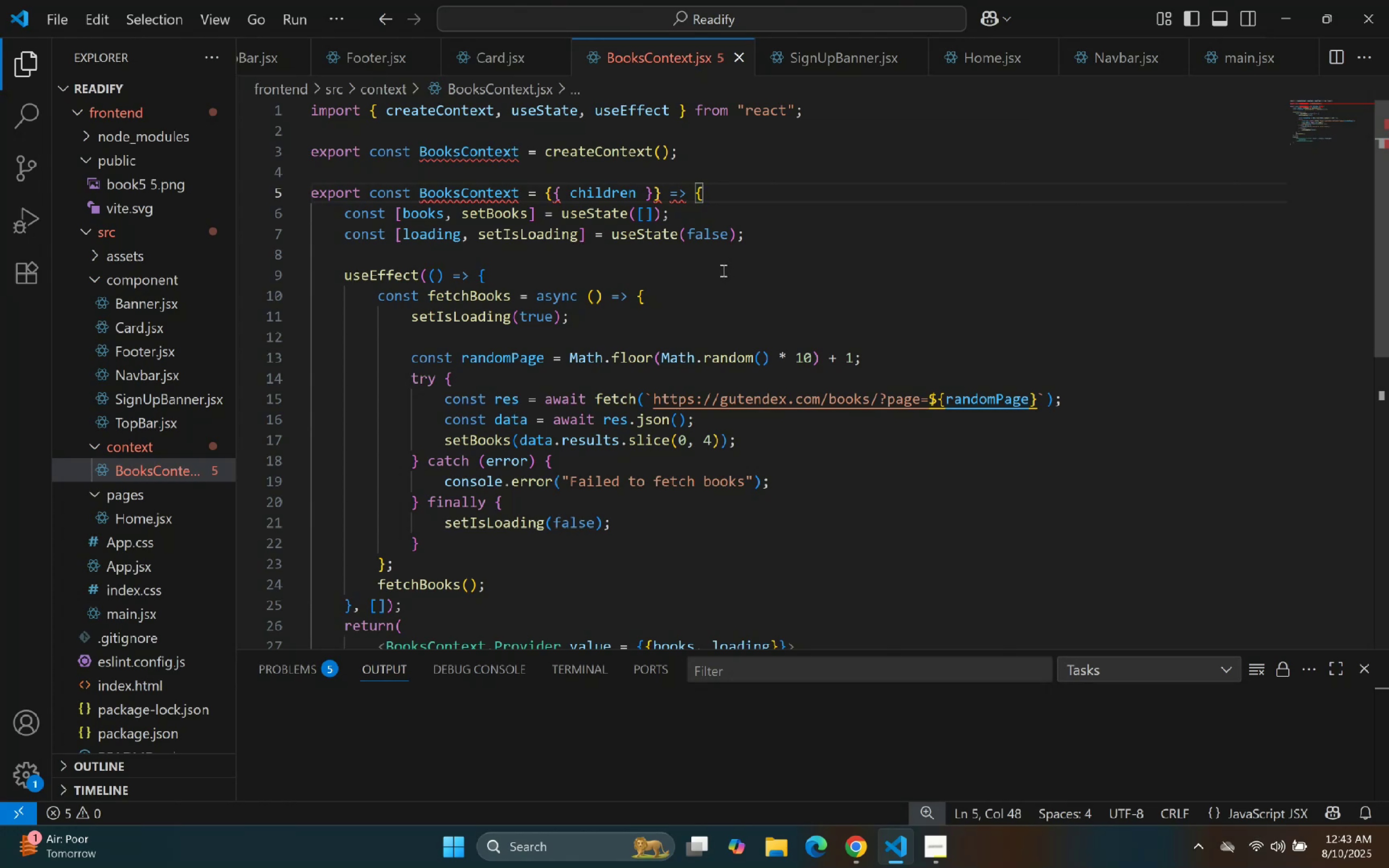 
wait(15.66)
 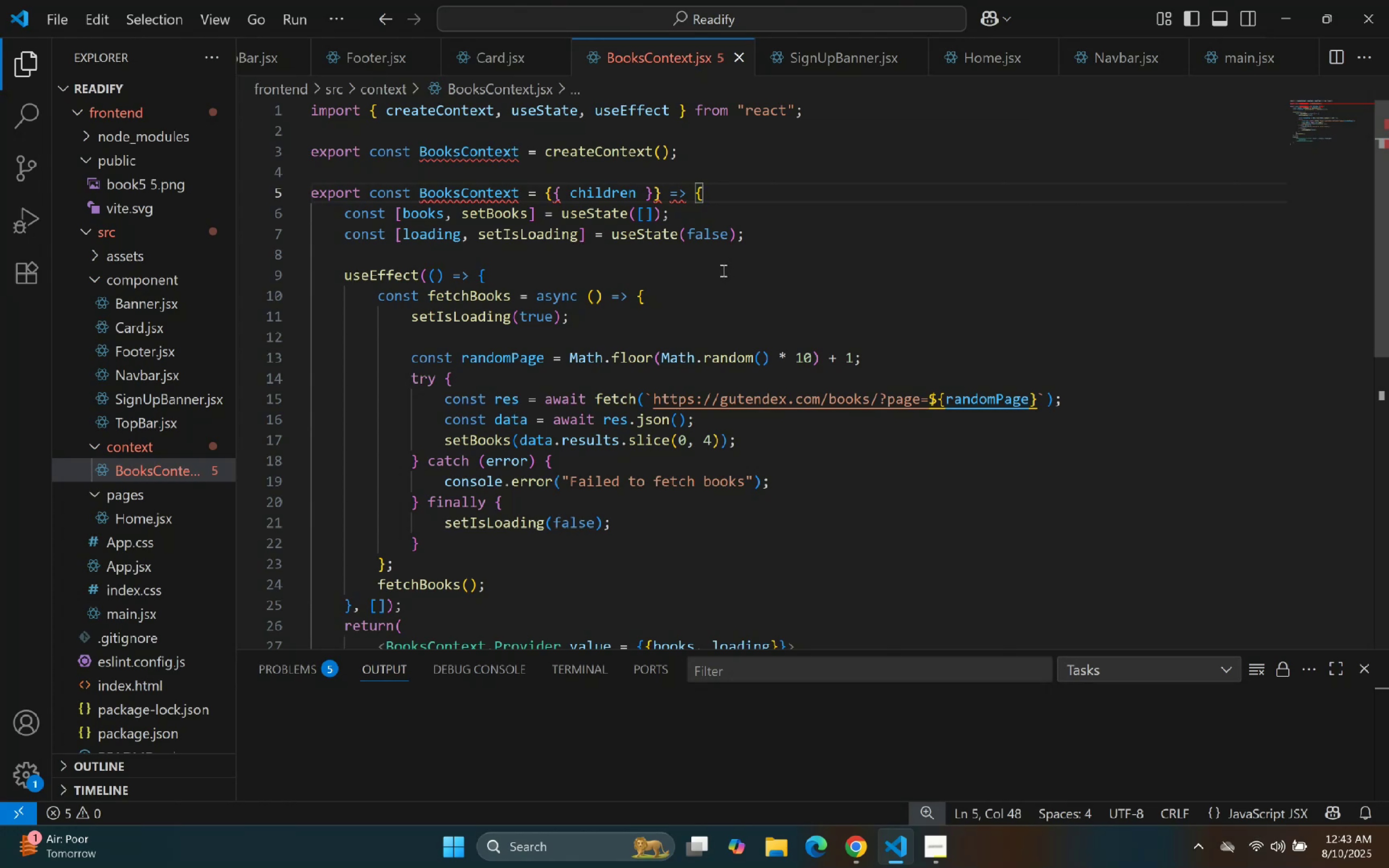 
left_click_drag(start_coordinate=[480, 197], to_coordinate=[481, 197])
 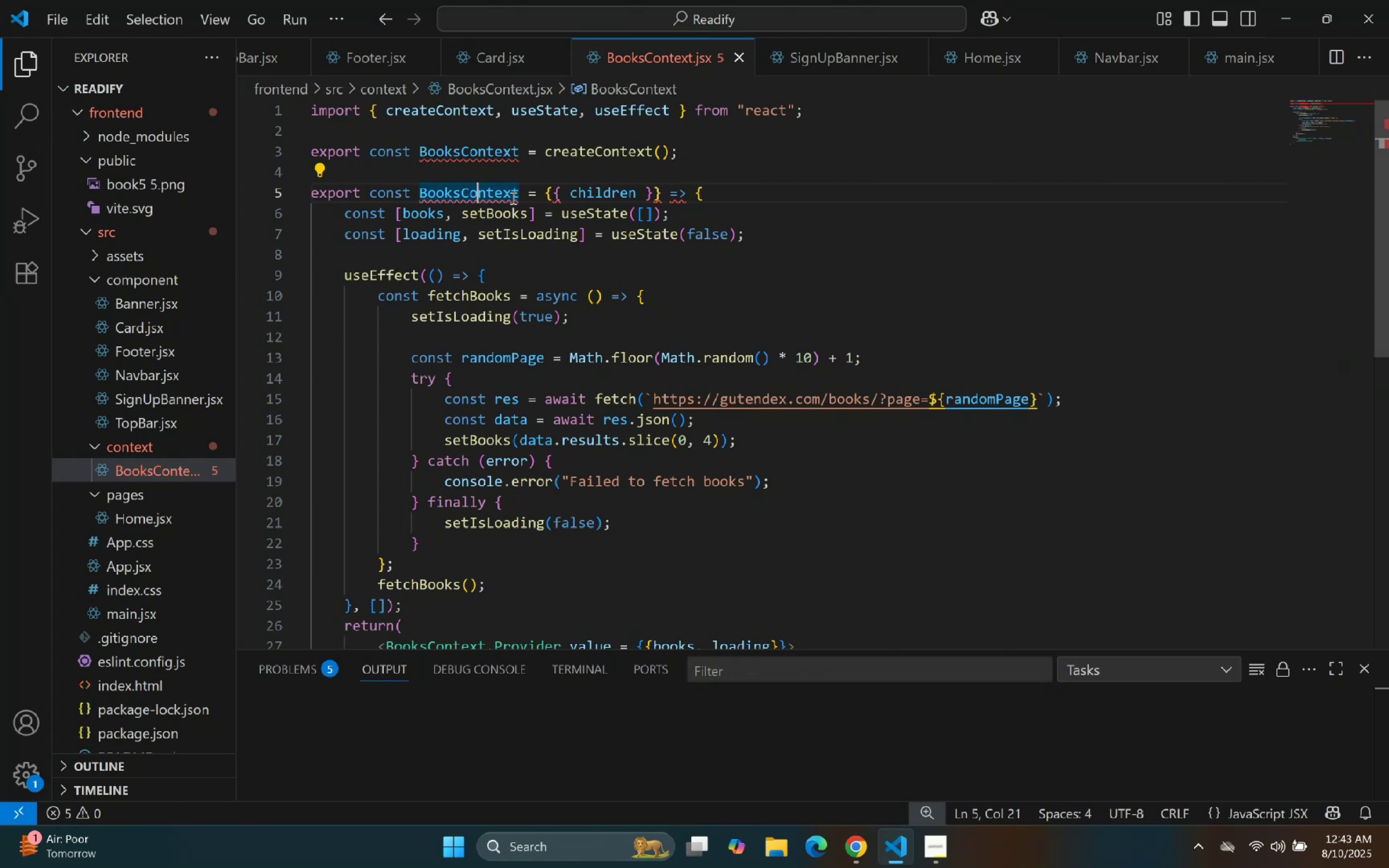 
left_click([513, 198])
 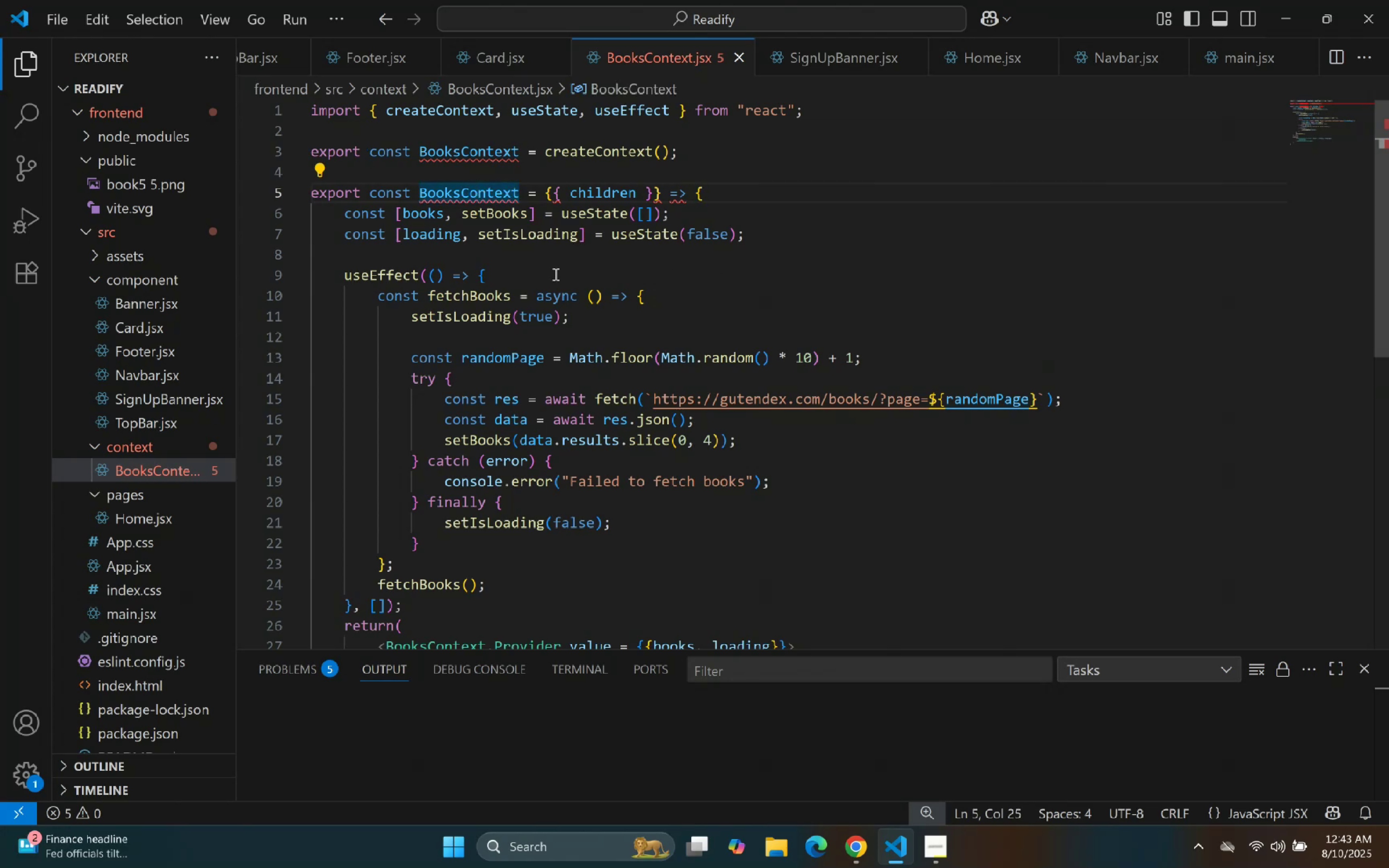 
key(ArrowRight)
 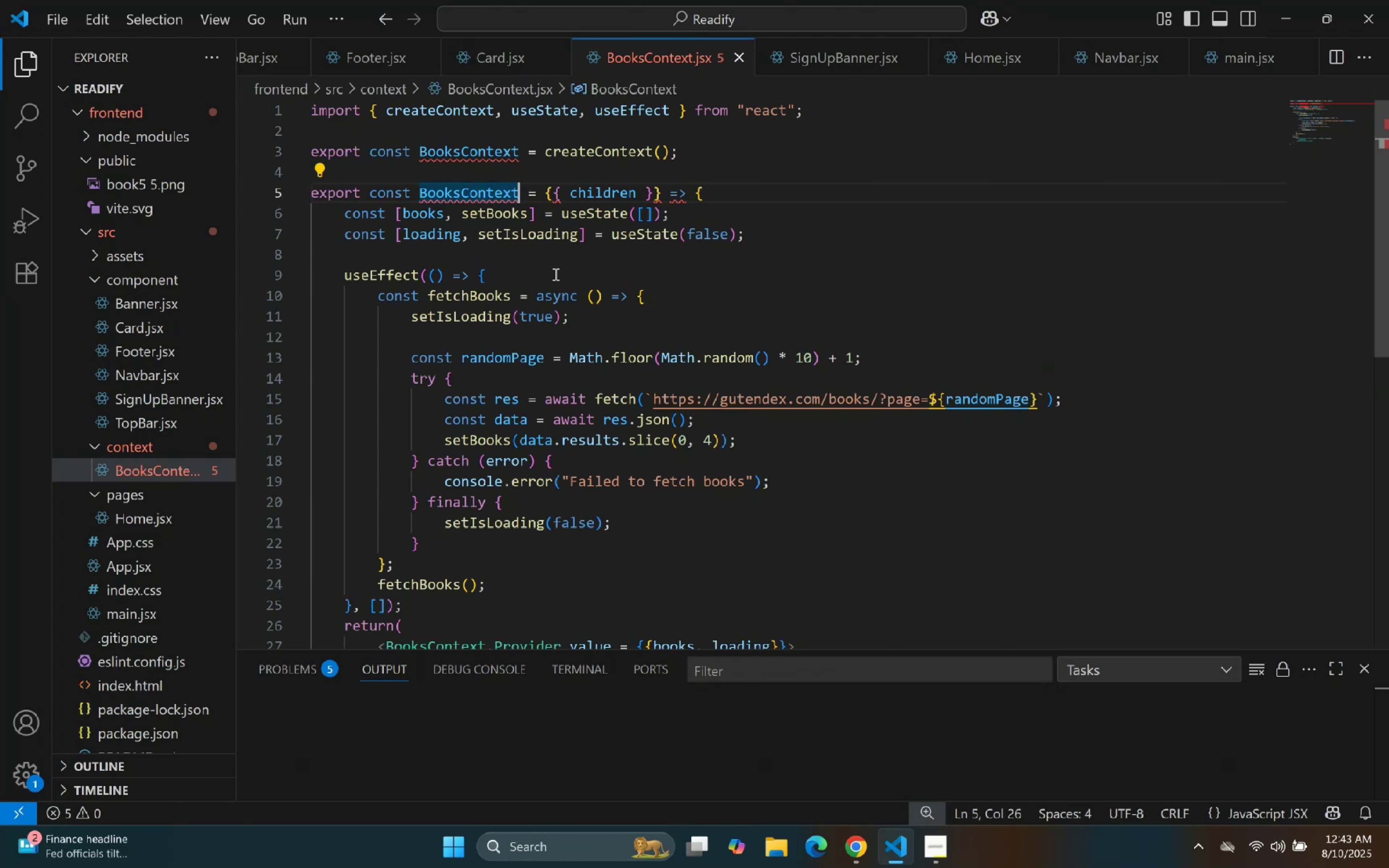 
key(Backspace)
key(Backspace)
key(Backspace)
key(Backspace)
key(Backspace)
key(Backspace)
key(Backspace)
type(Provider)
 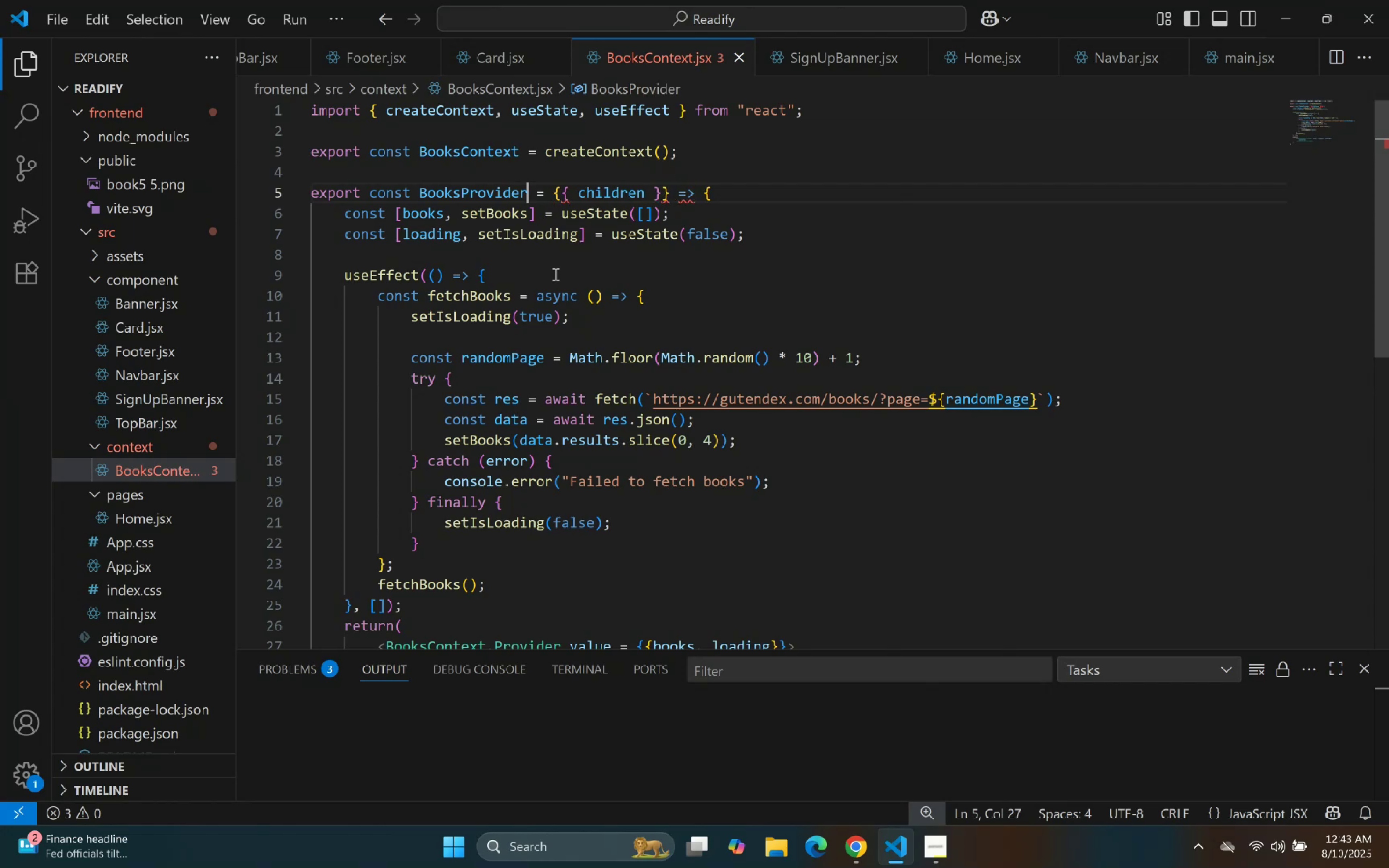 
key(ArrowRight)
 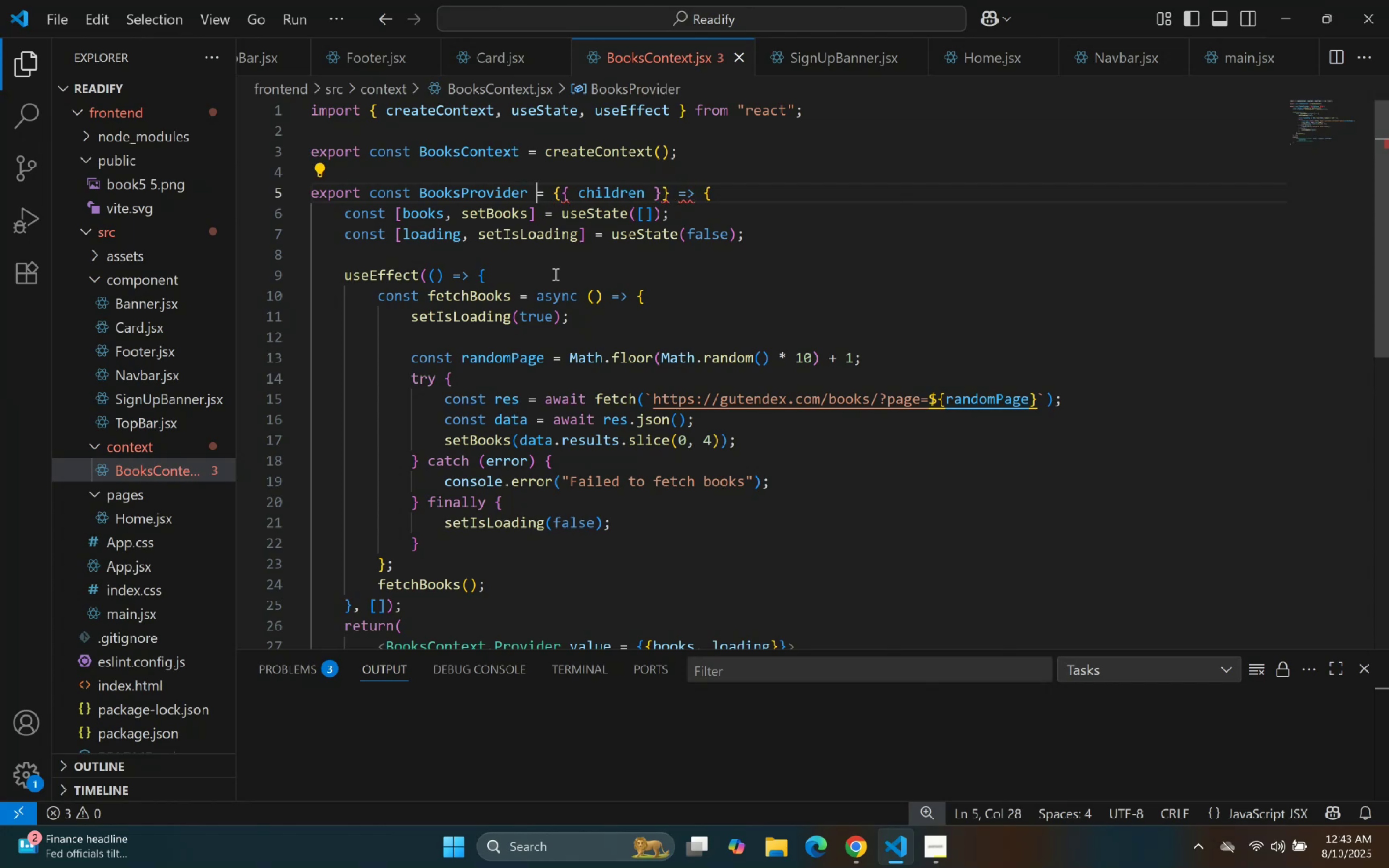 
key(ArrowRight)
 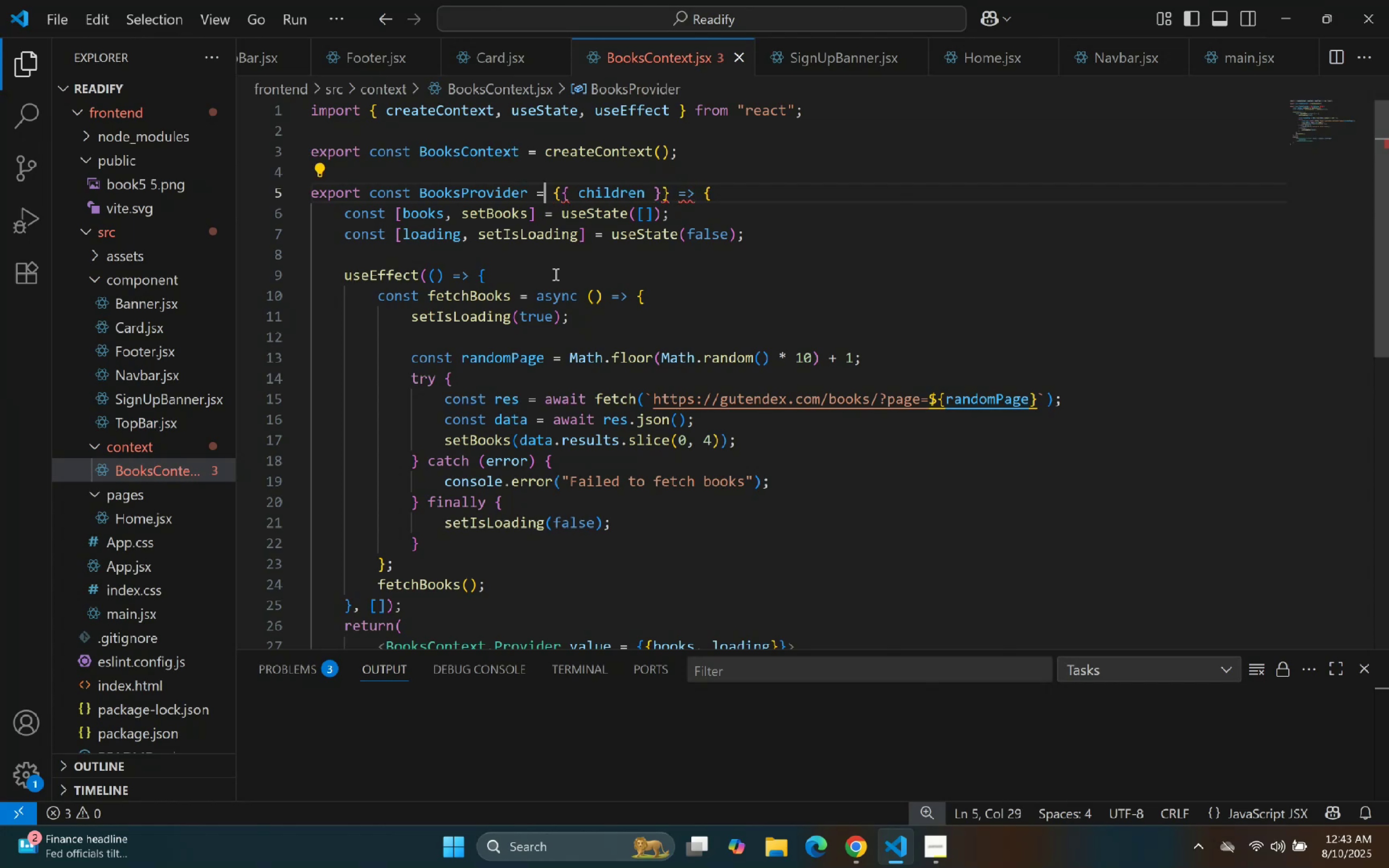 
key(ArrowRight)
 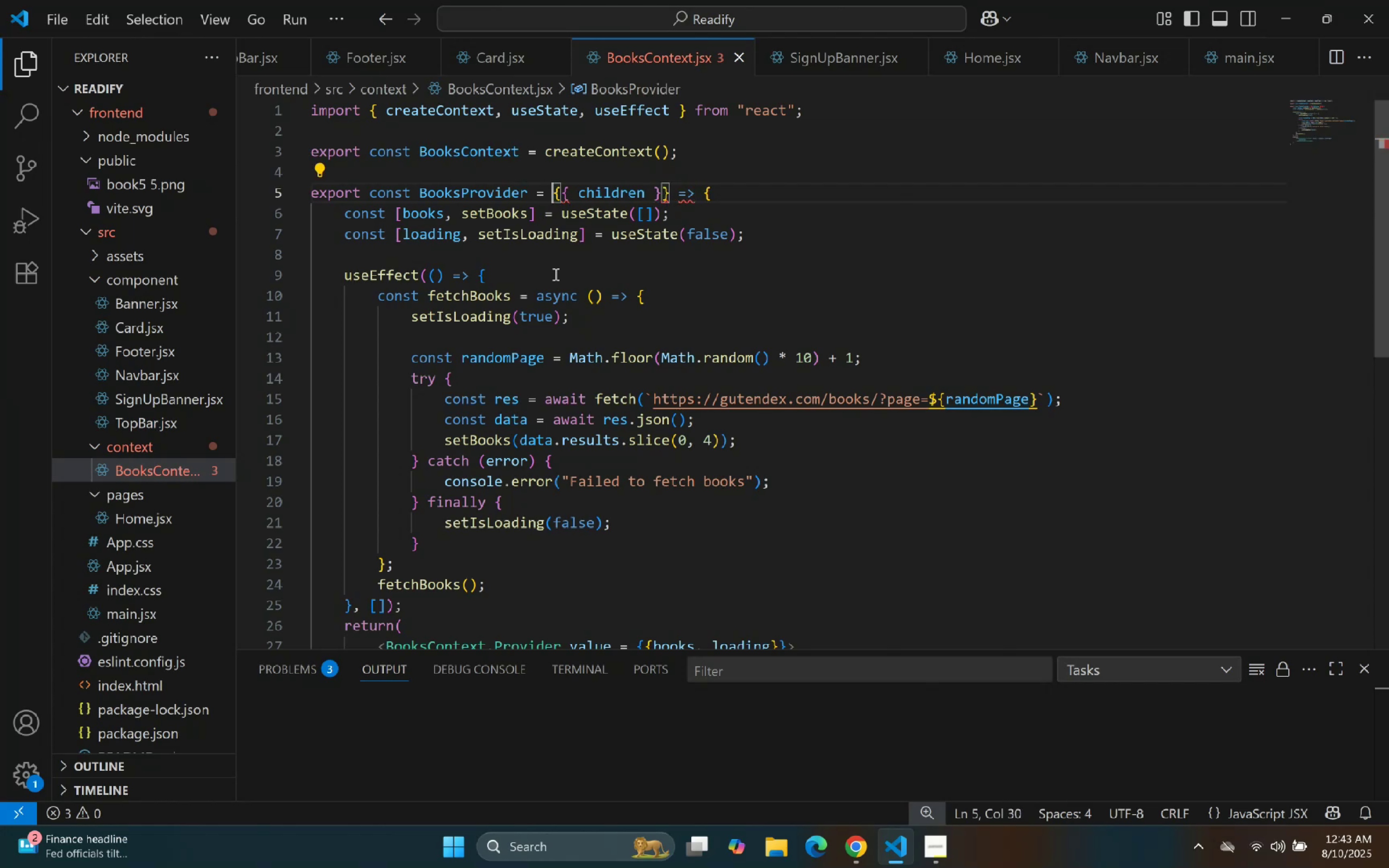 
key(ArrowRight)
 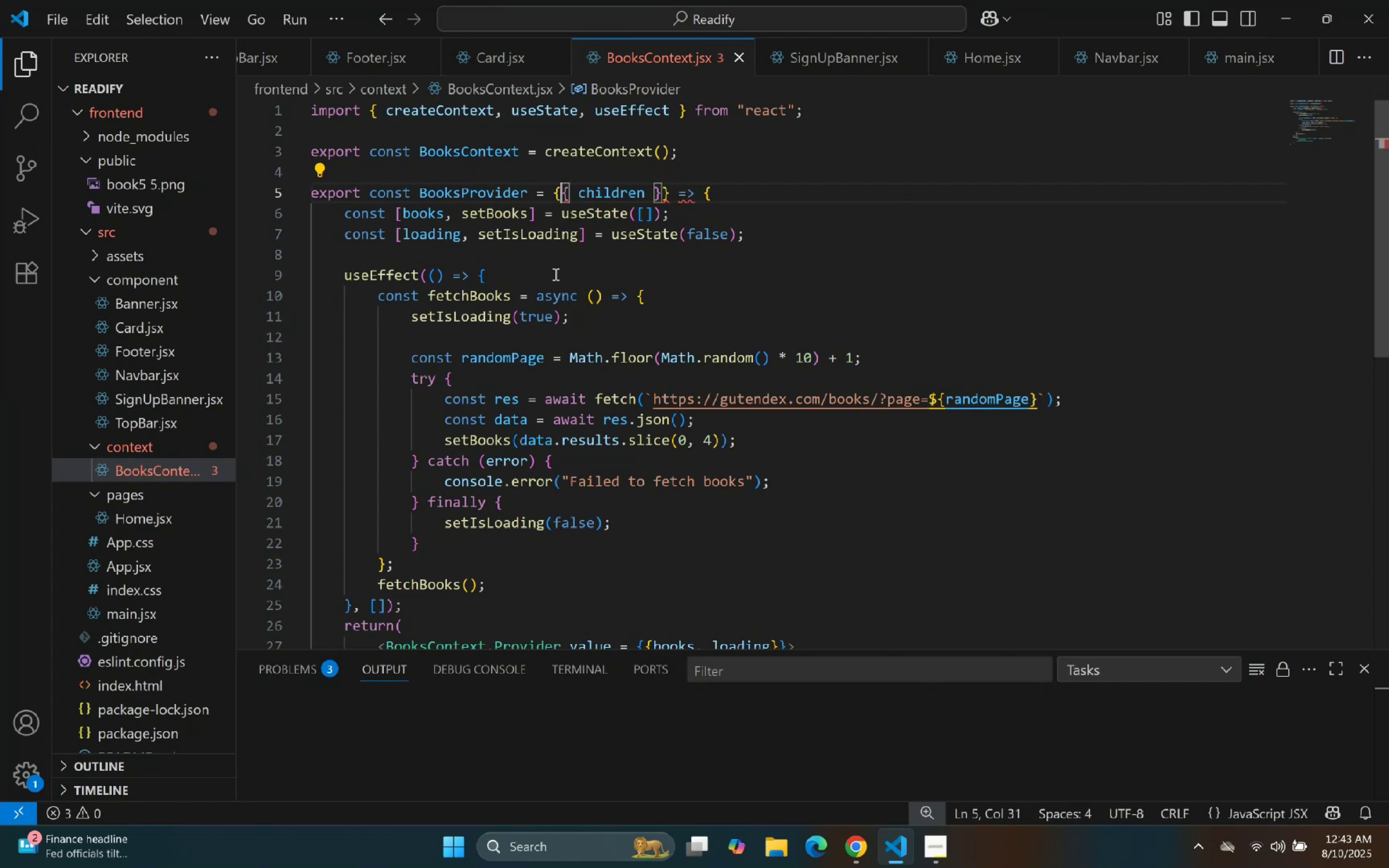 
key(ArrowRight)
 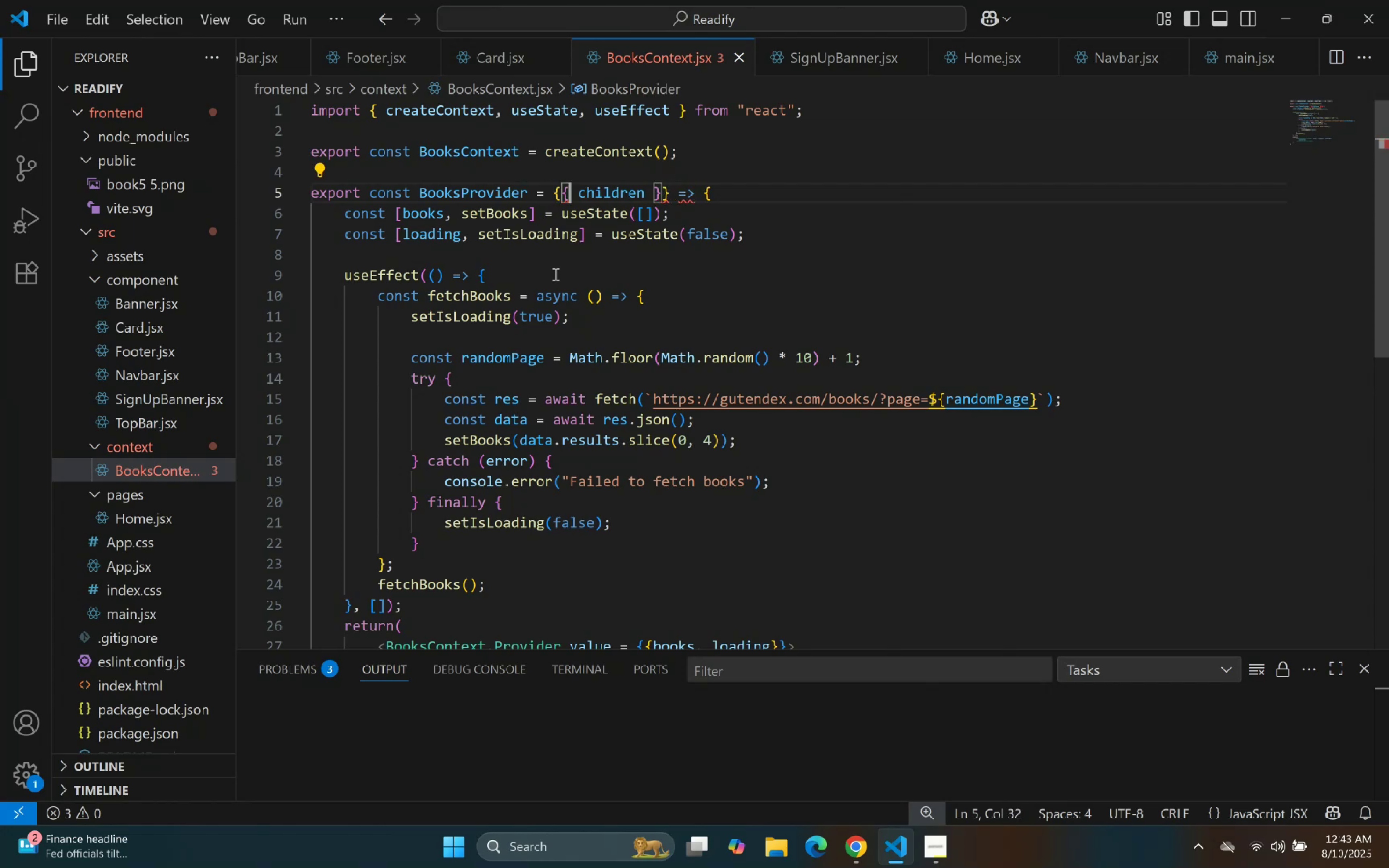 
key(ArrowRight)
 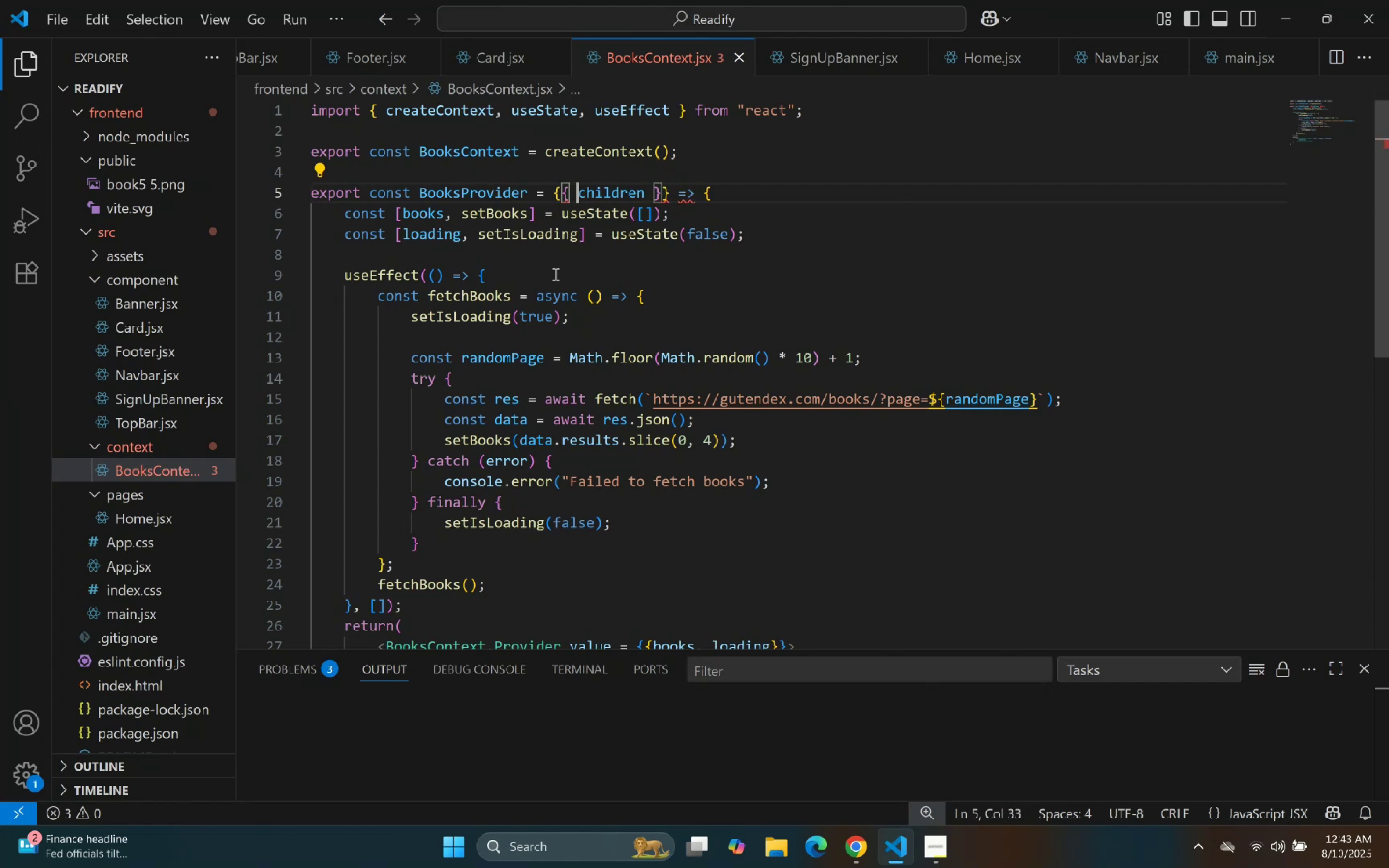 
key(ArrowLeft)
 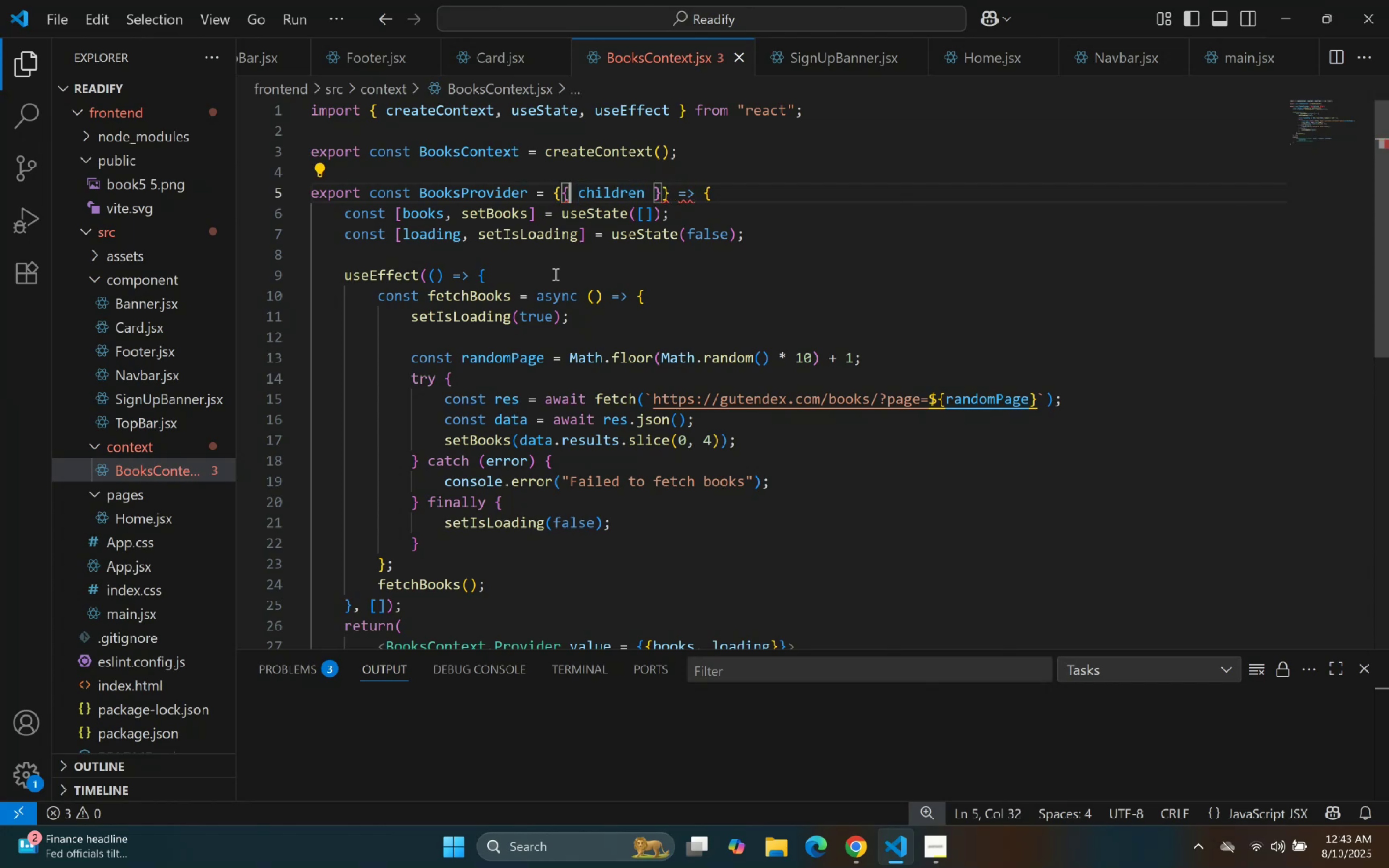 
key(ArrowRight)
 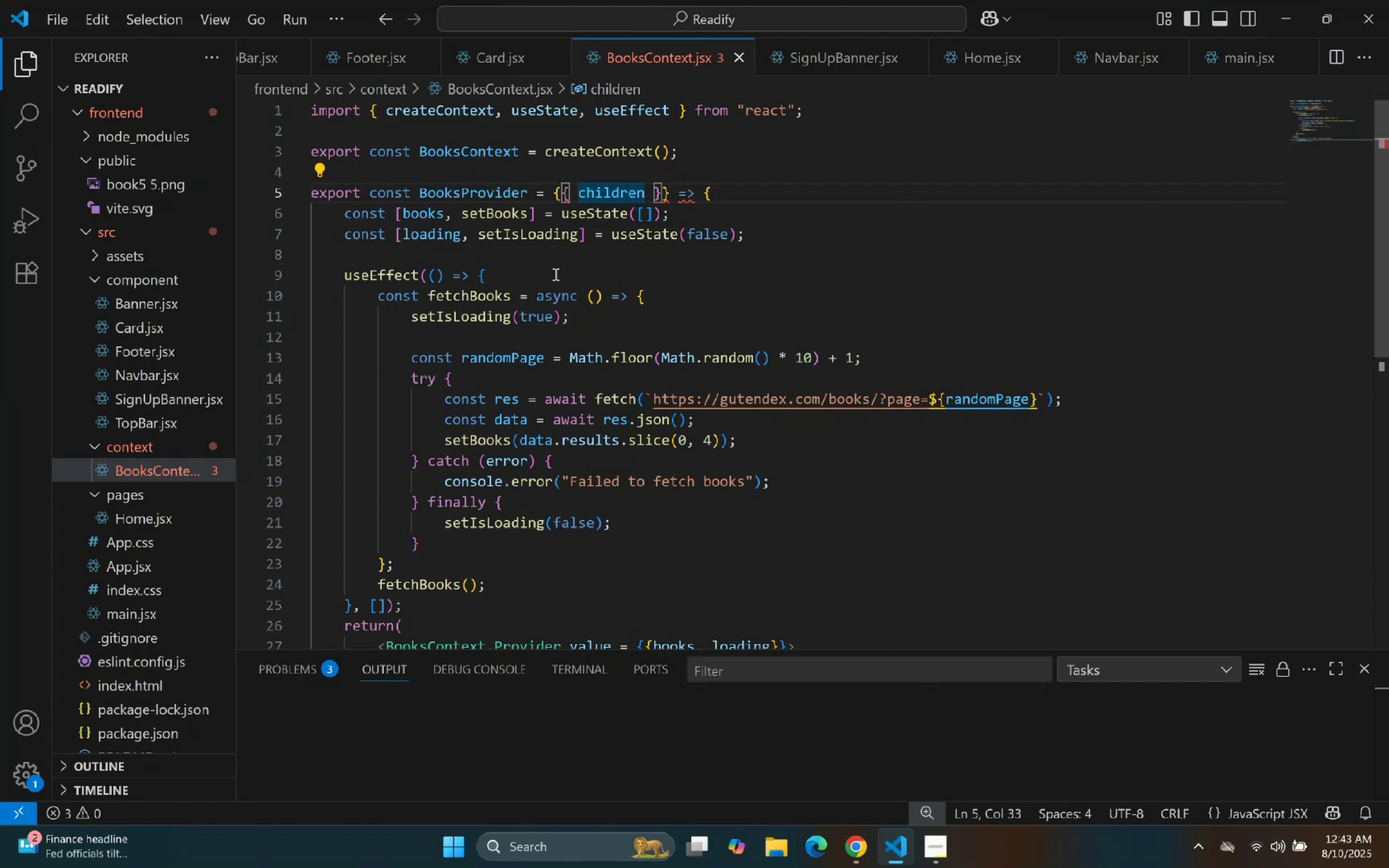 
key(ArrowLeft)
 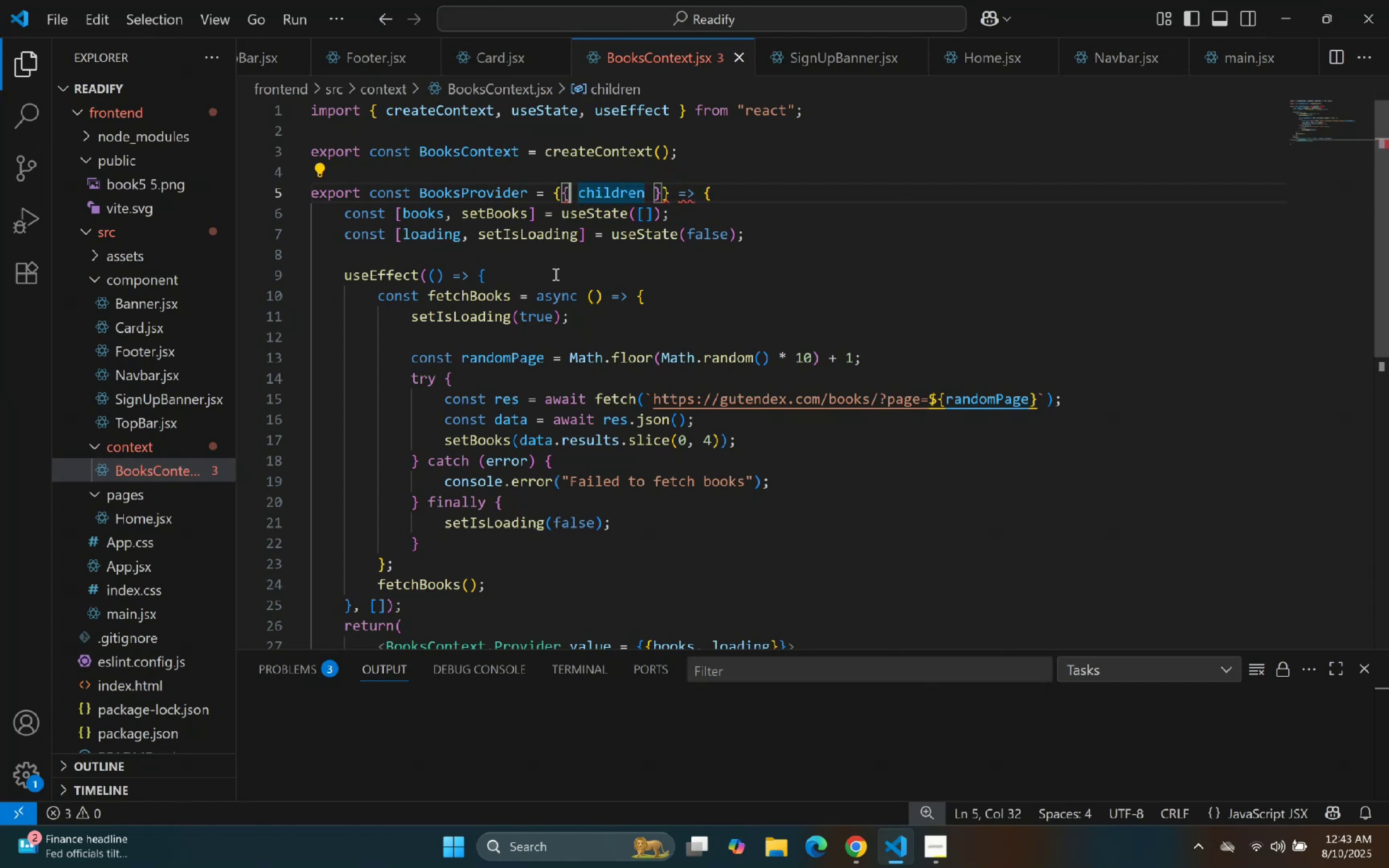 
key(ArrowLeft)
 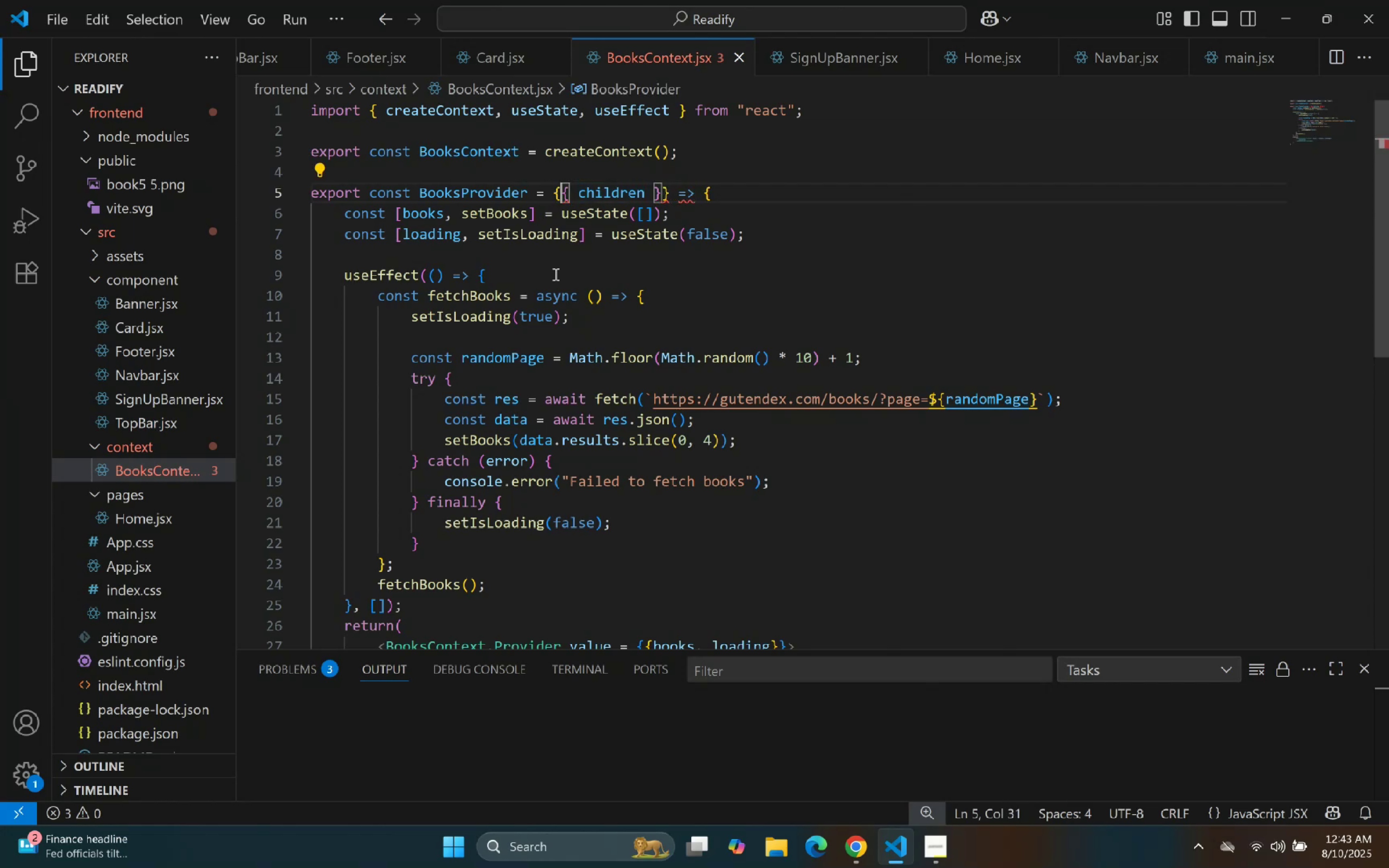 
key(ArrowLeft)
 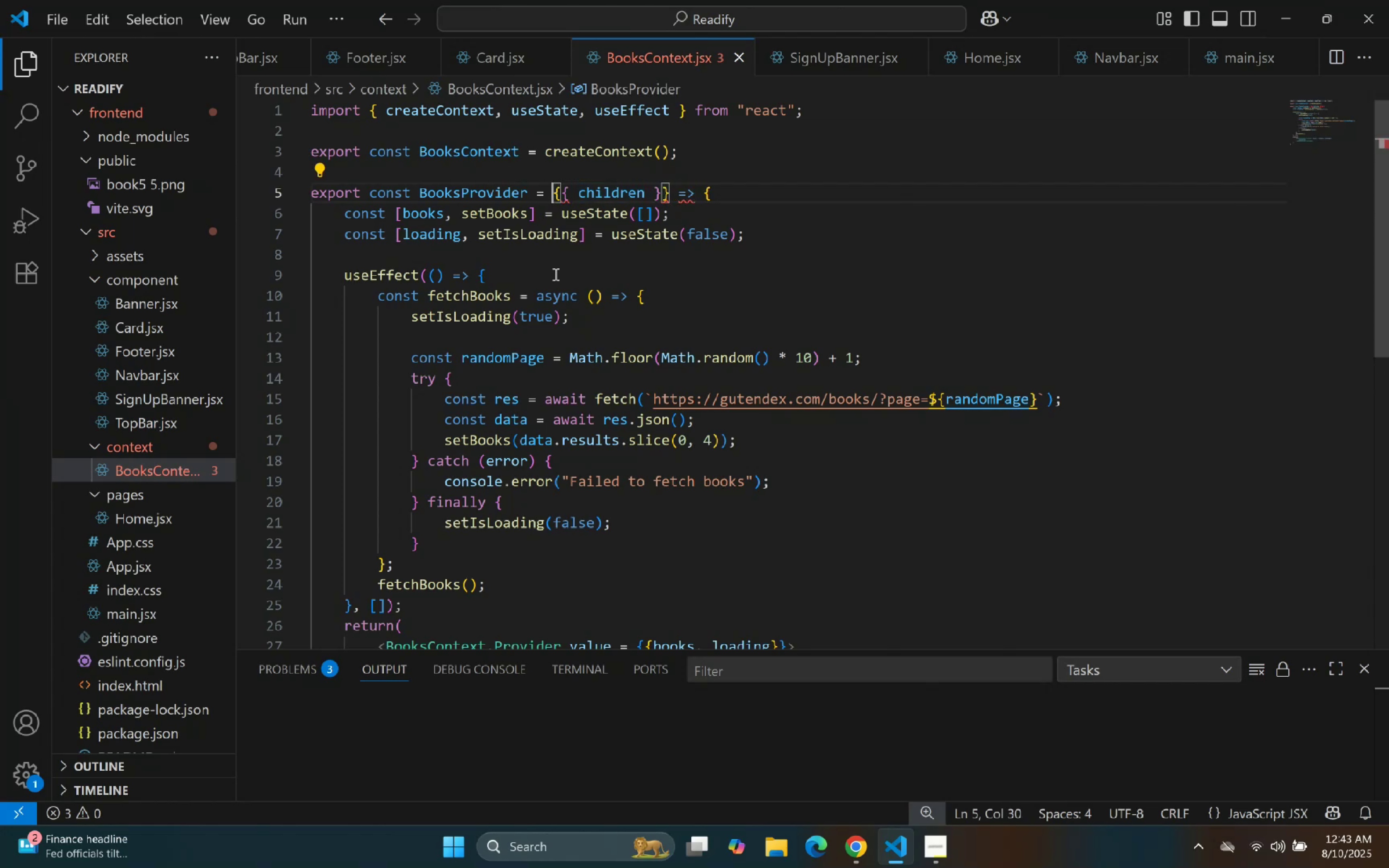 
key(ArrowRight)
 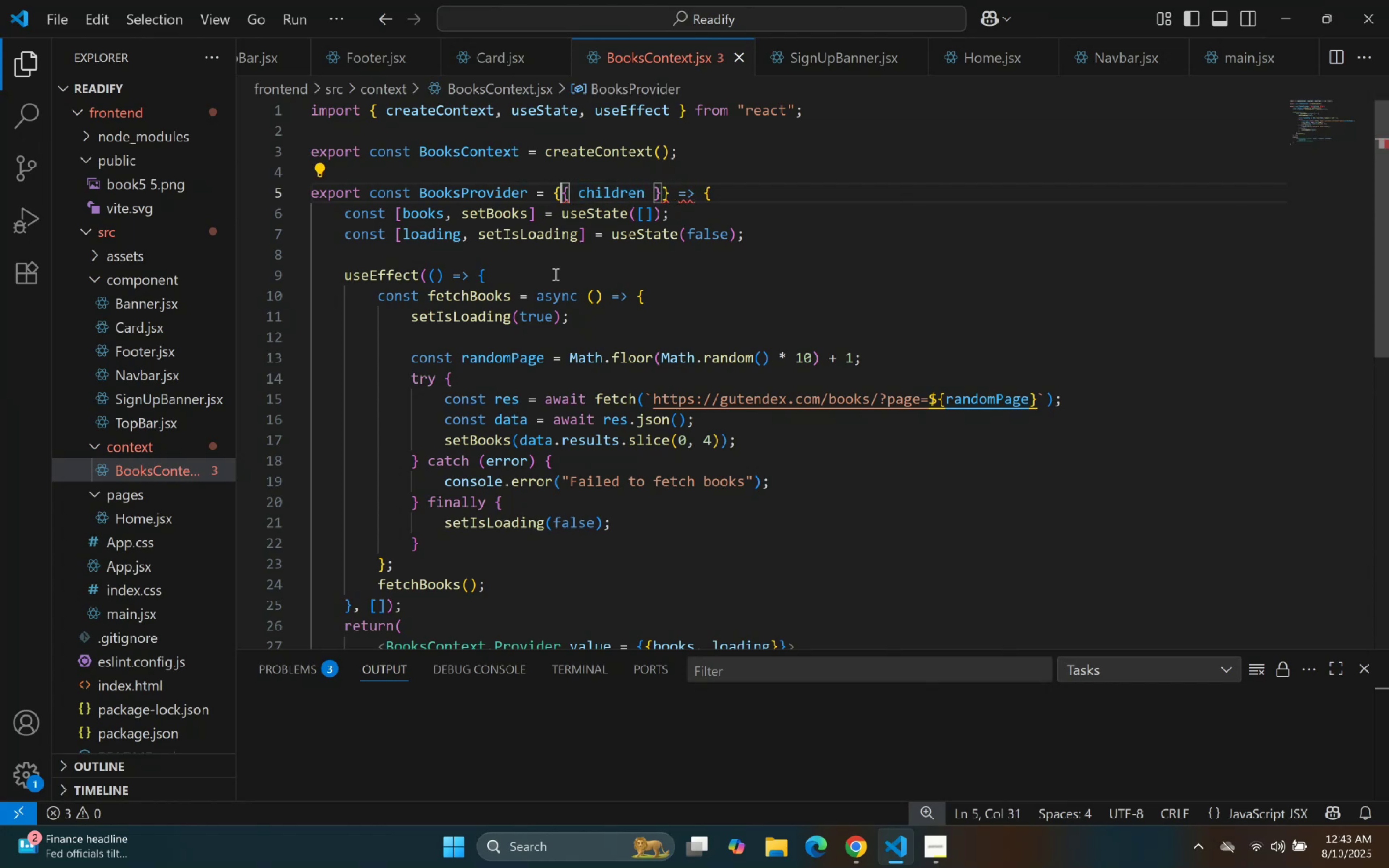 
key(Backspace)
 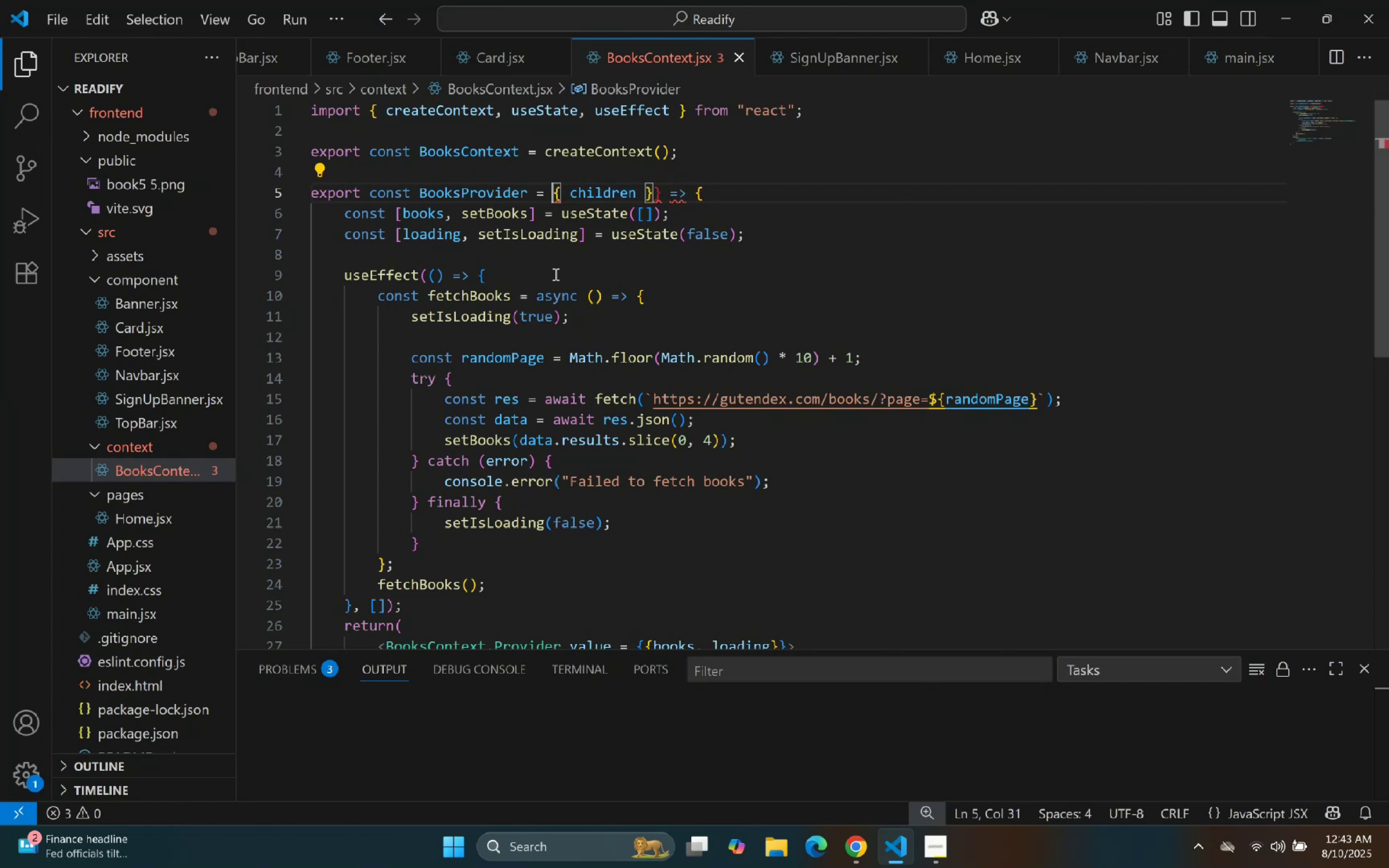 
key(Shift+9)
 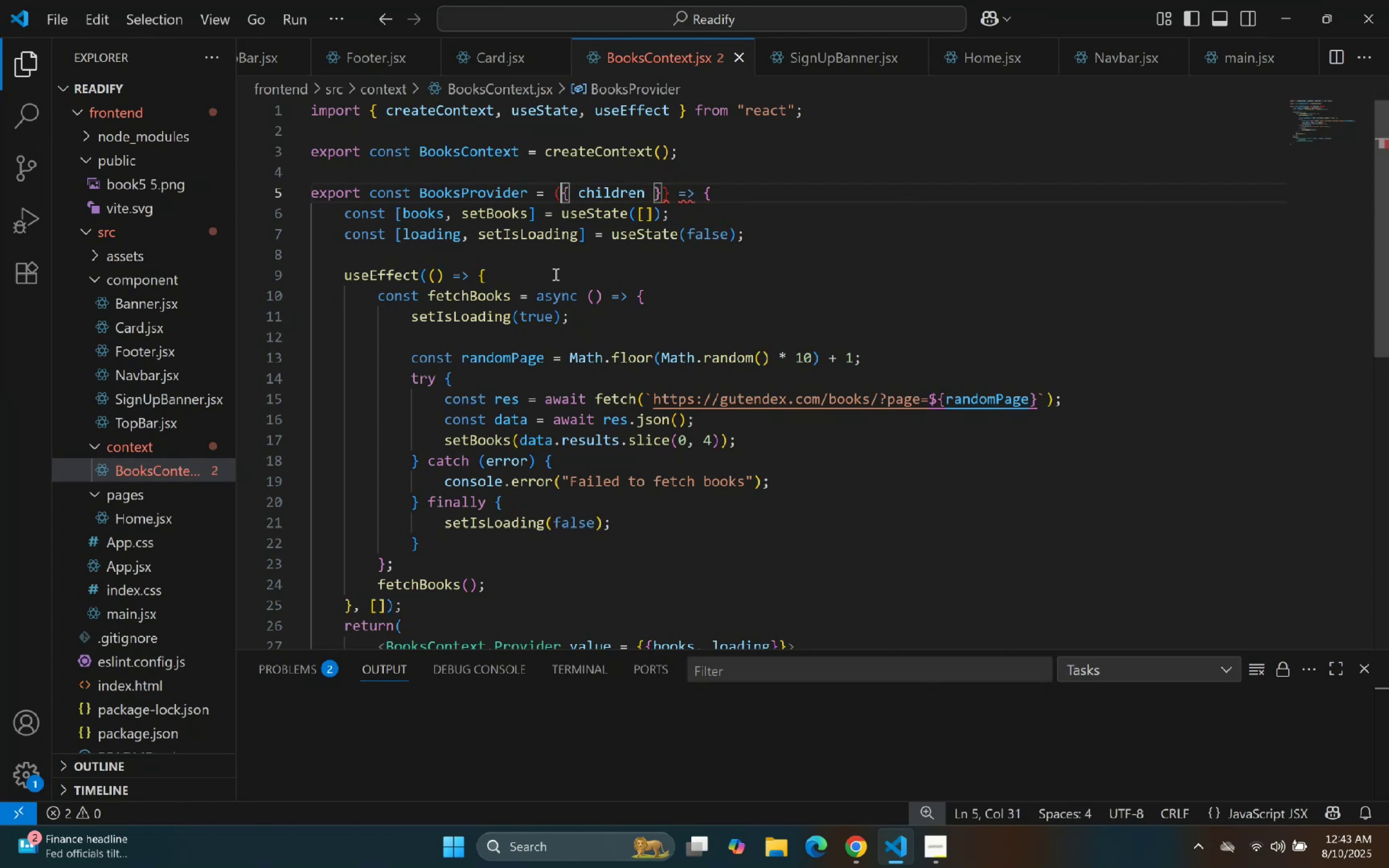 
hold_key(key=ArrowRight, duration=0.87)
 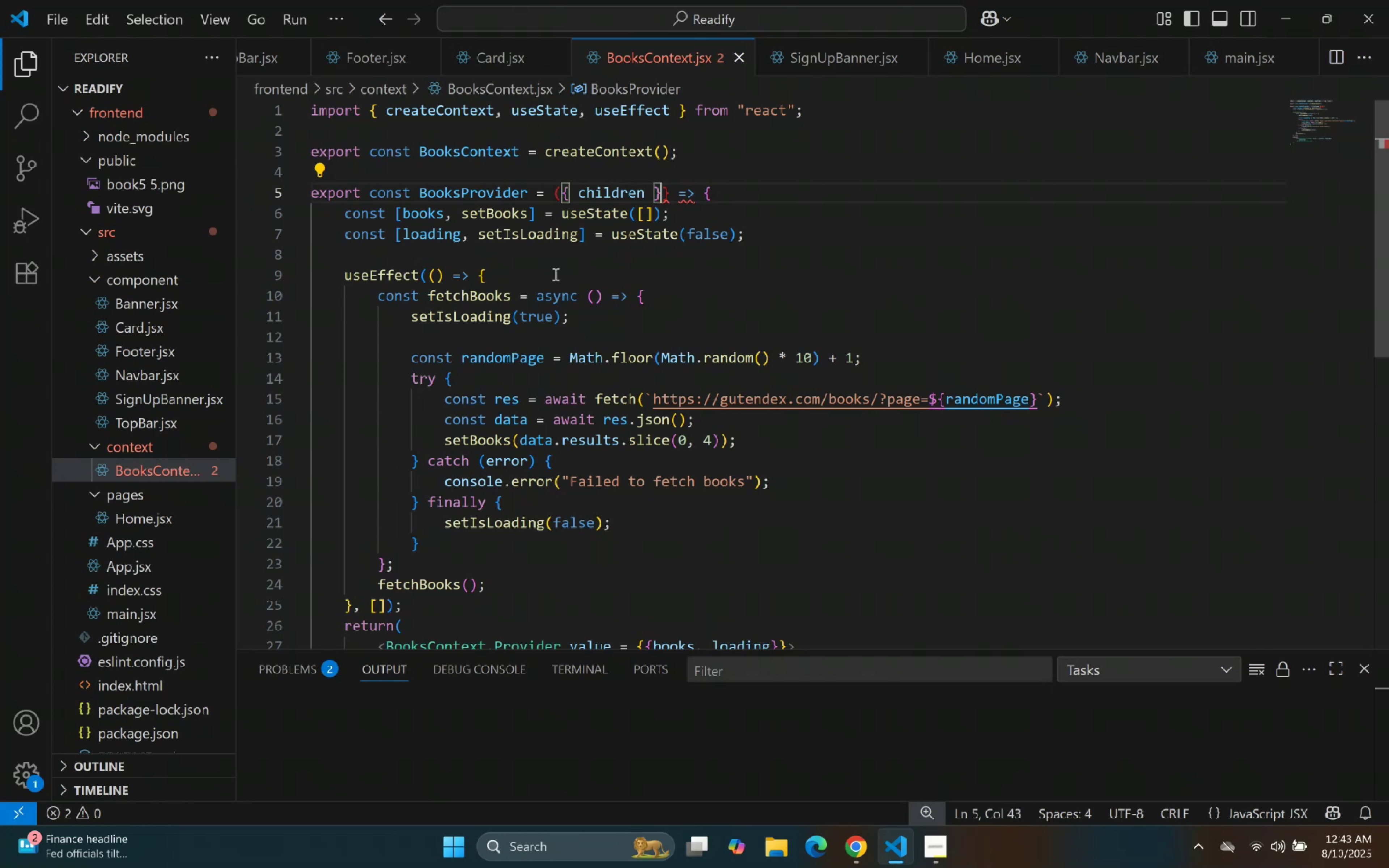 
key(ArrowRight)
 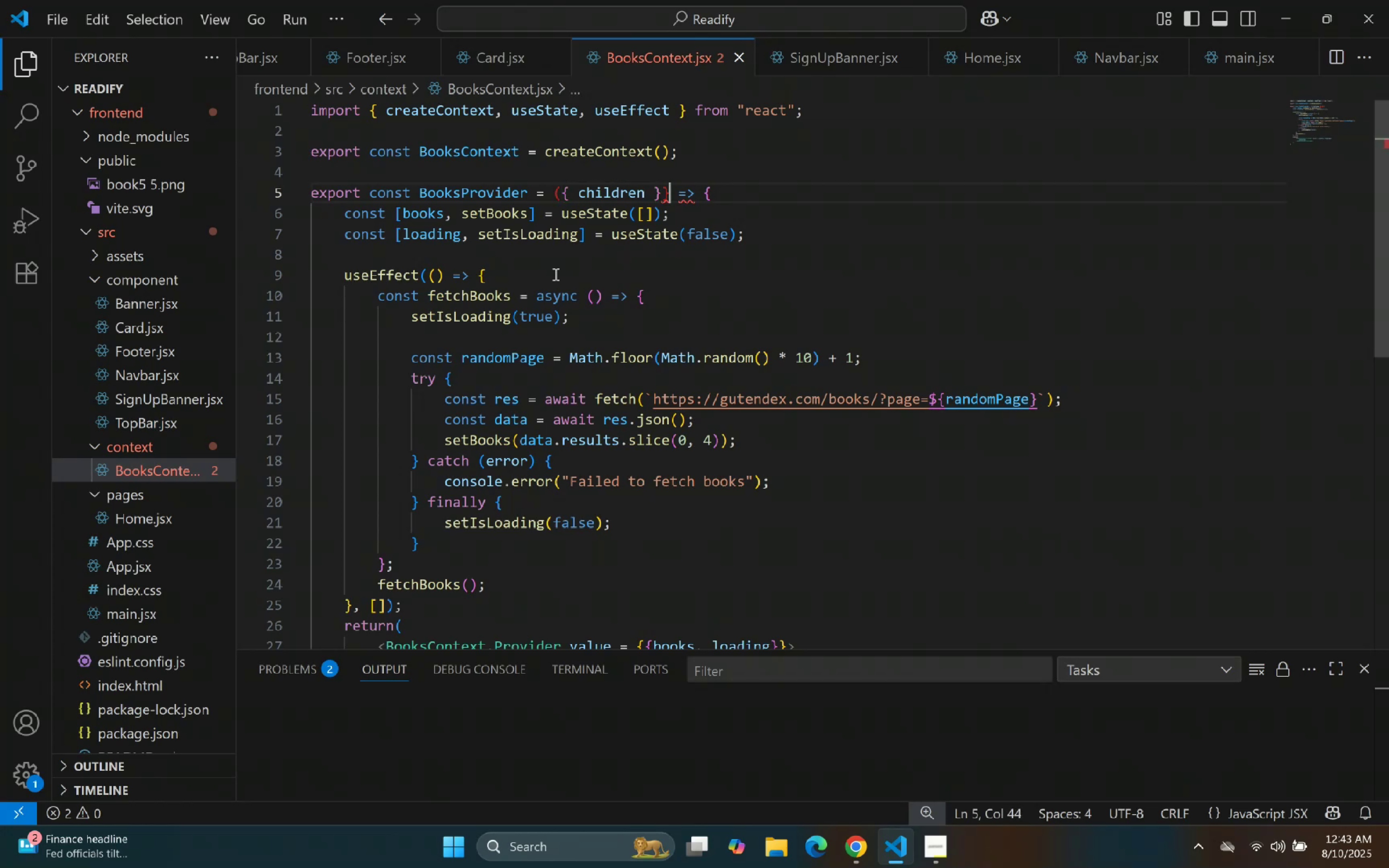 
key(Backspace)
 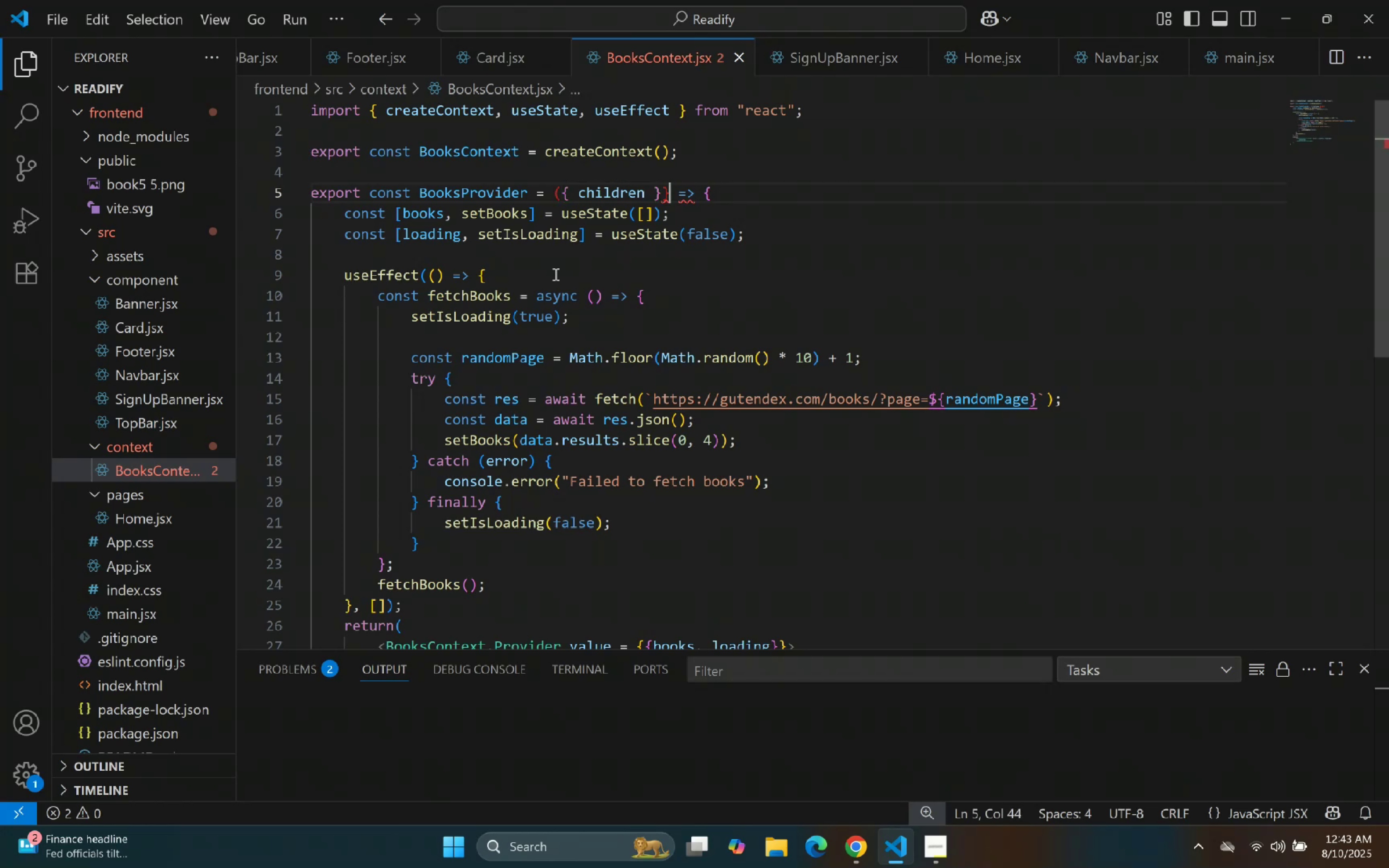 
key(Shift+ShiftLeft)
 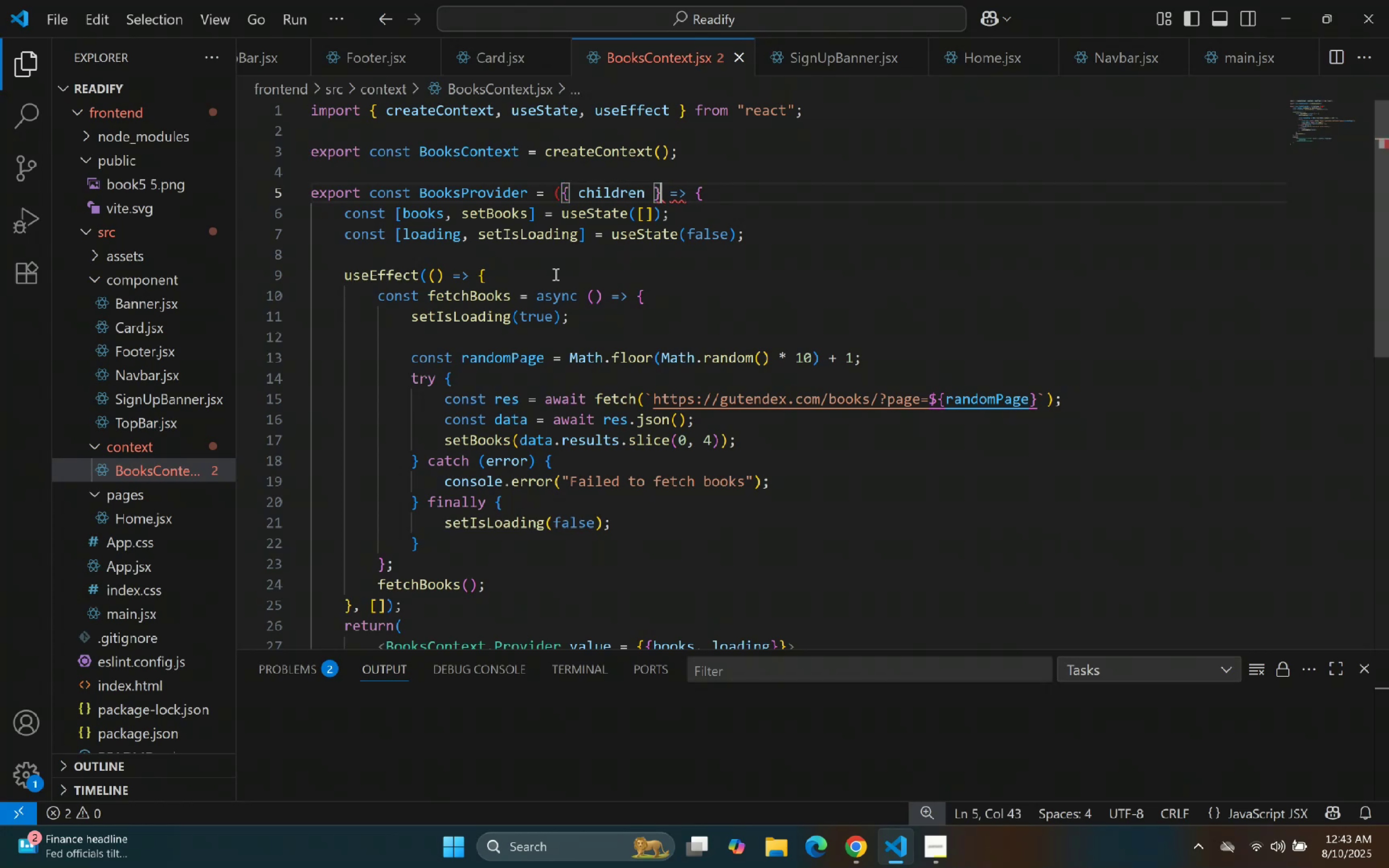 
key(Shift+0)
 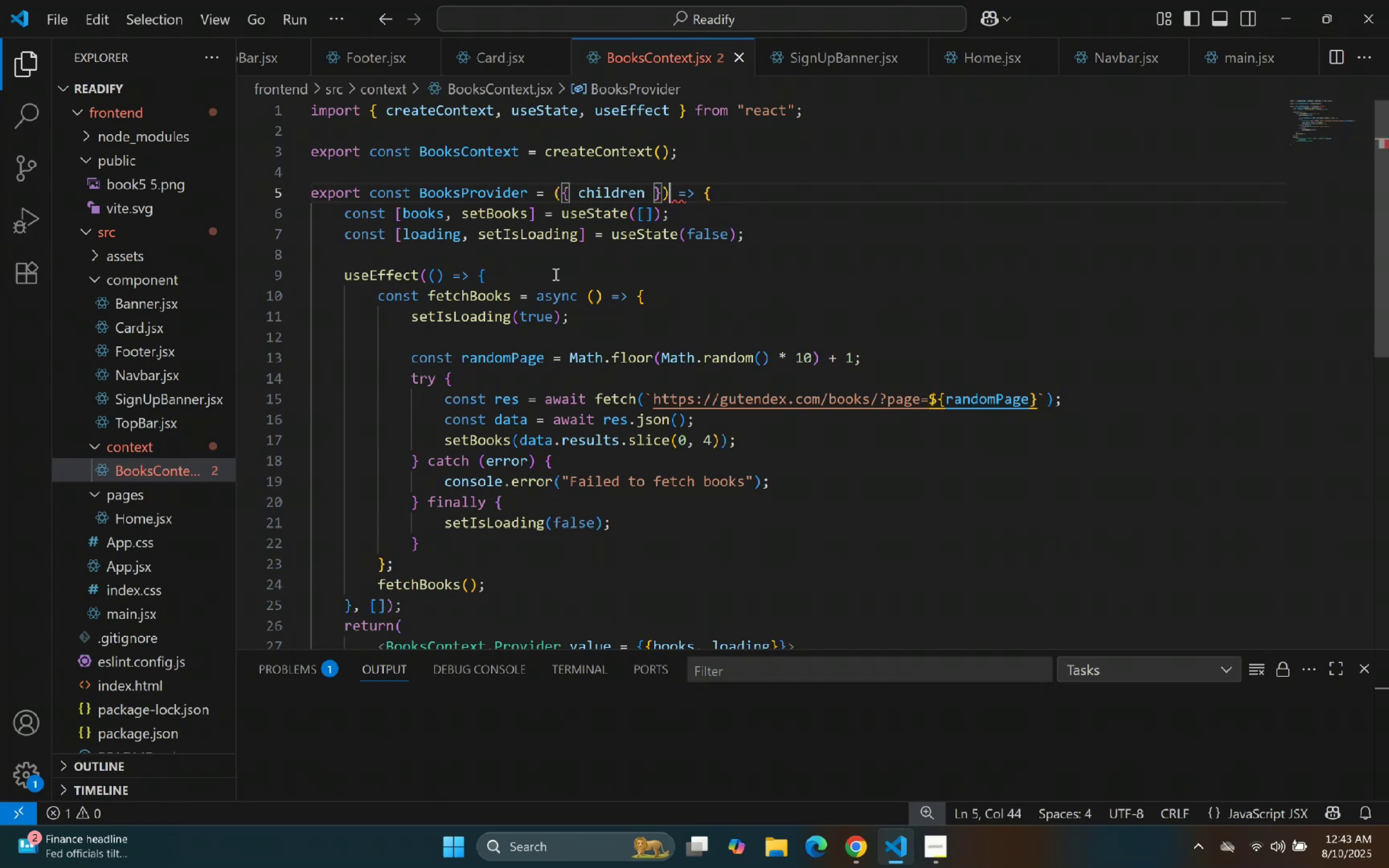 
key(ArrowRight)
 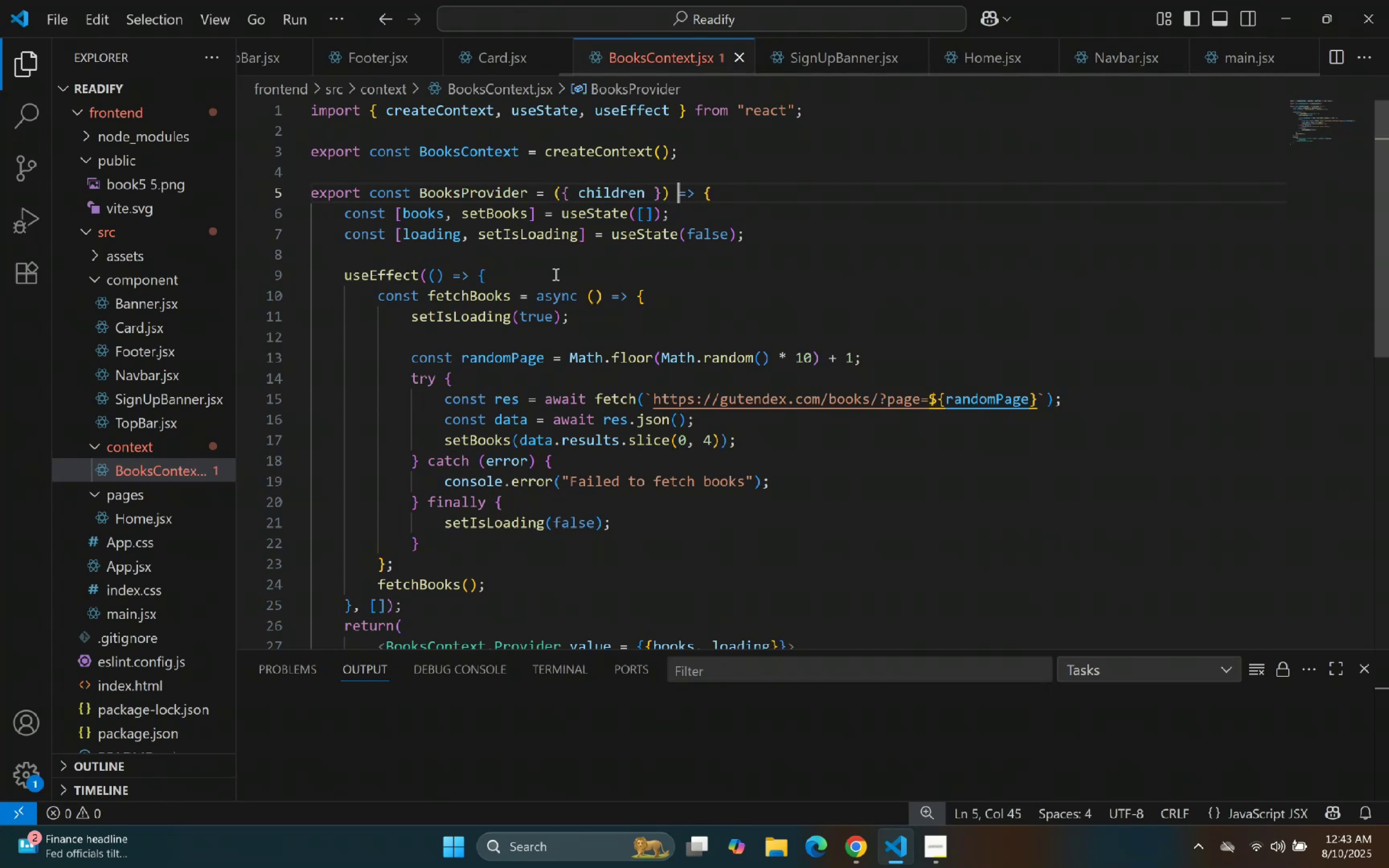 
key(ArrowDown)
 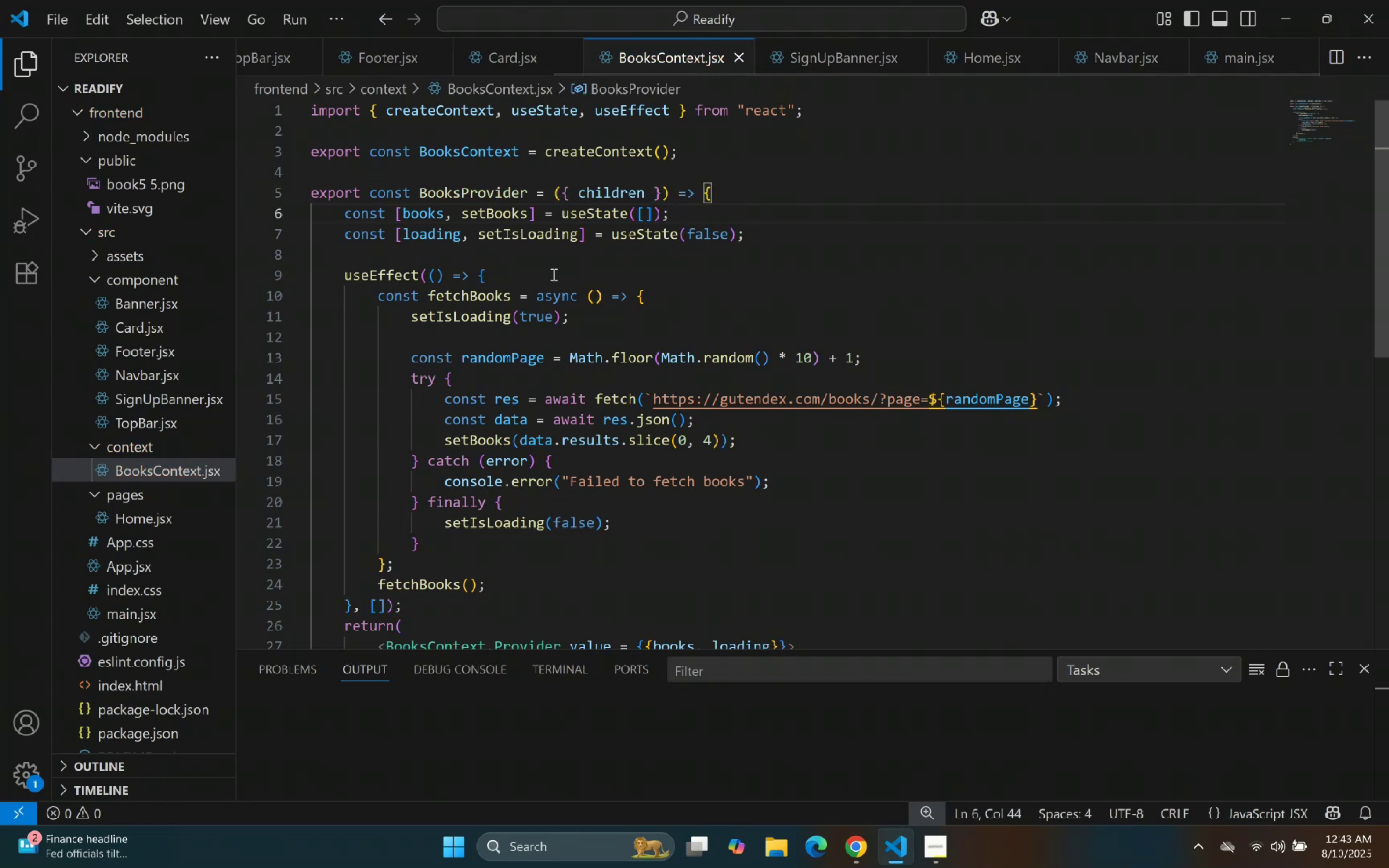 
scroll: coordinate [536, 225], scroll_direction: up, amount: 4.0
 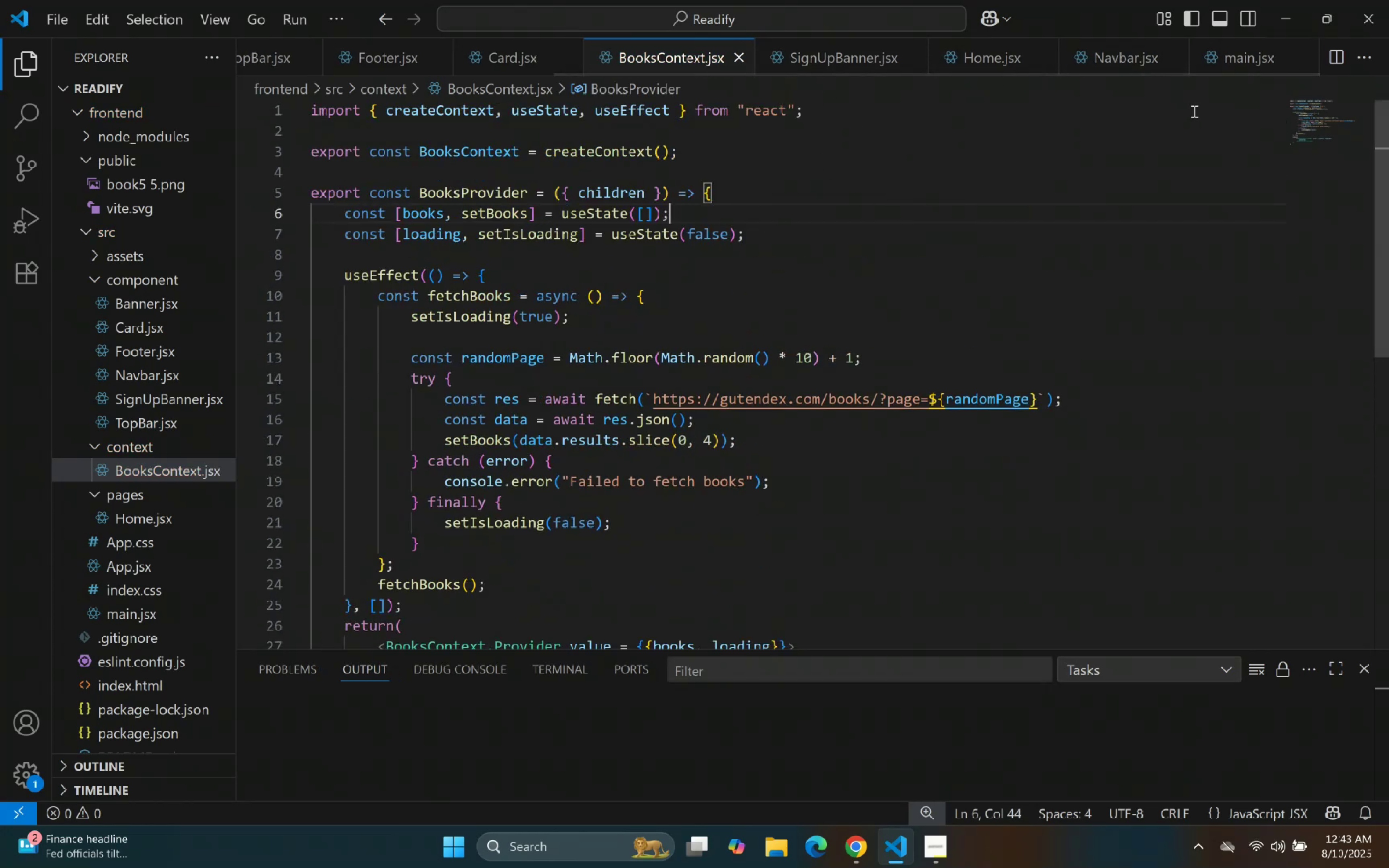 
left_click([1223, 59])
 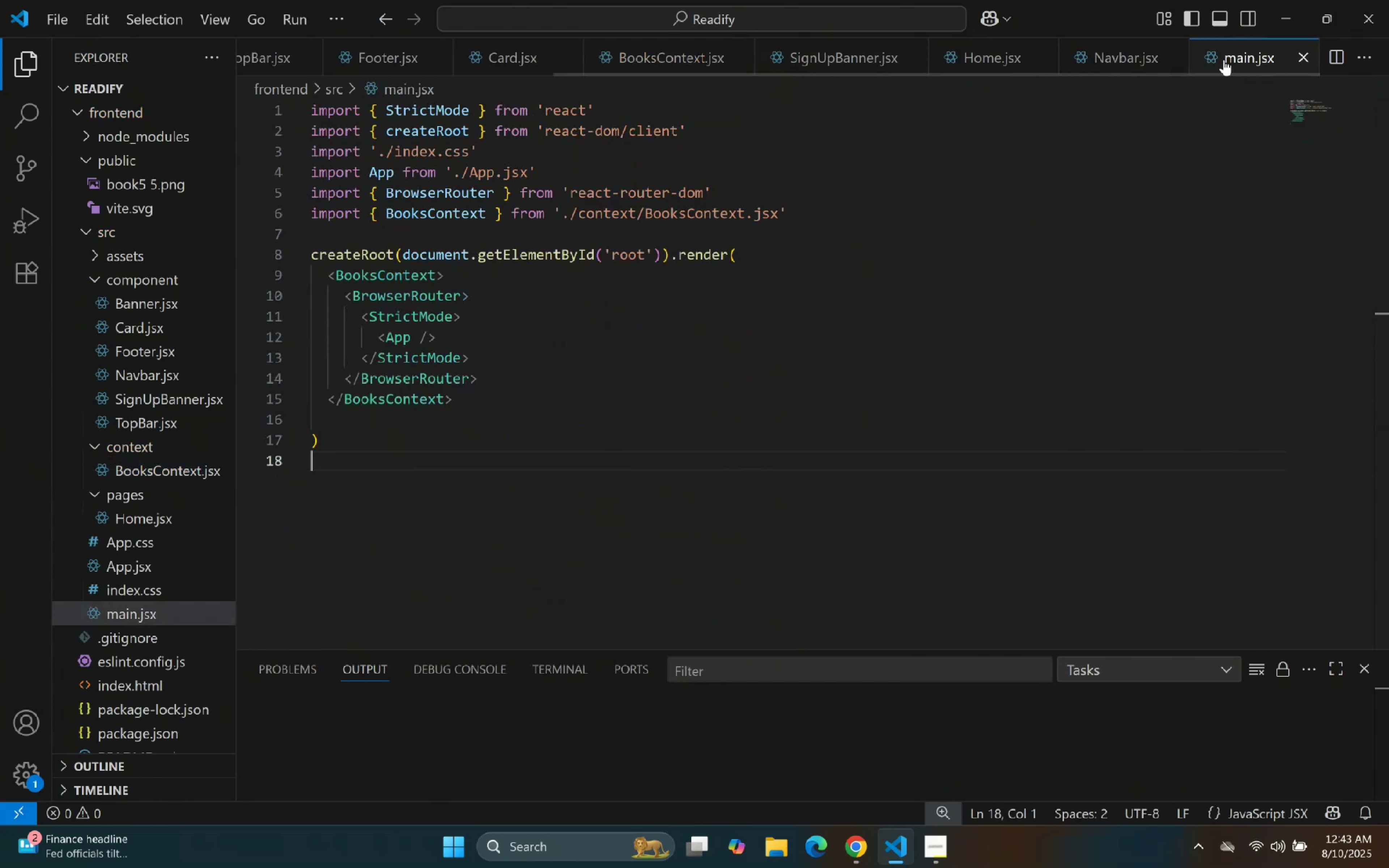 
scroll: coordinate [651, 354], scroll_direction: down, amount: 1.0
 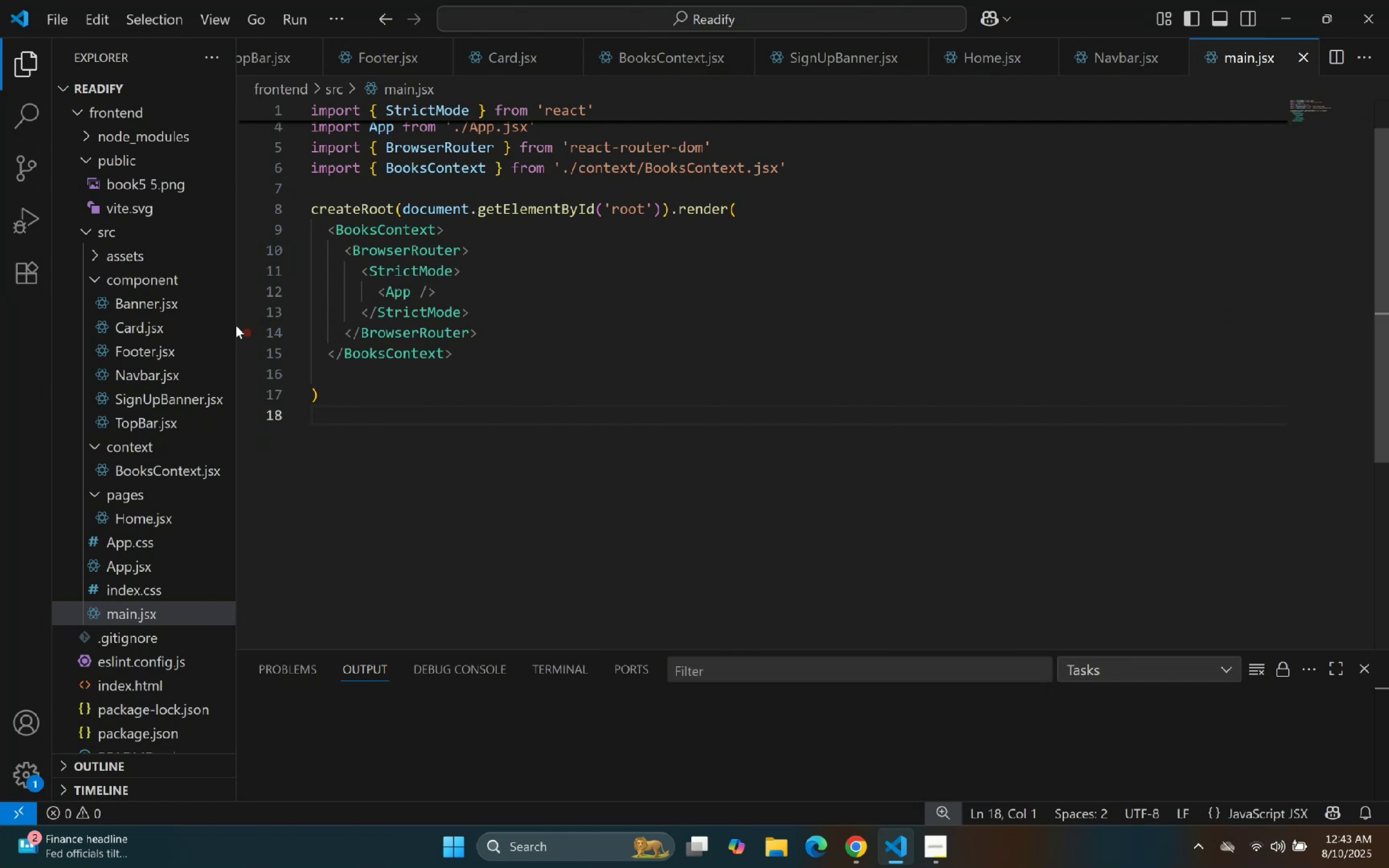 
wait(5.43)
 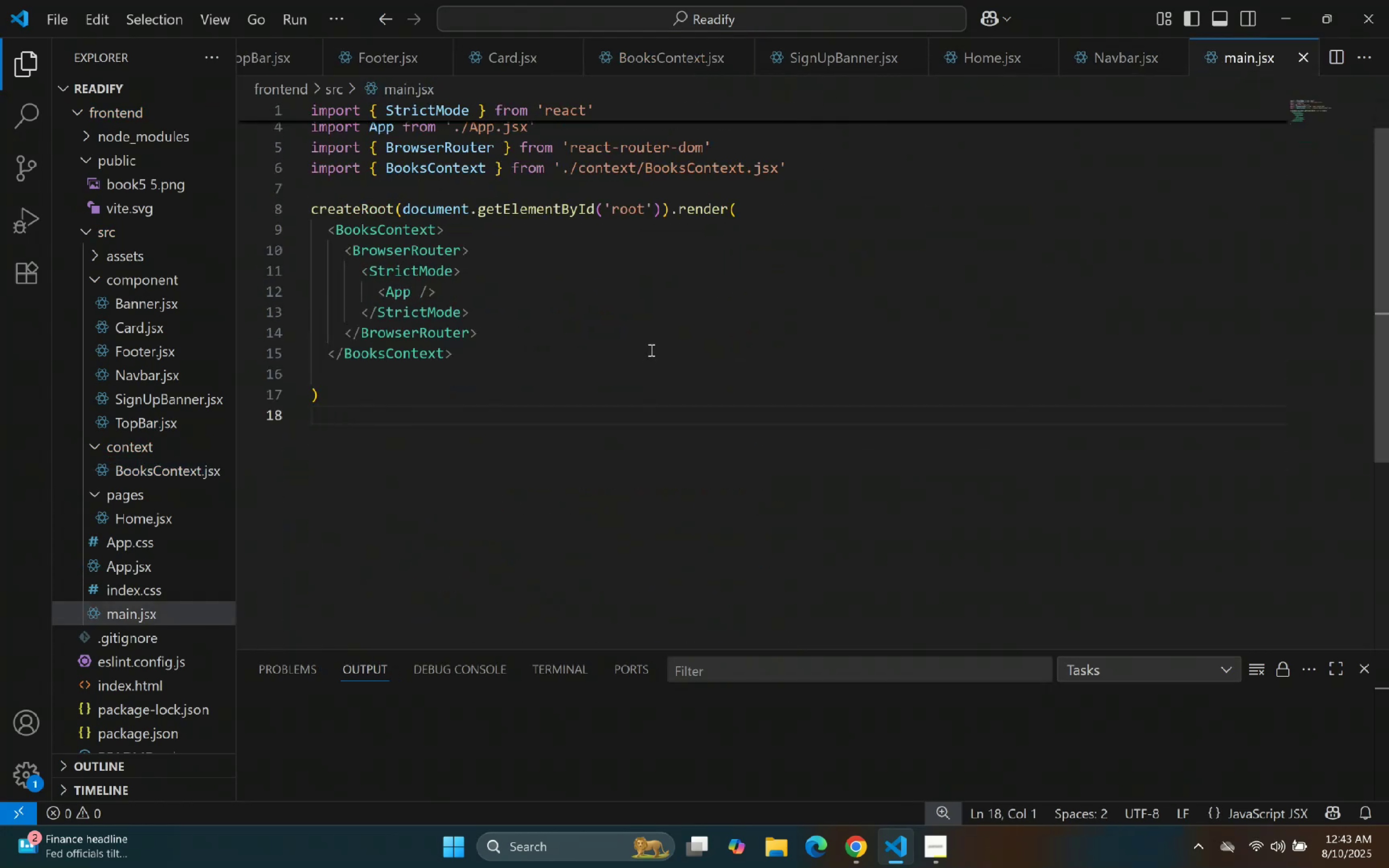 
left_click_drag(start_coordinate=[127, 278], to_coordinate=[128, 280])
 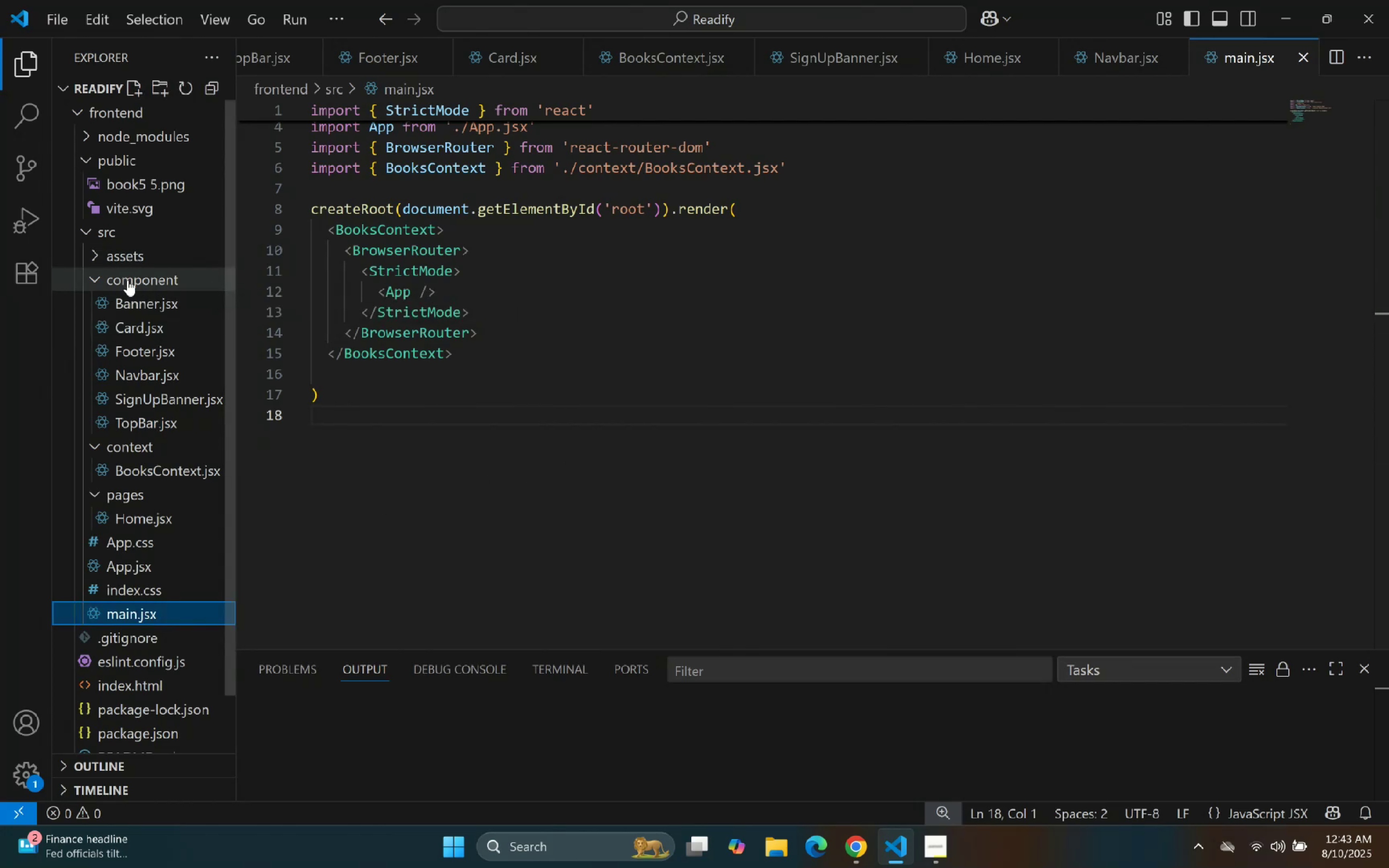 
double_click([128, 280])
 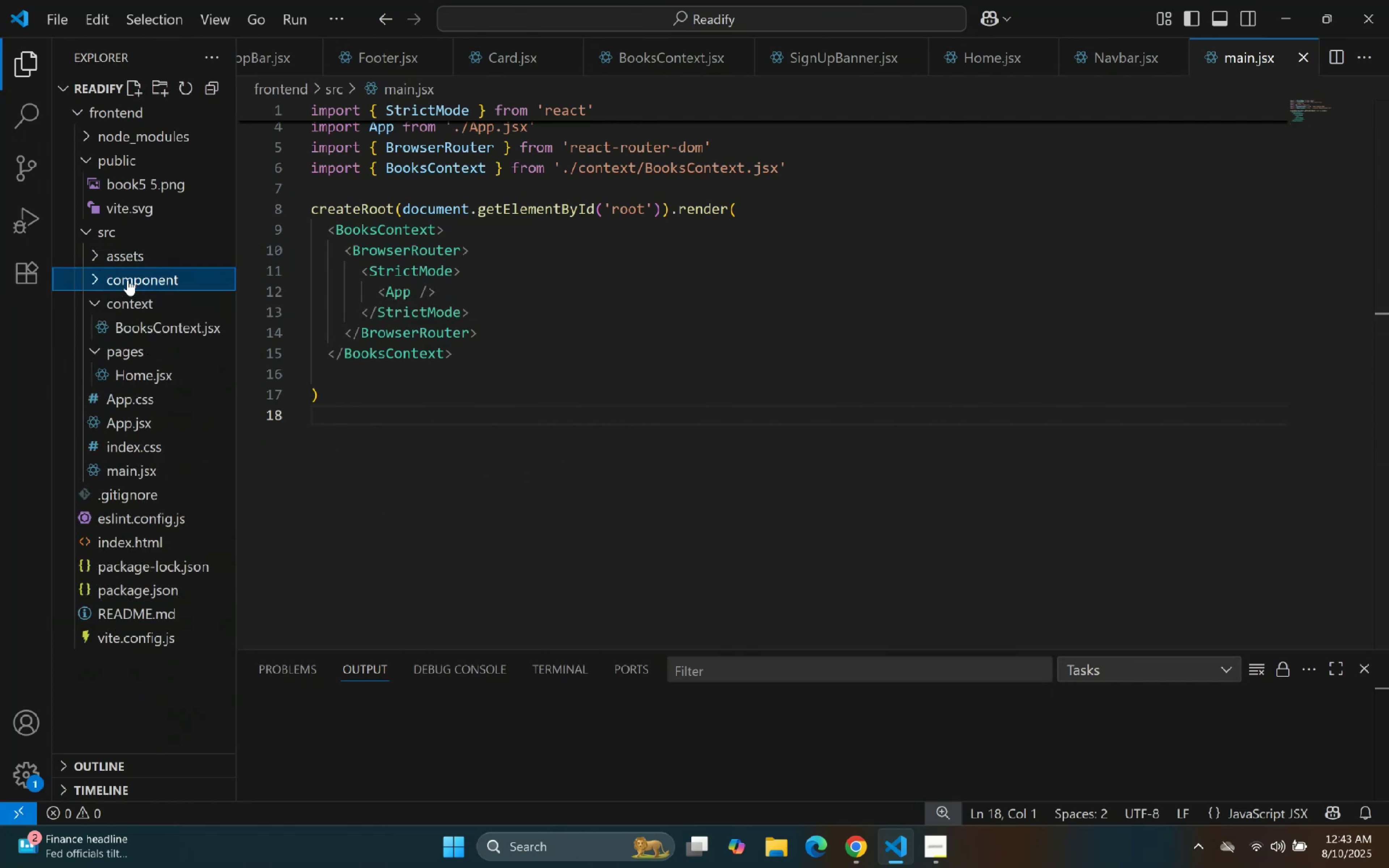 
triple_click([128, 280])
 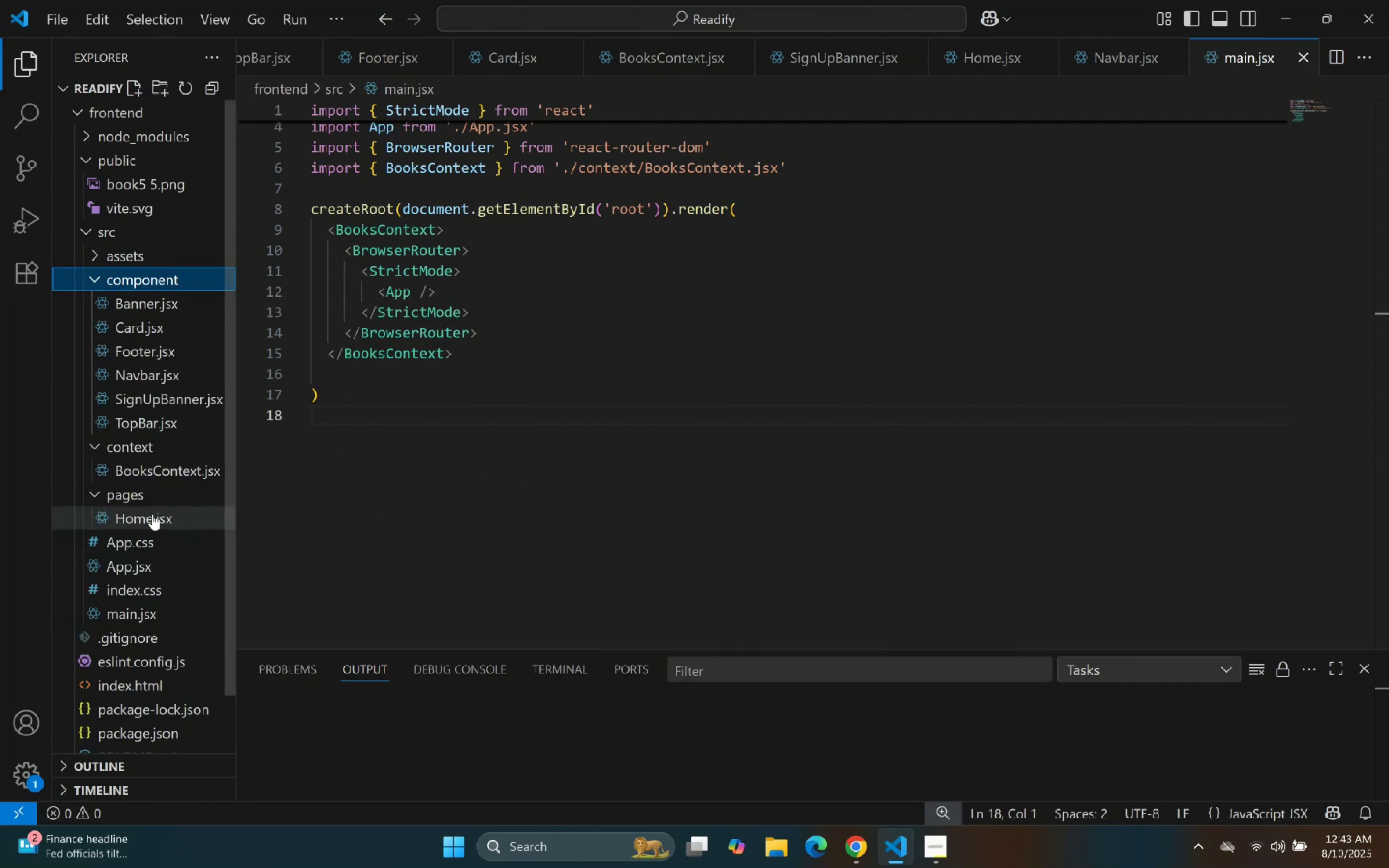 
double_click([143, 499])
 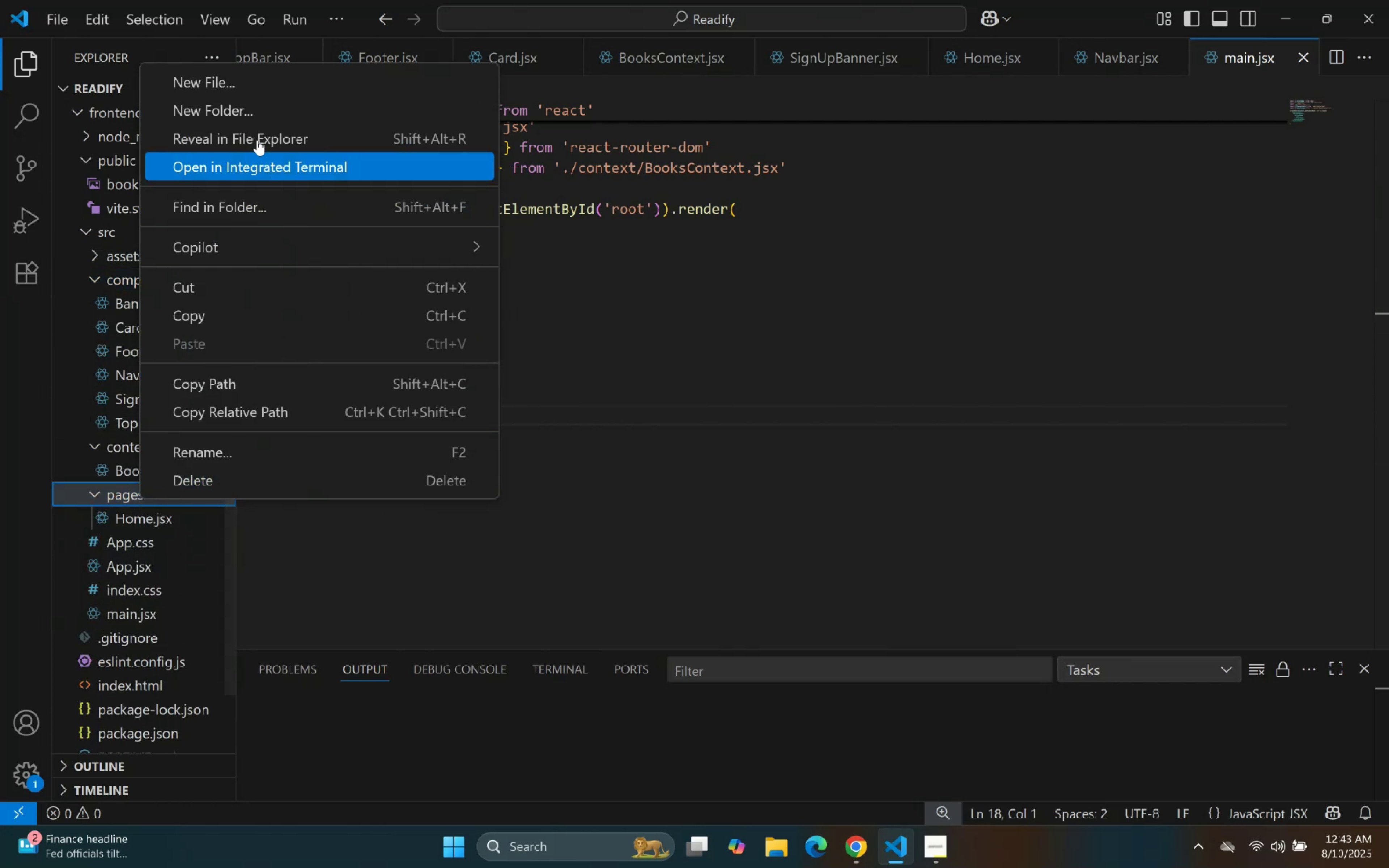 
left_click([242, 87])
 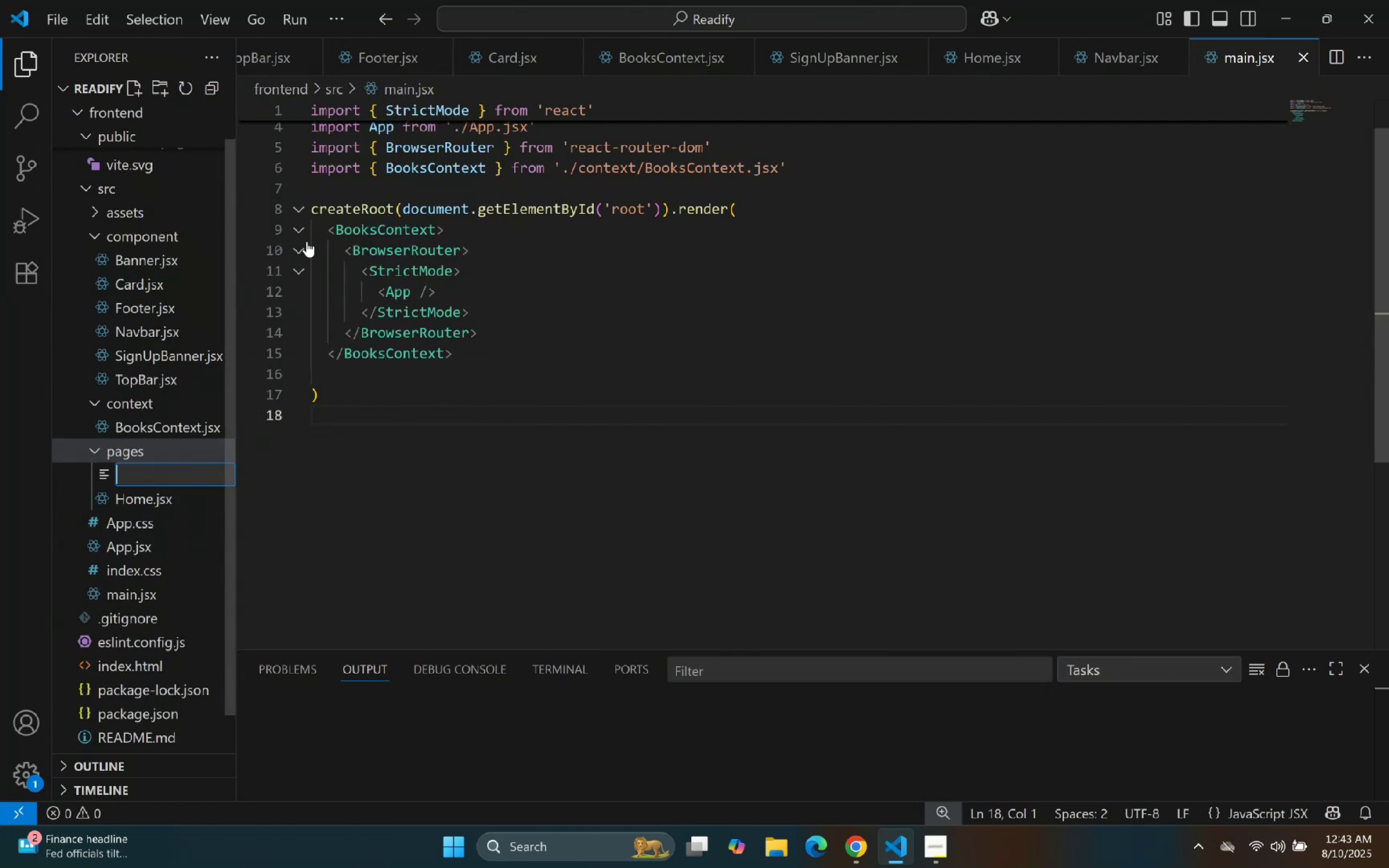 
type(Books.jsx)
 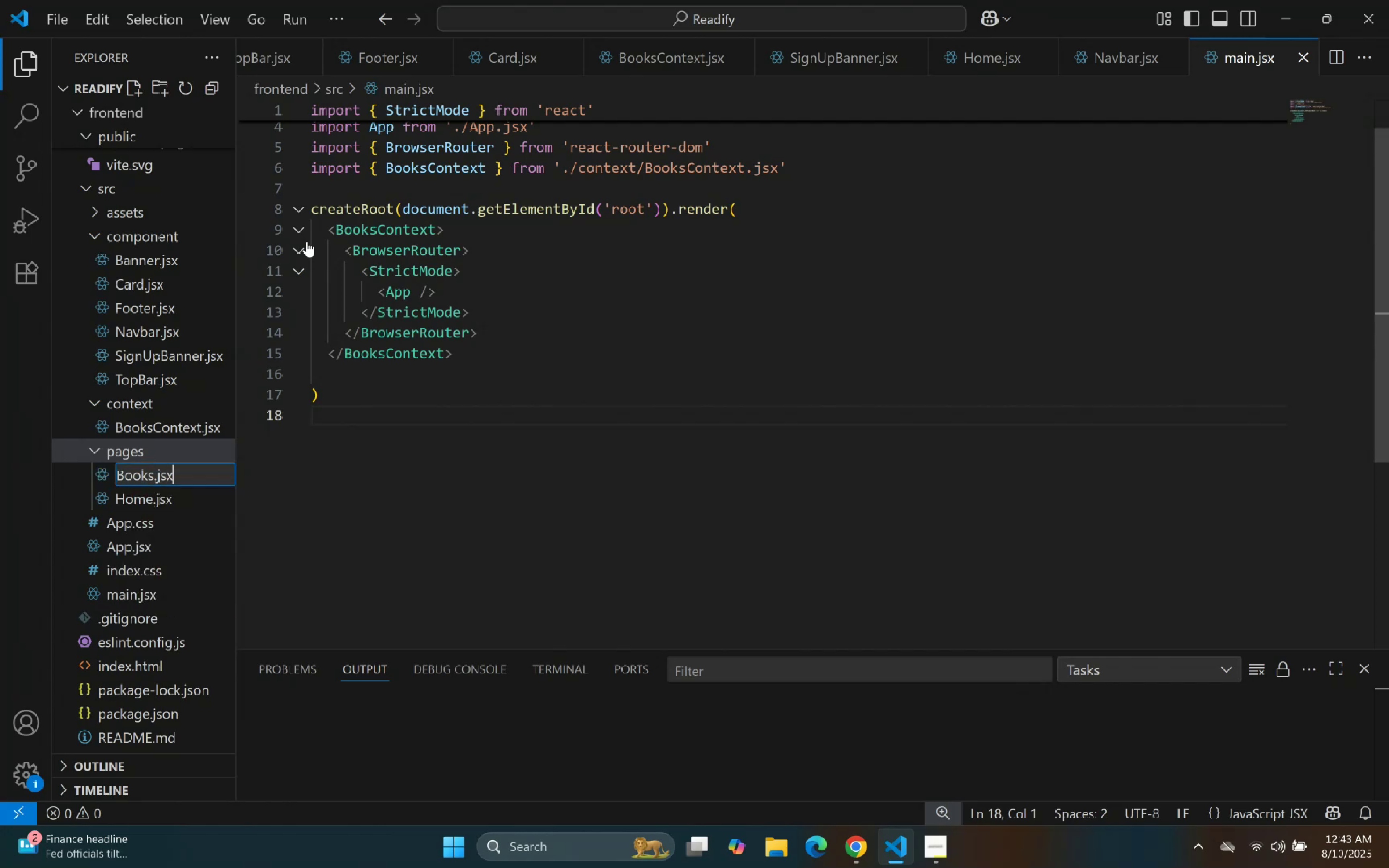 
key(Enter)
 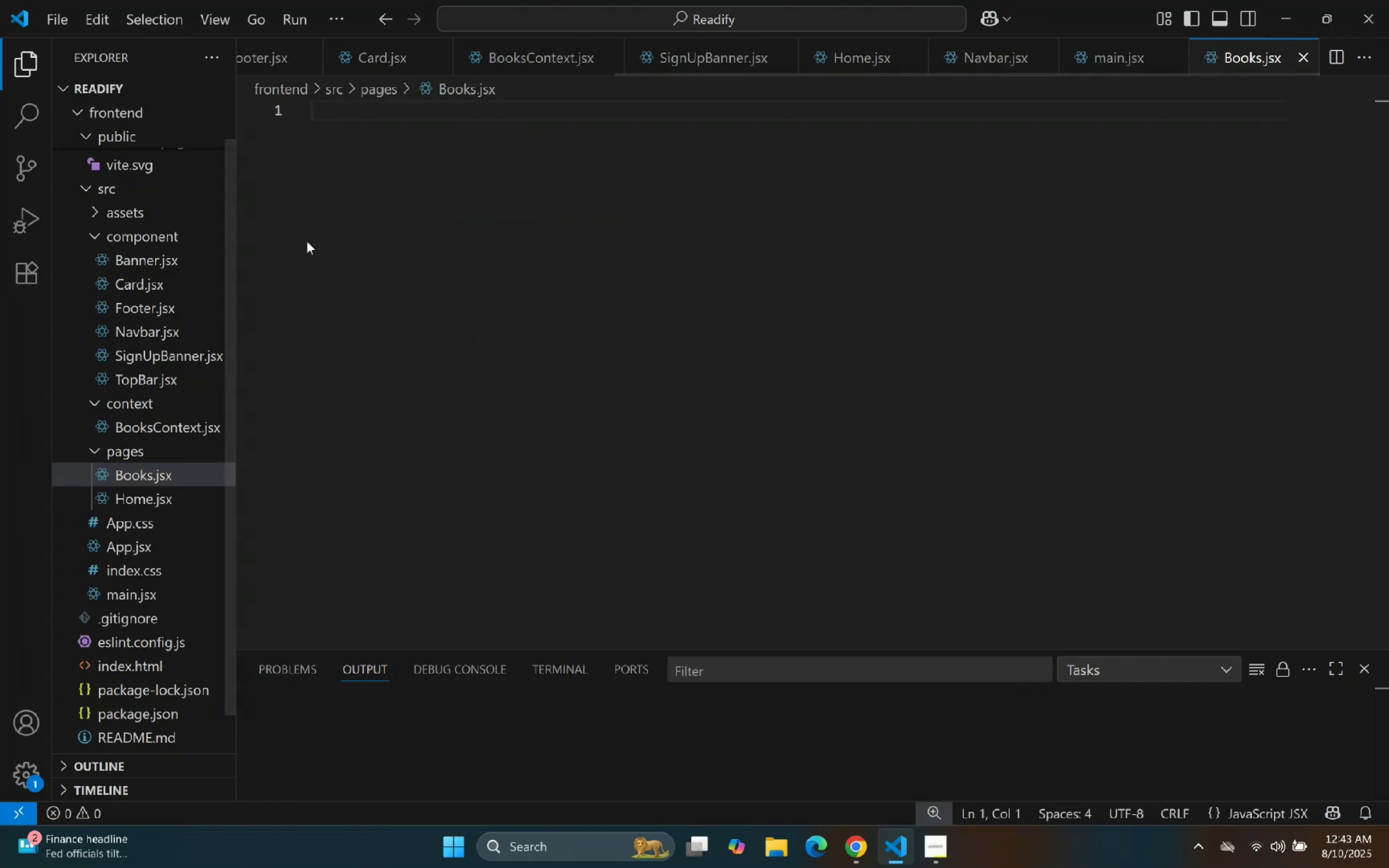 
type(rafce)
 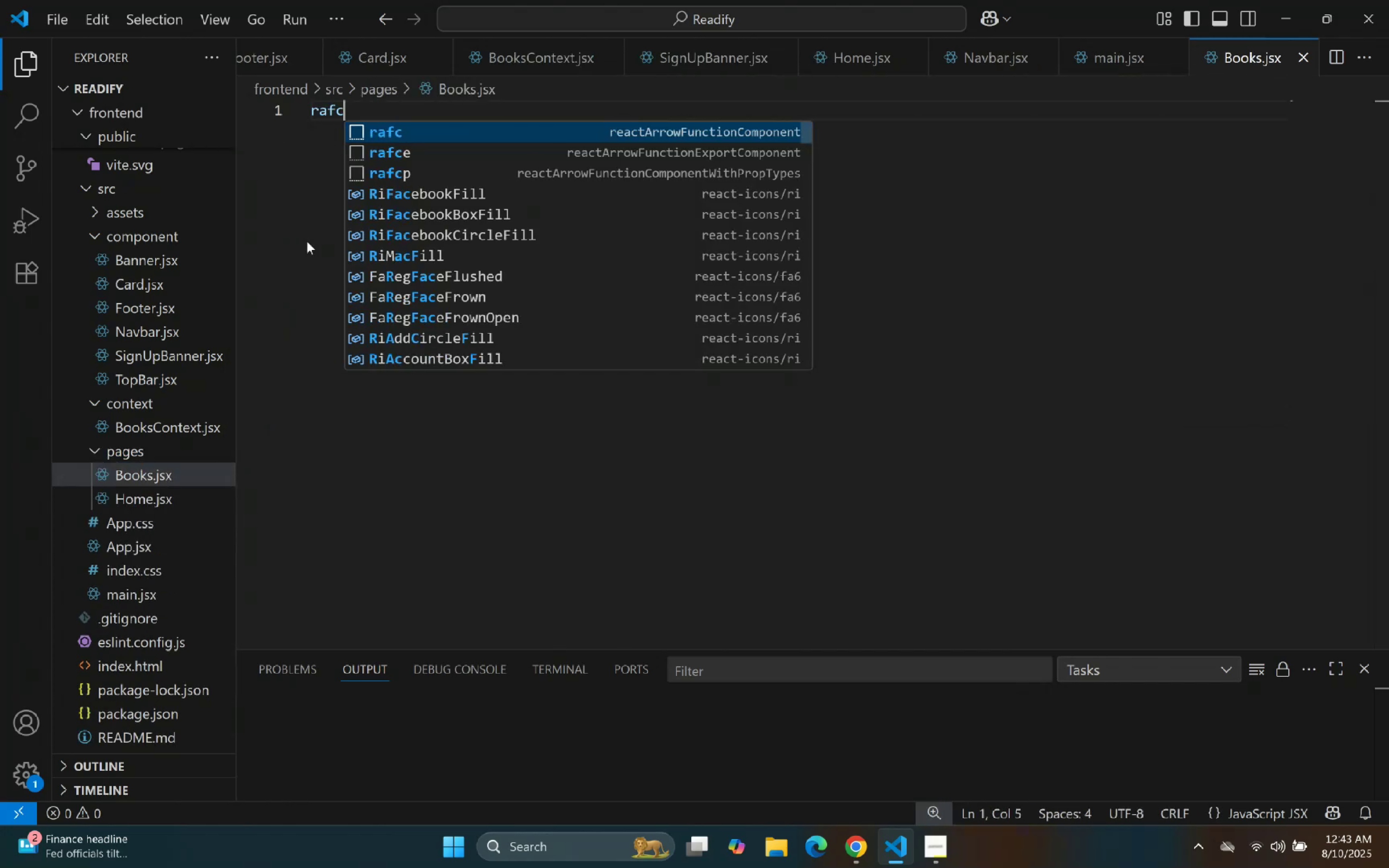 
key(Enter)
 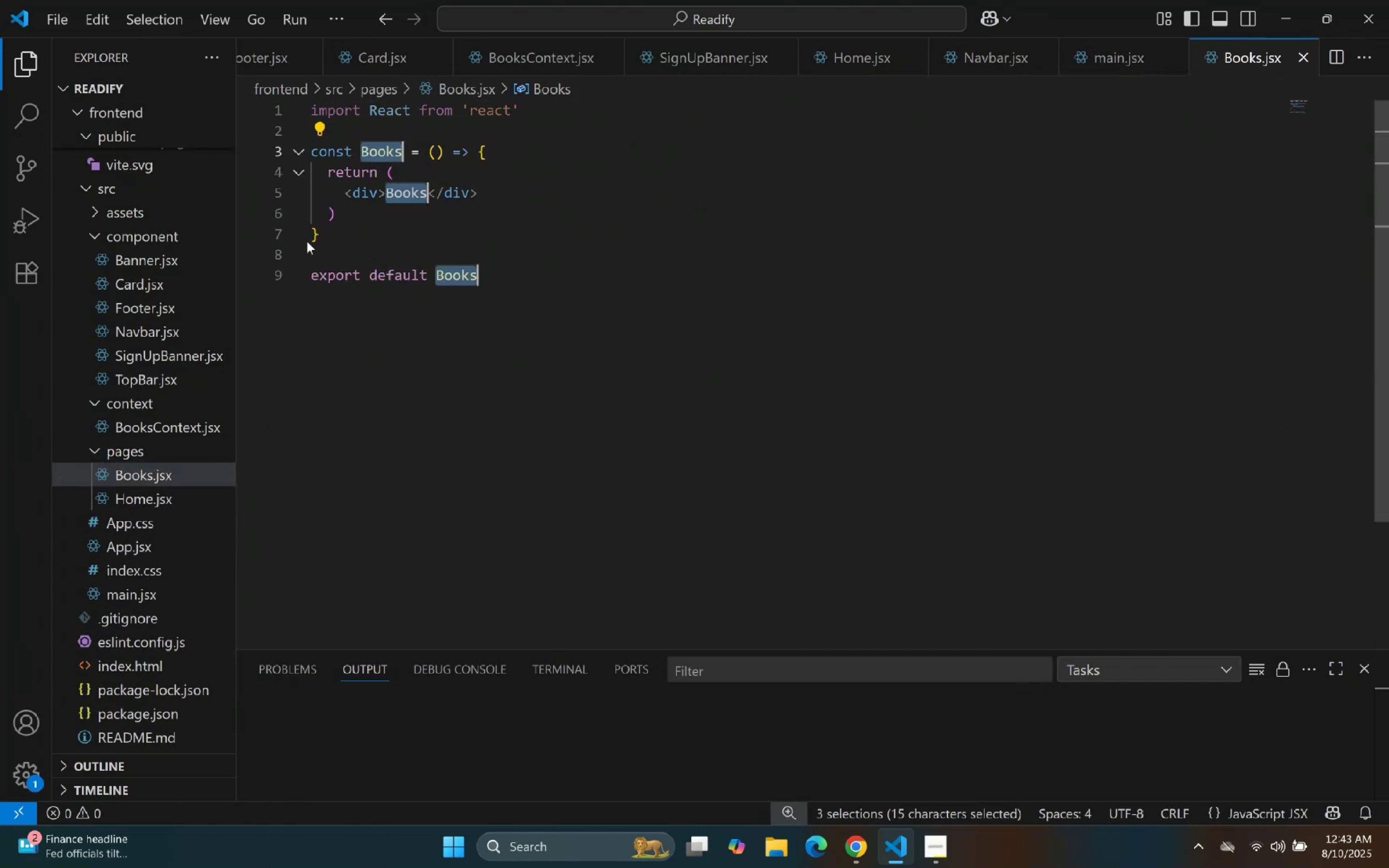 
left_click([582, 277])
 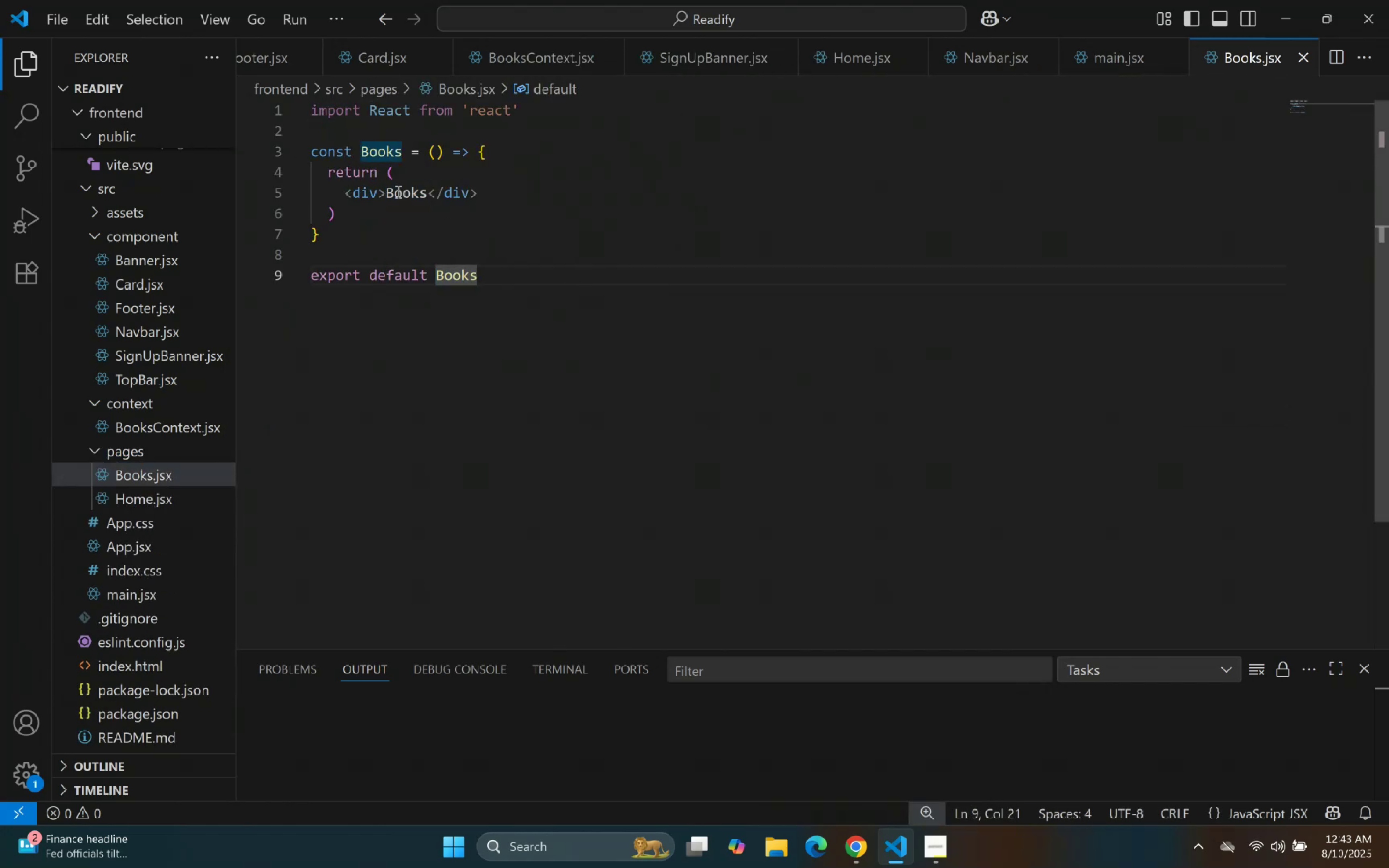 
double_click([397, 191])
 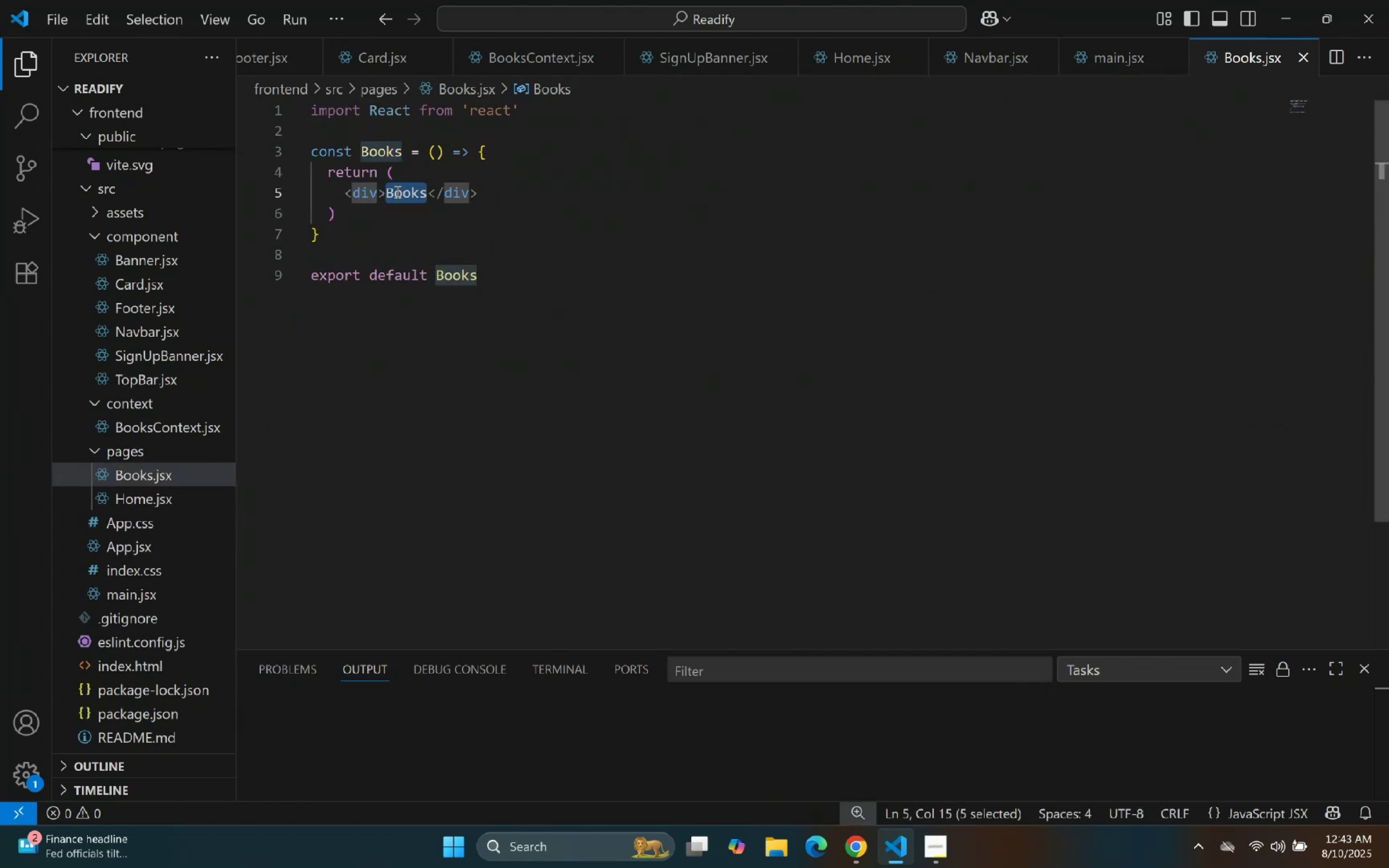 
key(Enter)
 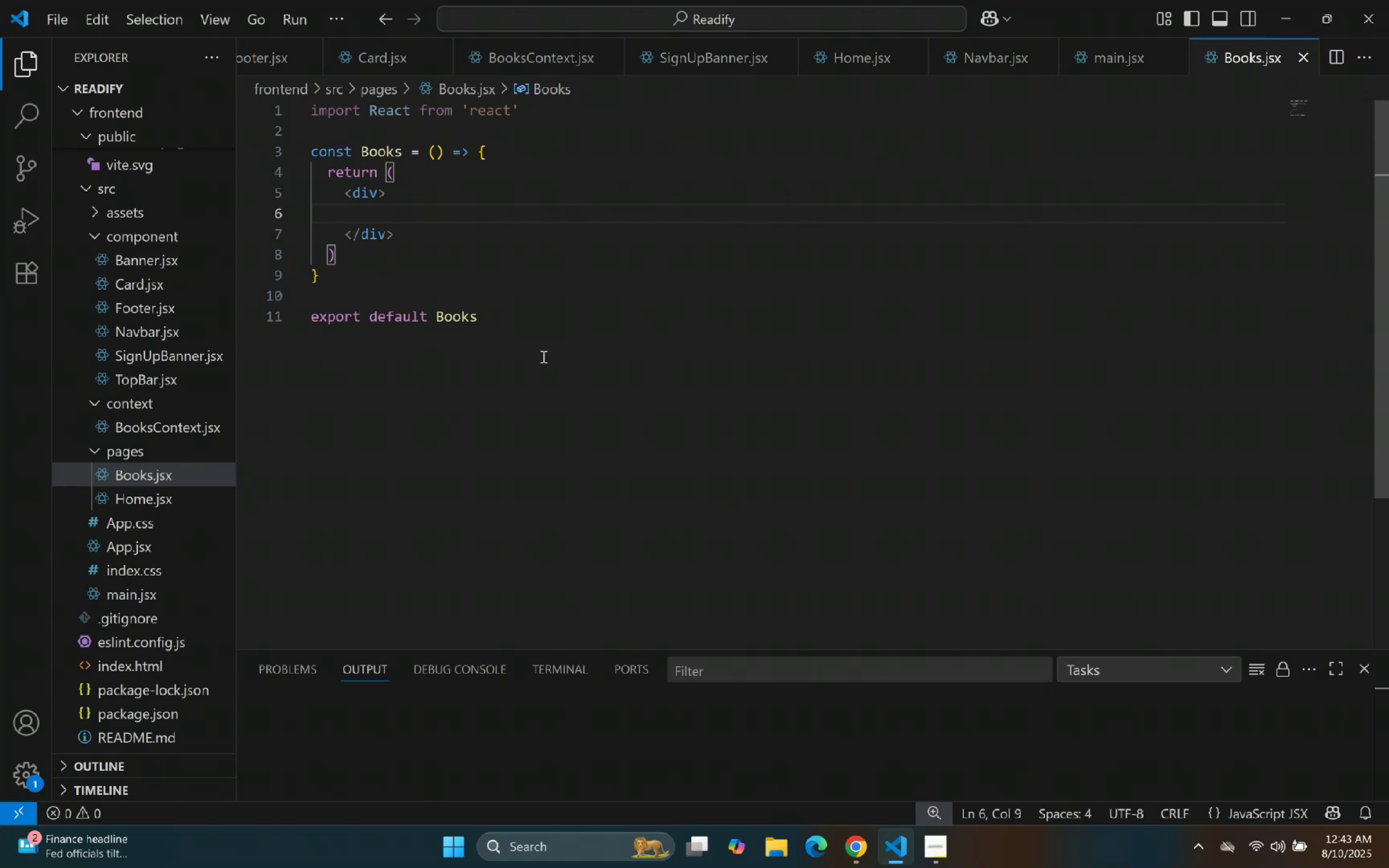 
wait(6.2)
 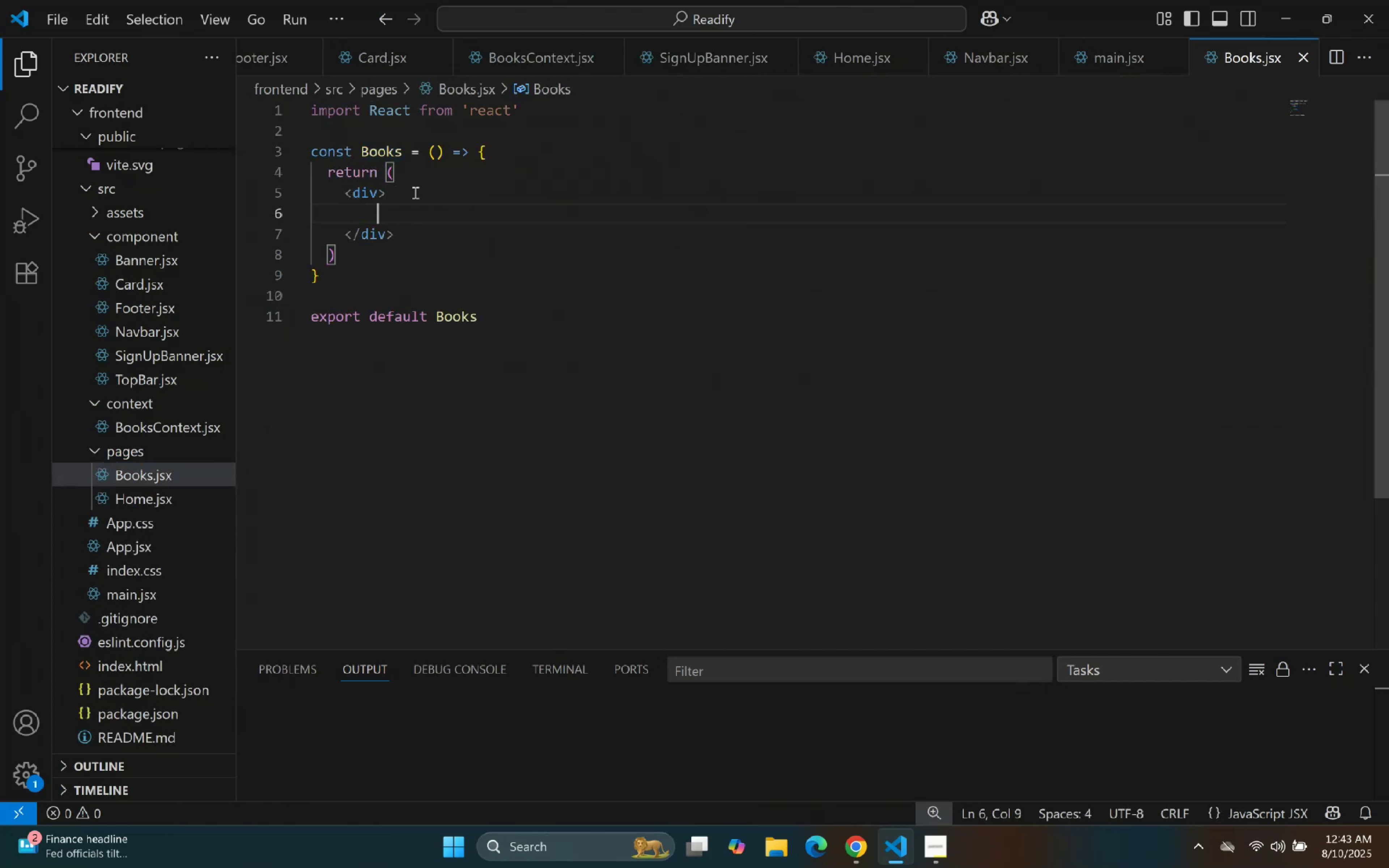 
left_click([664, 288])
 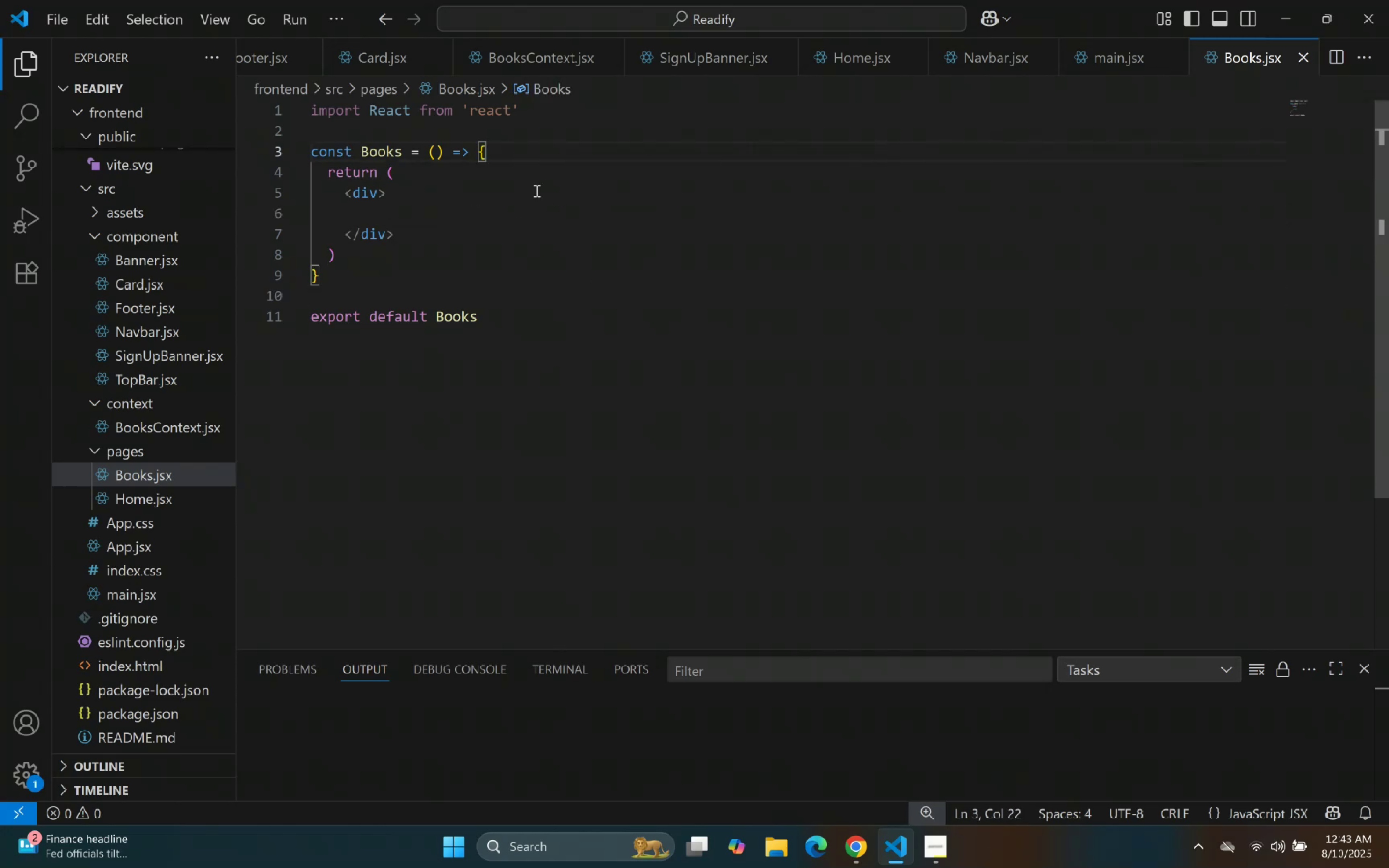 
key(Enter)
 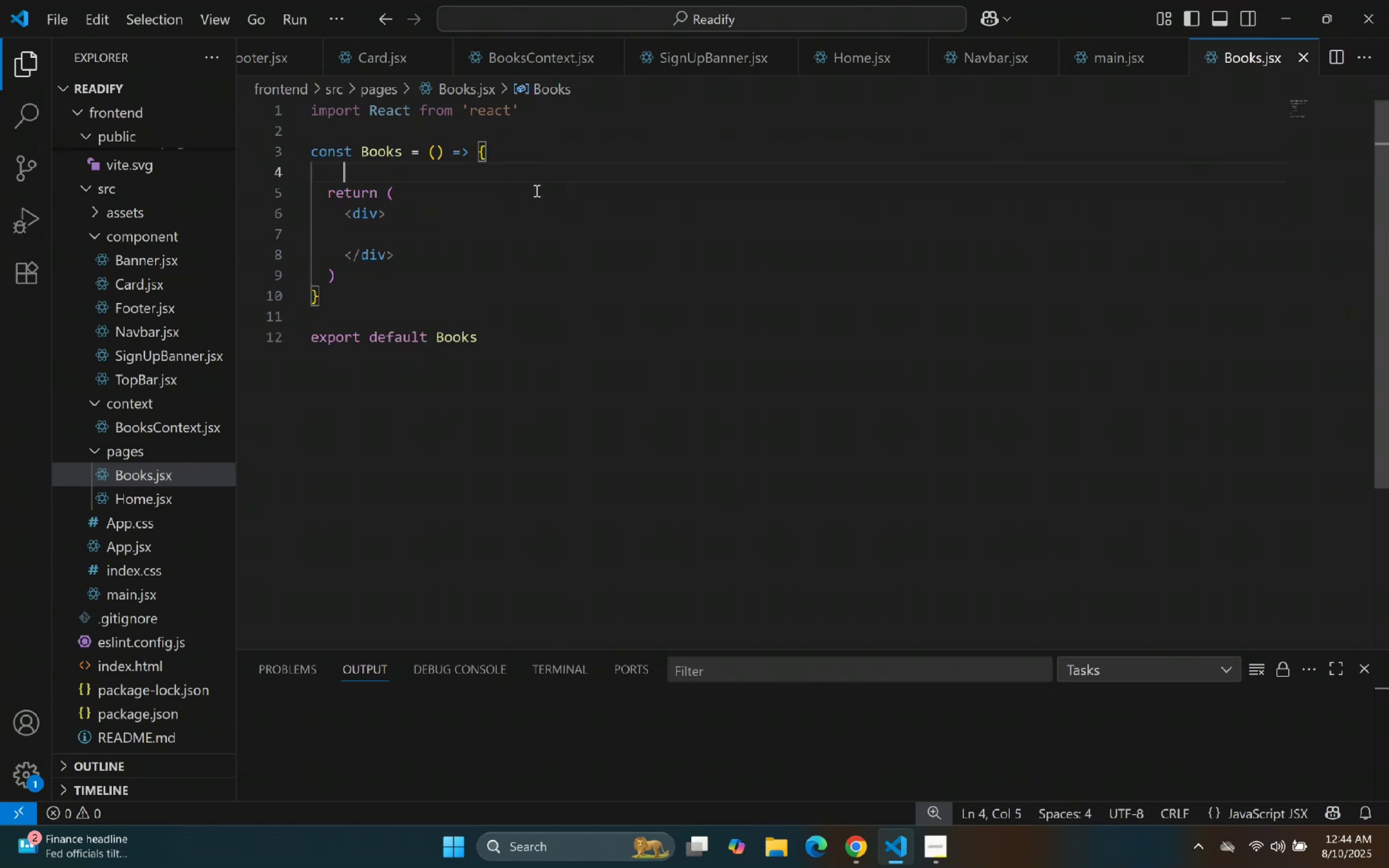 
wait(8.34)
 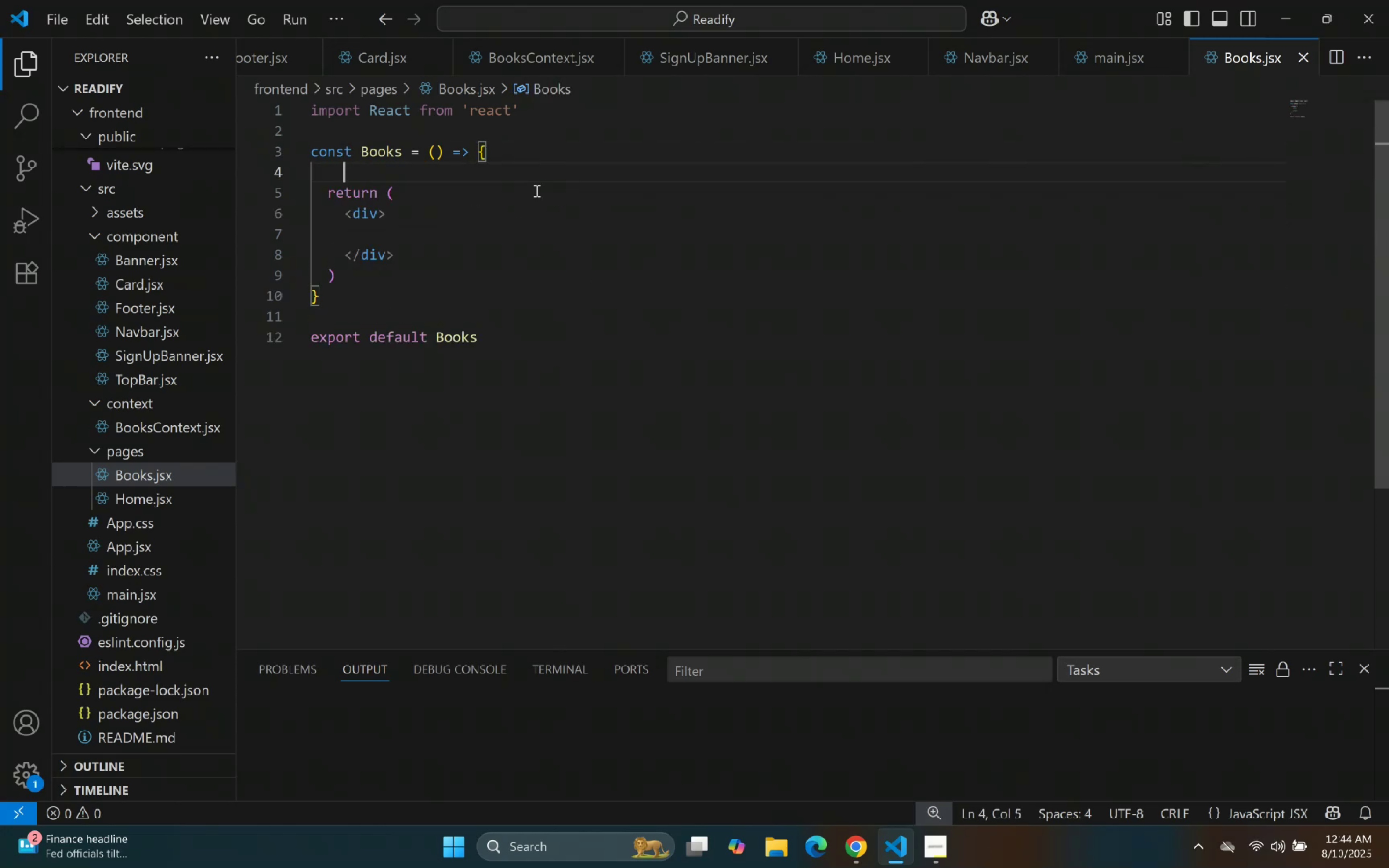 
type(con)
key(Backspace)
key(Backspace)
key(Backspace)
type(const {books, )
 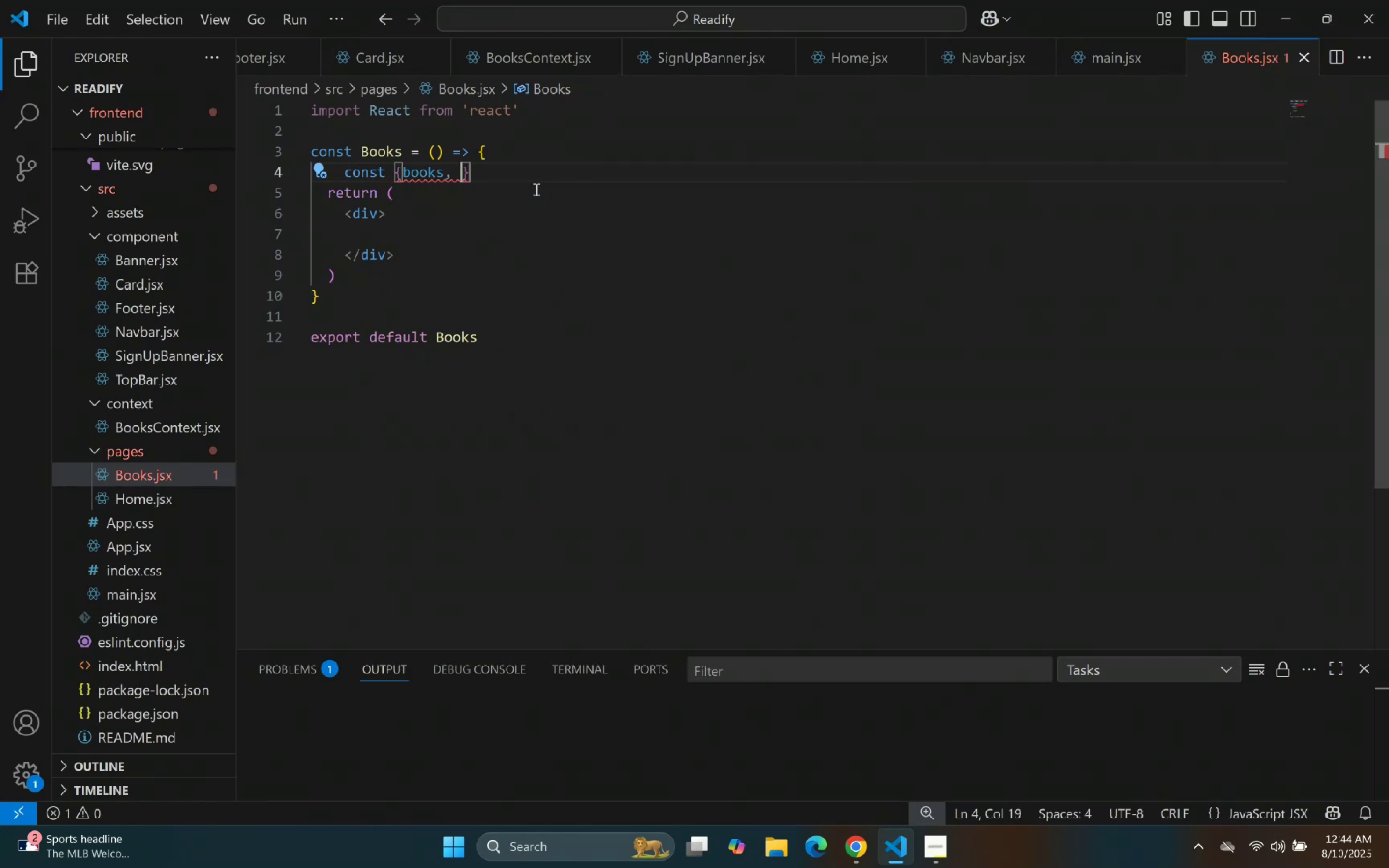 
left_click([504, 61])
 